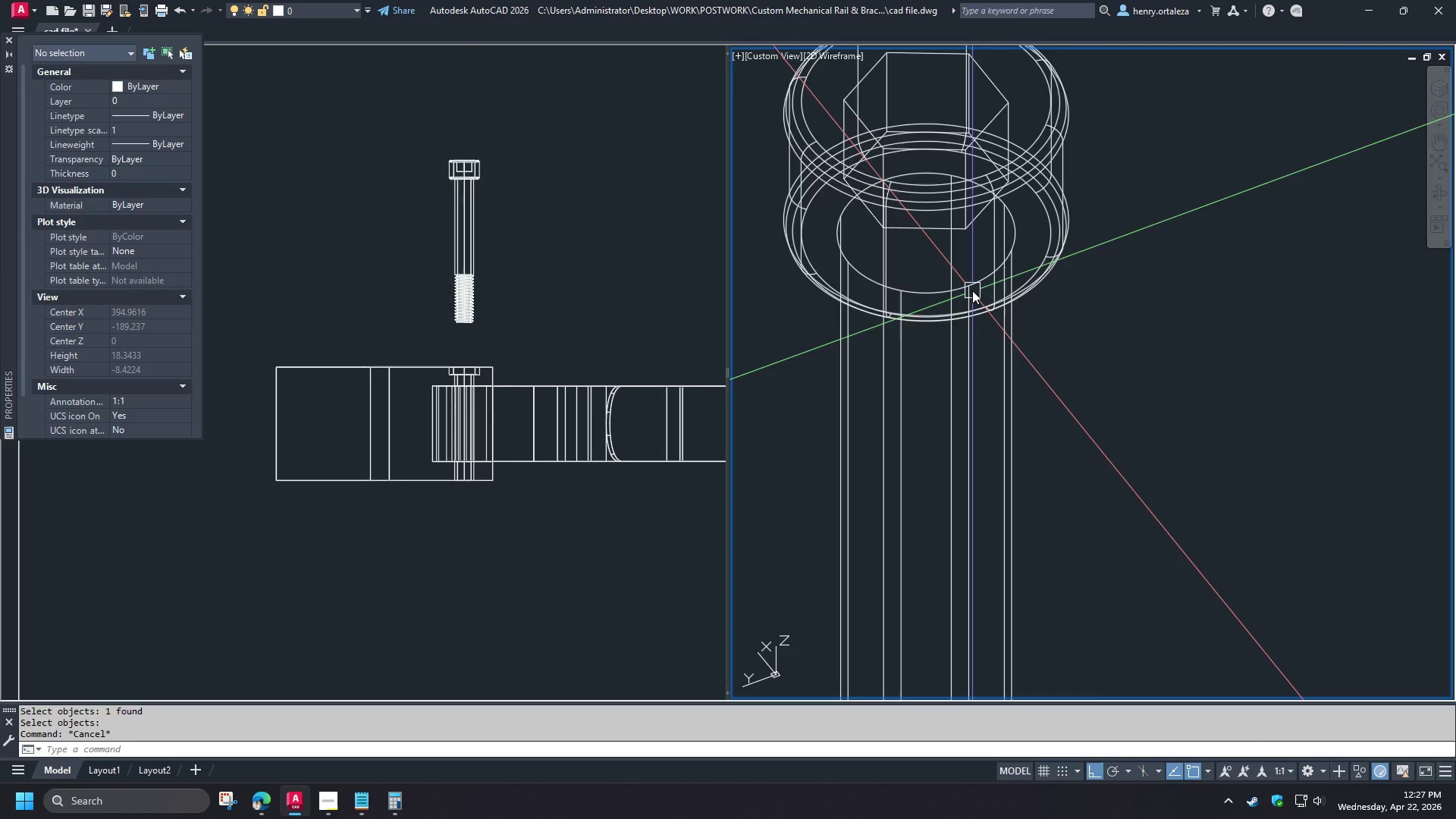 
type(cen )
 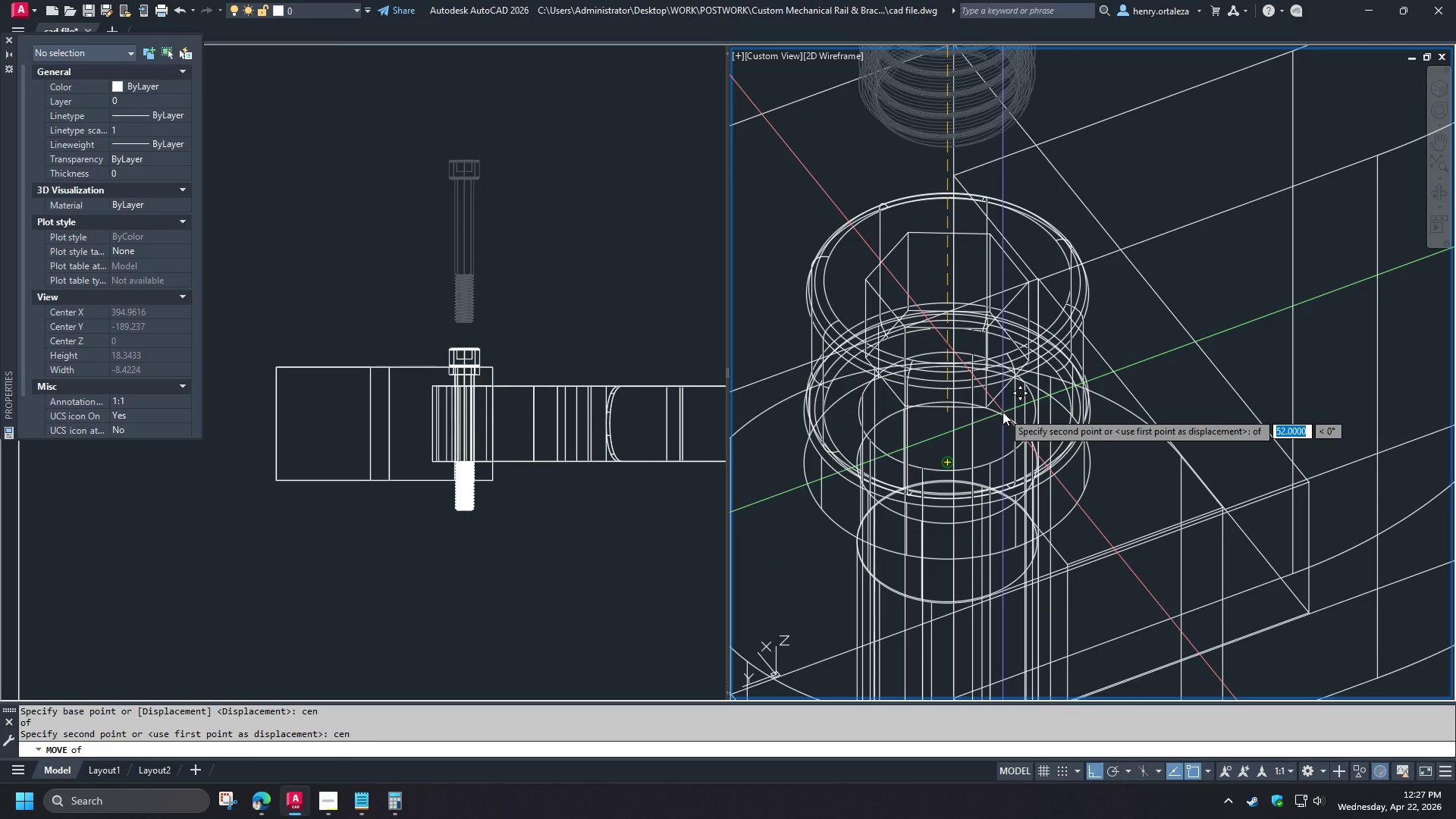 
left_click([1003, 412])
 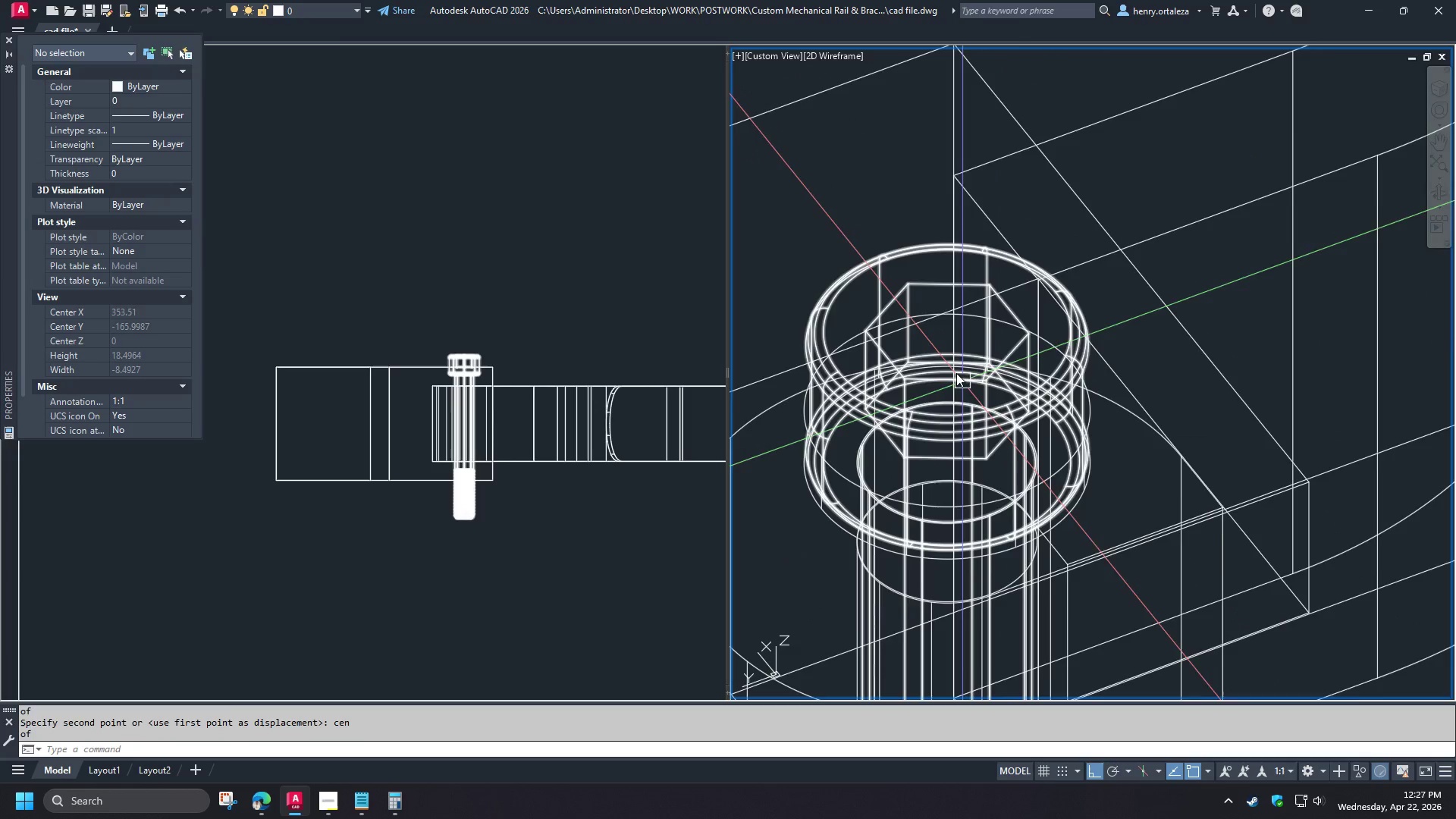 
scroll: coordinate [930, 229], scroll_direction: down, amount: 4.0
 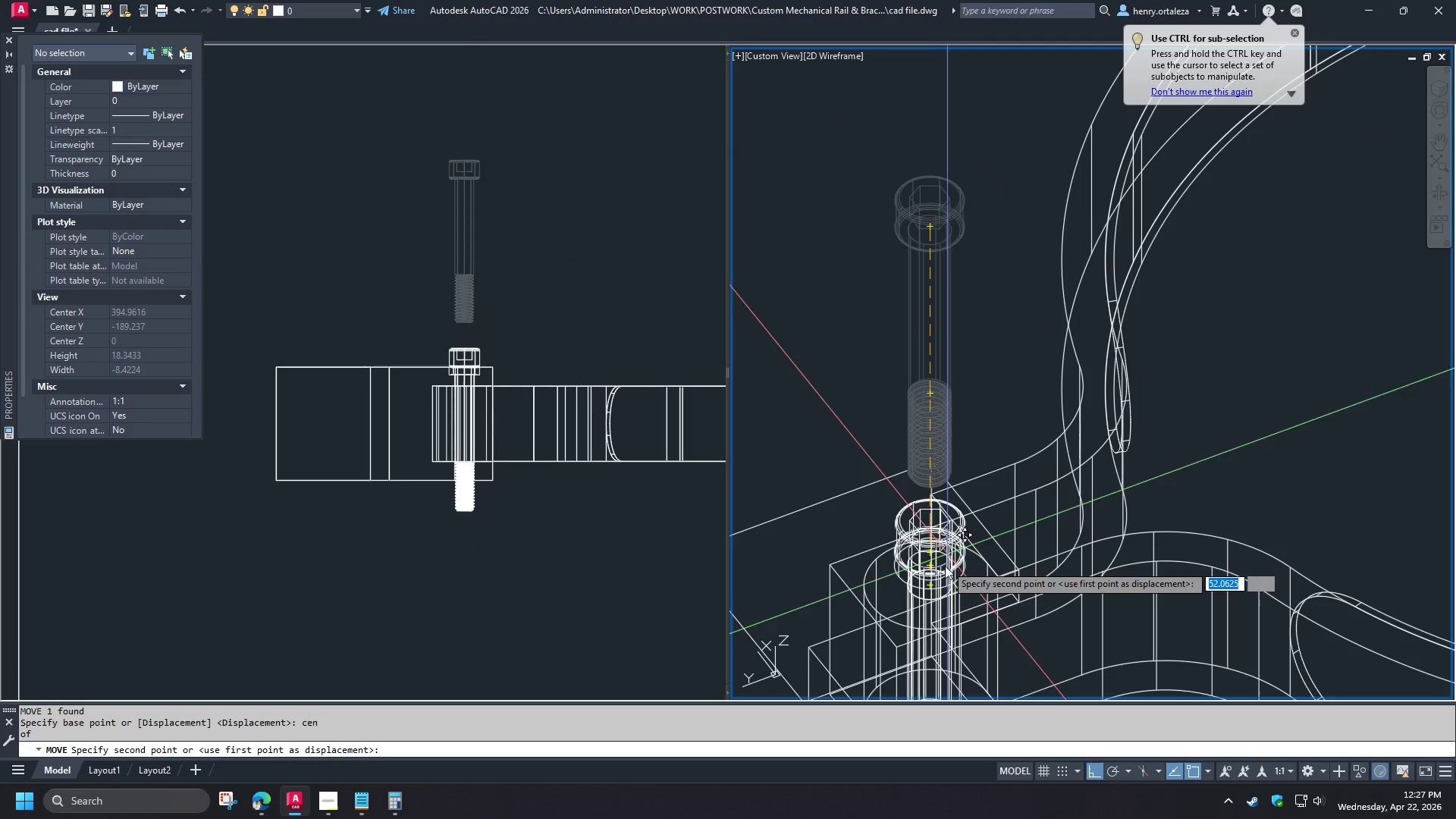 
scroll: coordinate [934, 575], scroll_direction: up, amount: 5.0
 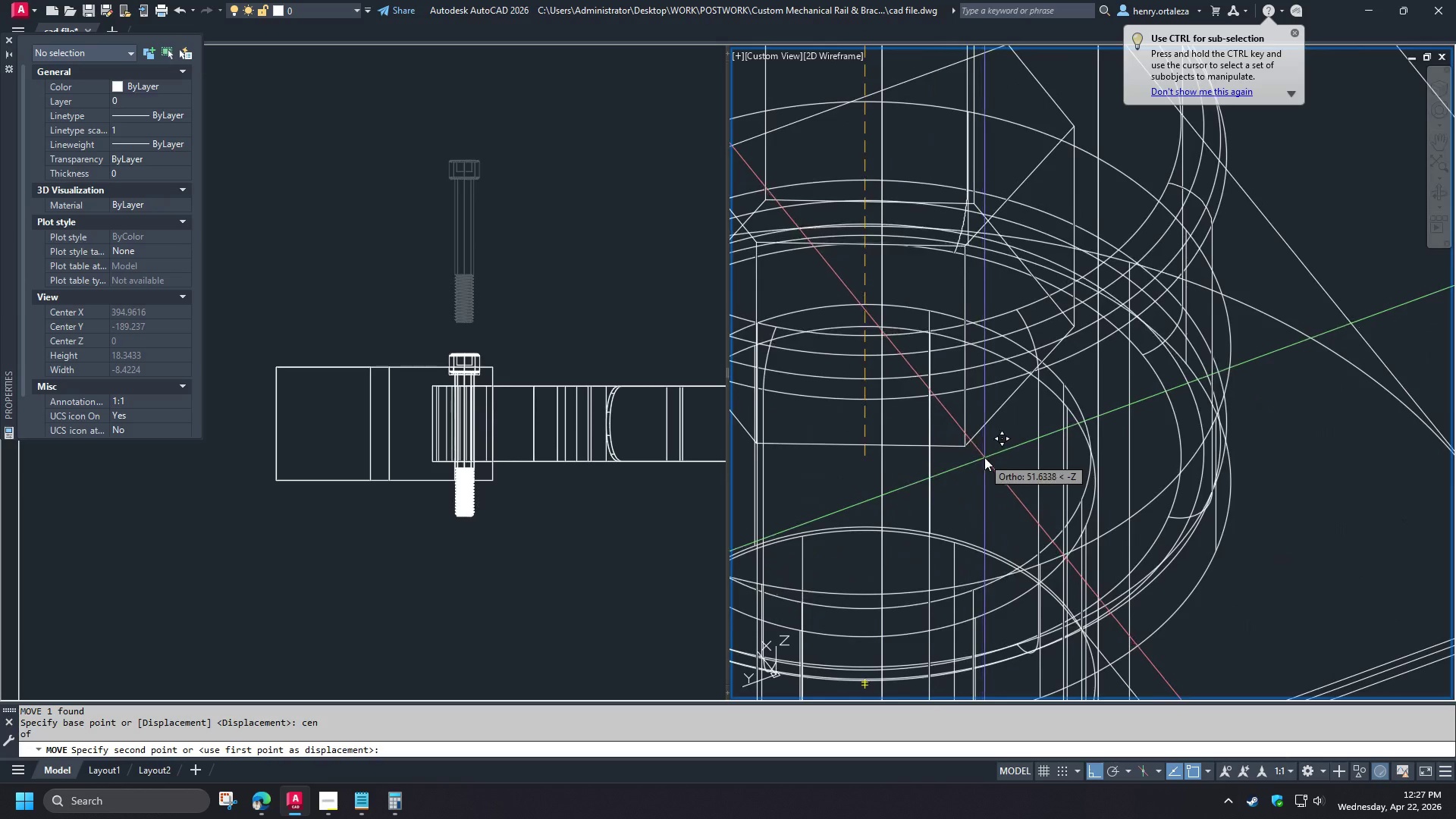 
scroll: coordinate [1001, 451], scroll_direction: down, amount: 2.0
 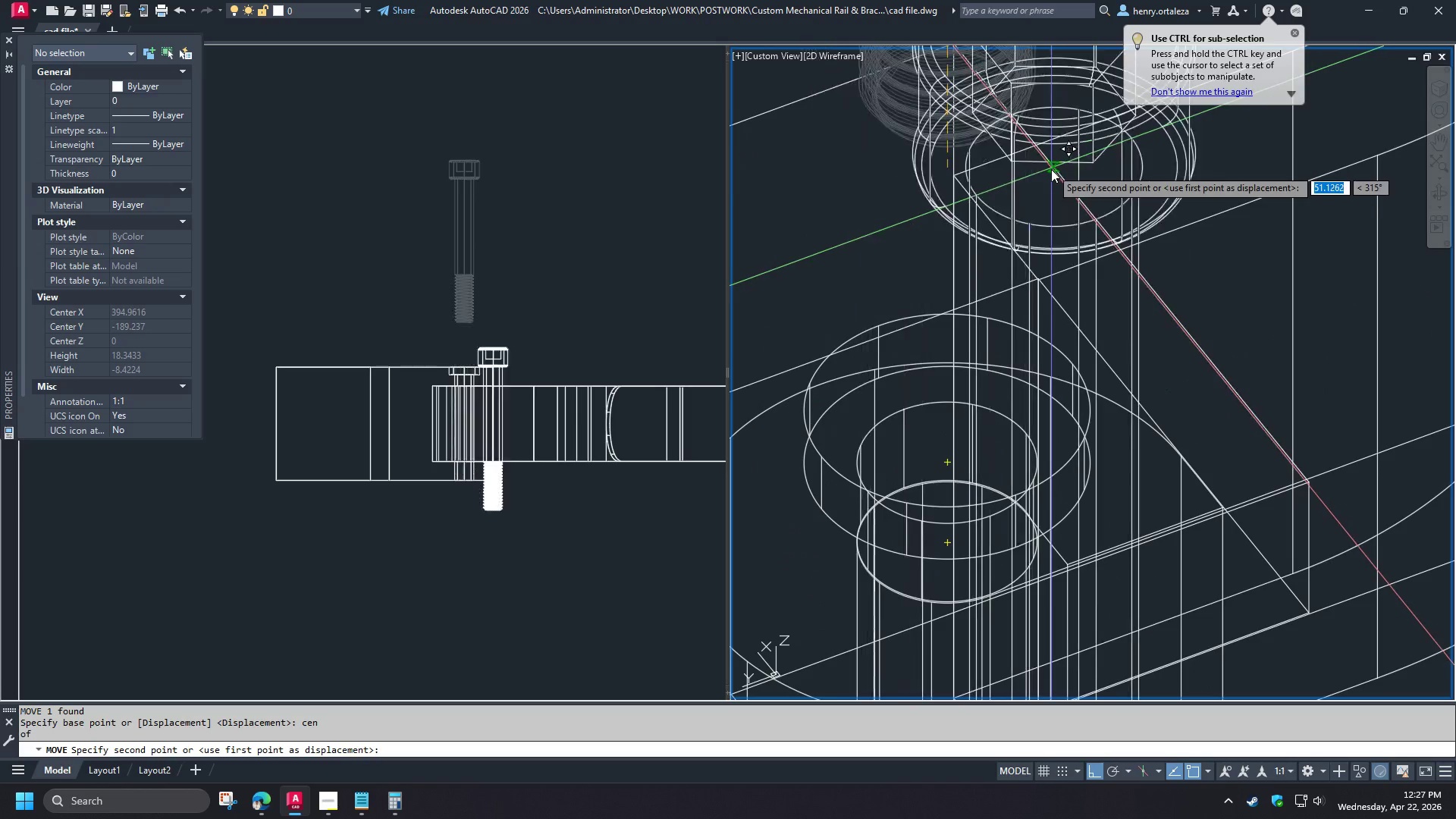 
type(vs )
 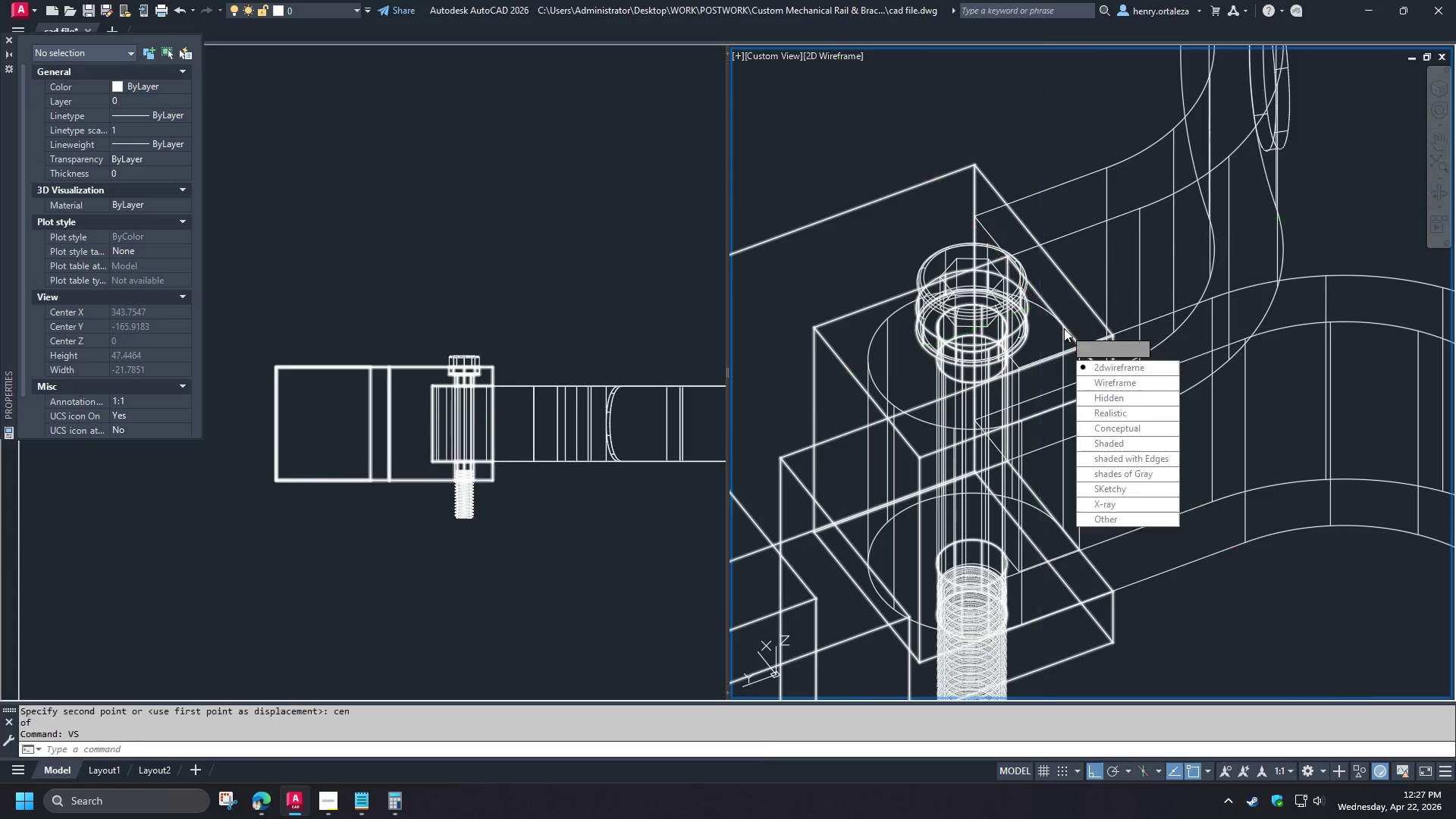 
key(S)
 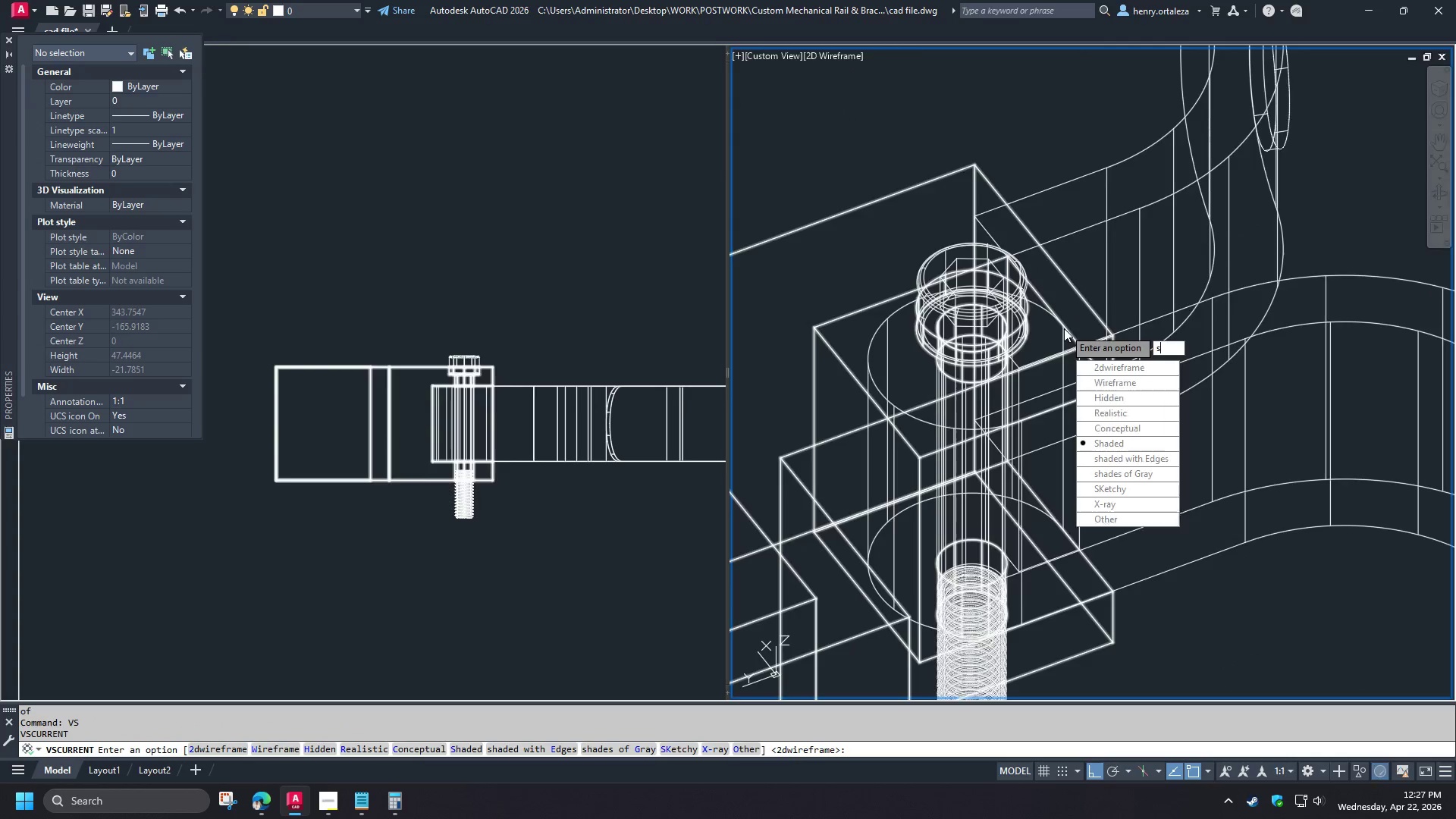 
key(Space)
 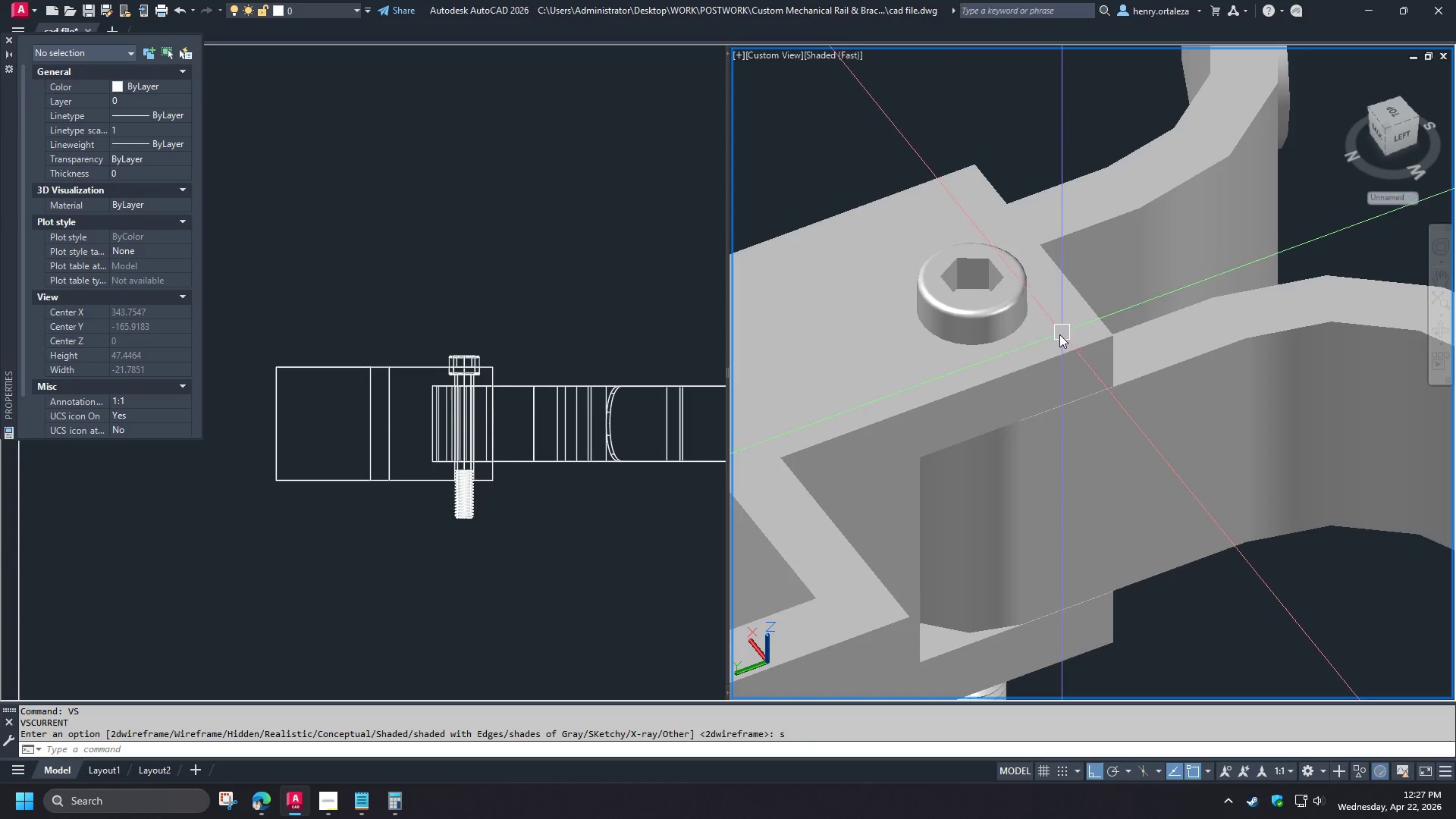 
hold_key(key=ShiftLeft, duration=1.5)
 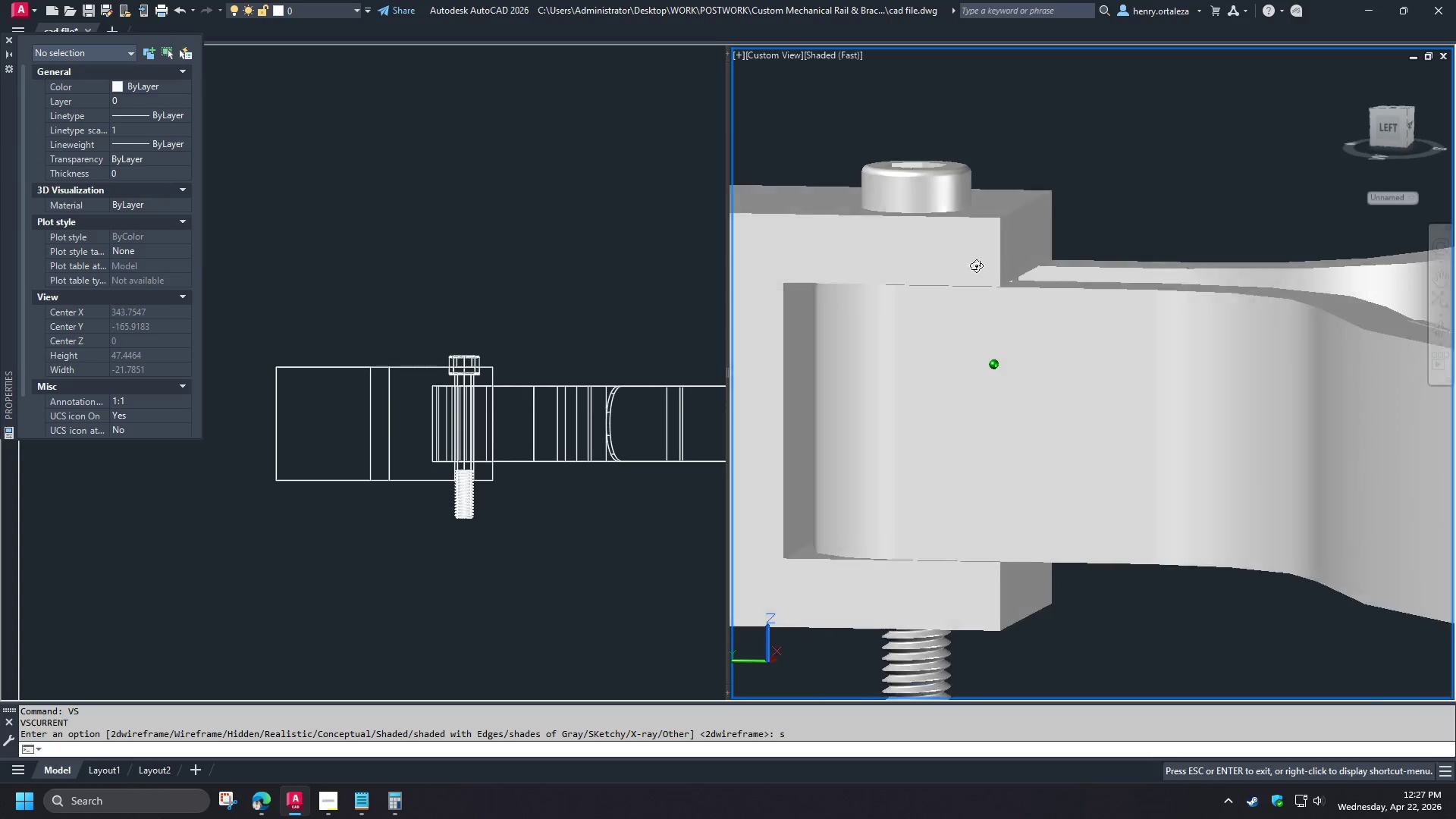 
scroll: coordinate [954, 368], scroll_direction: down, amount: 2.0
 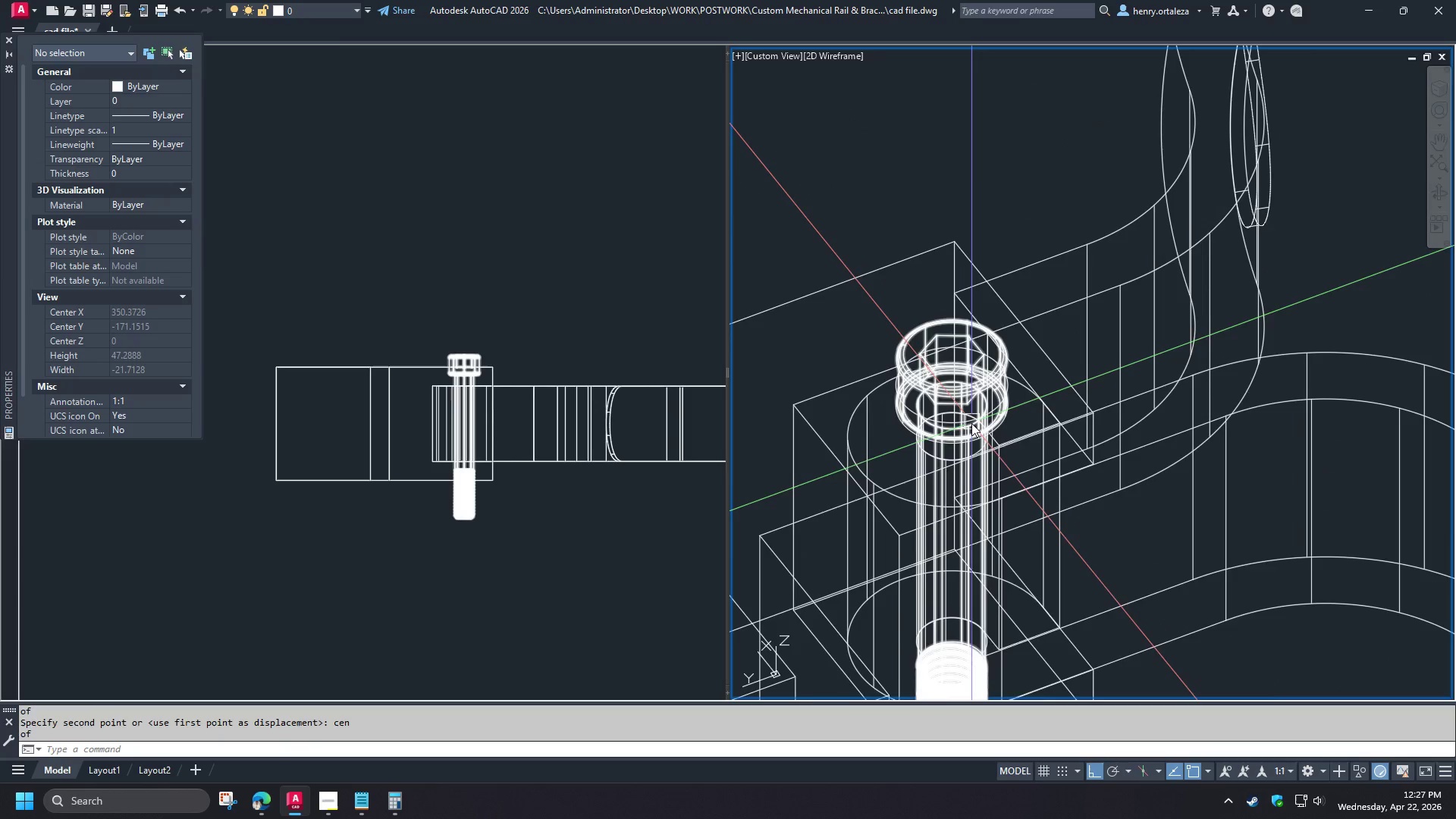 
scroll: coordinate [971, 423], scroll_direction: up, amount: 2.0
 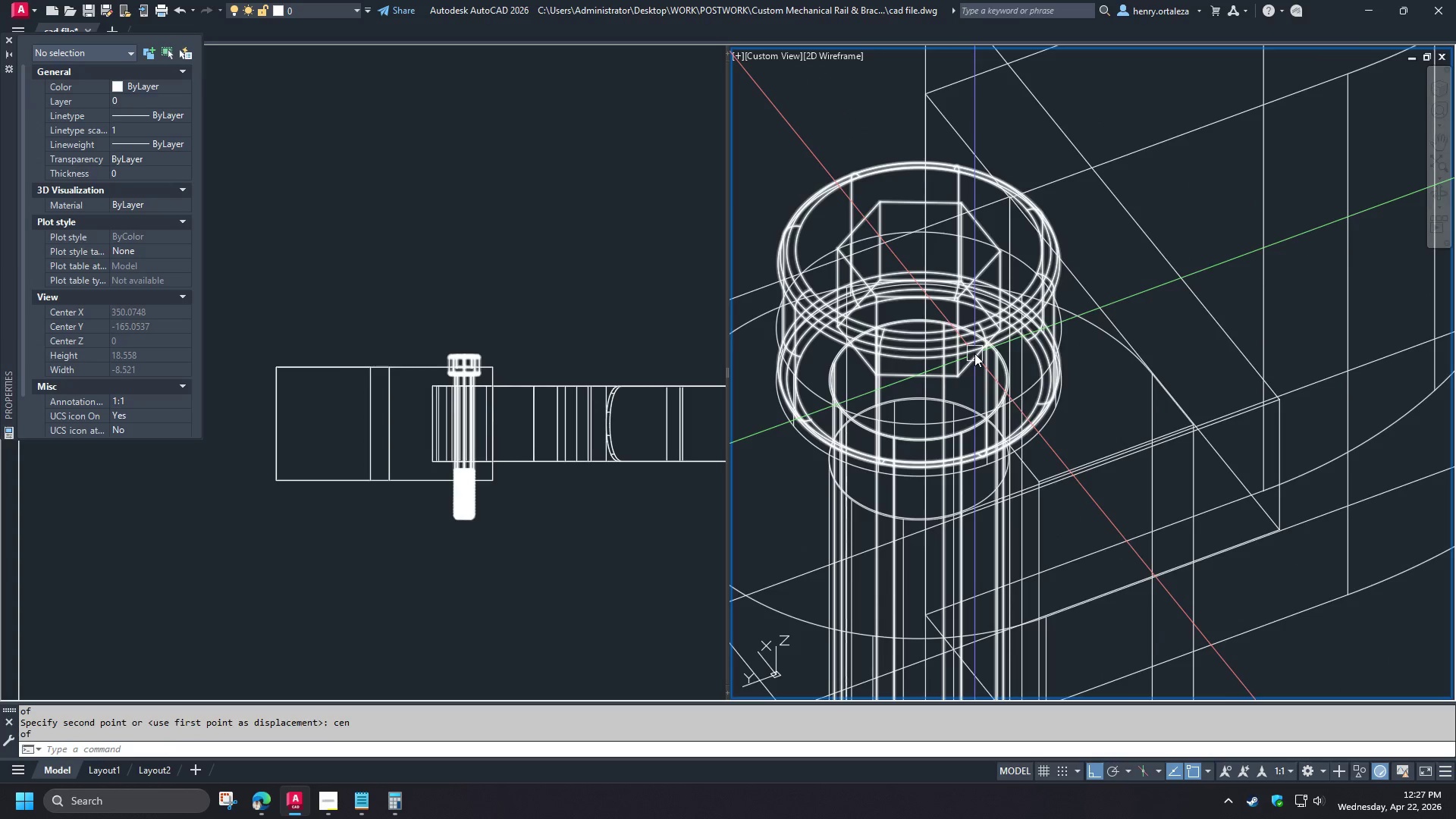 
hold_key(key=ShiftLeft, duration=0.83)
 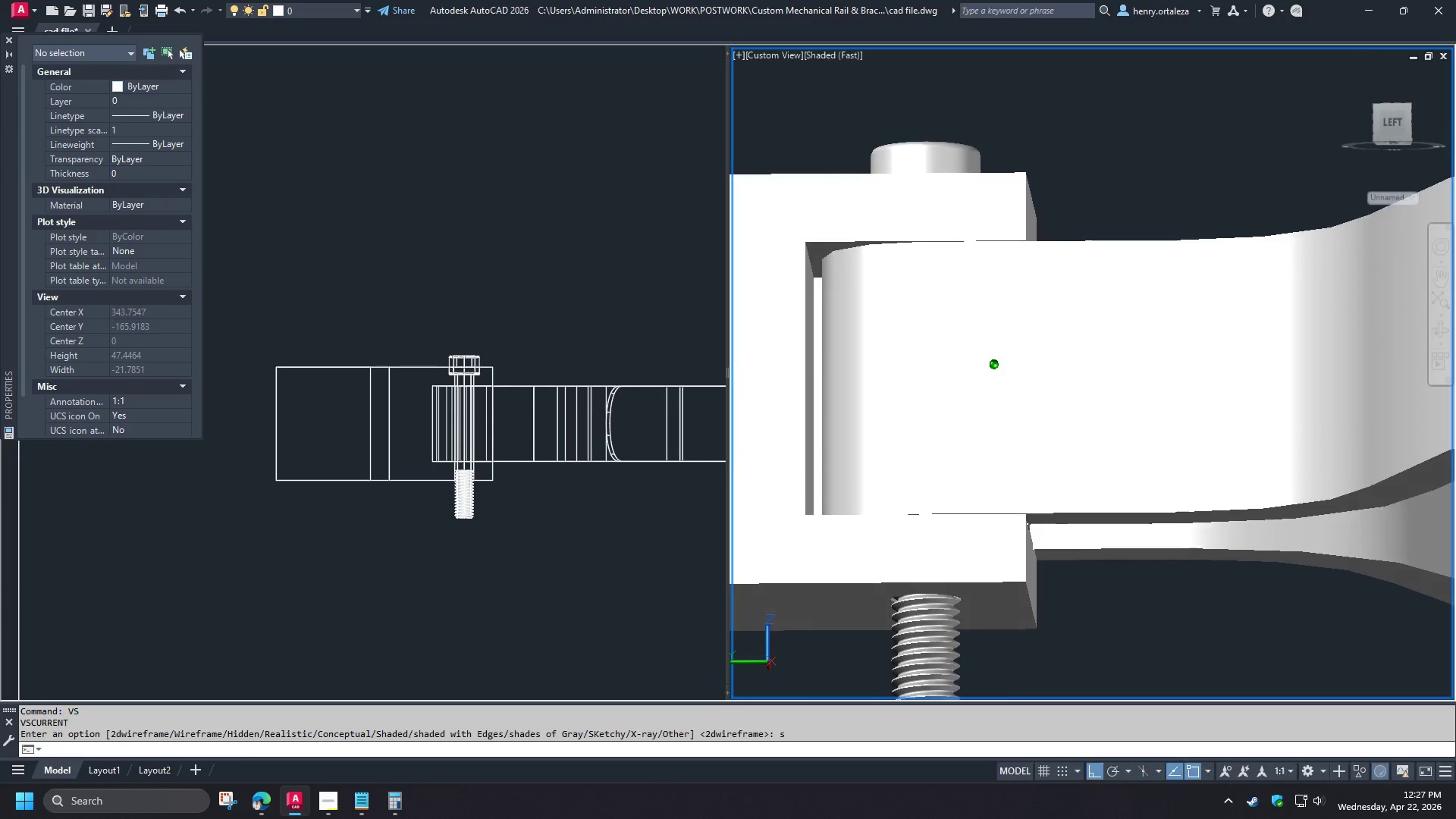 
scroll: coordinate [1005, 290], scroll_direction: down, amount: 2.0
 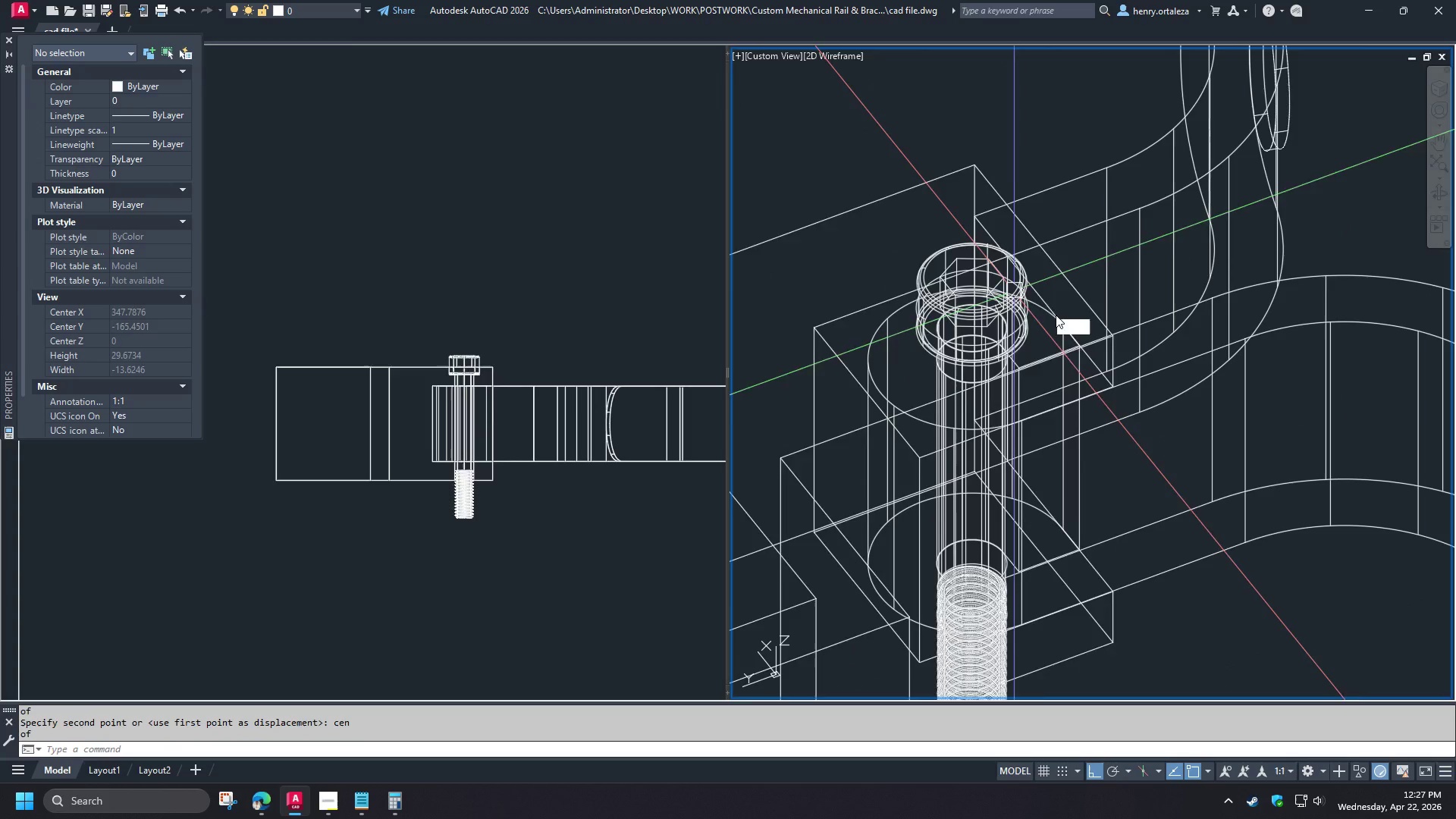 
hold_key(key=ShiftLeft, duration=1.5)
 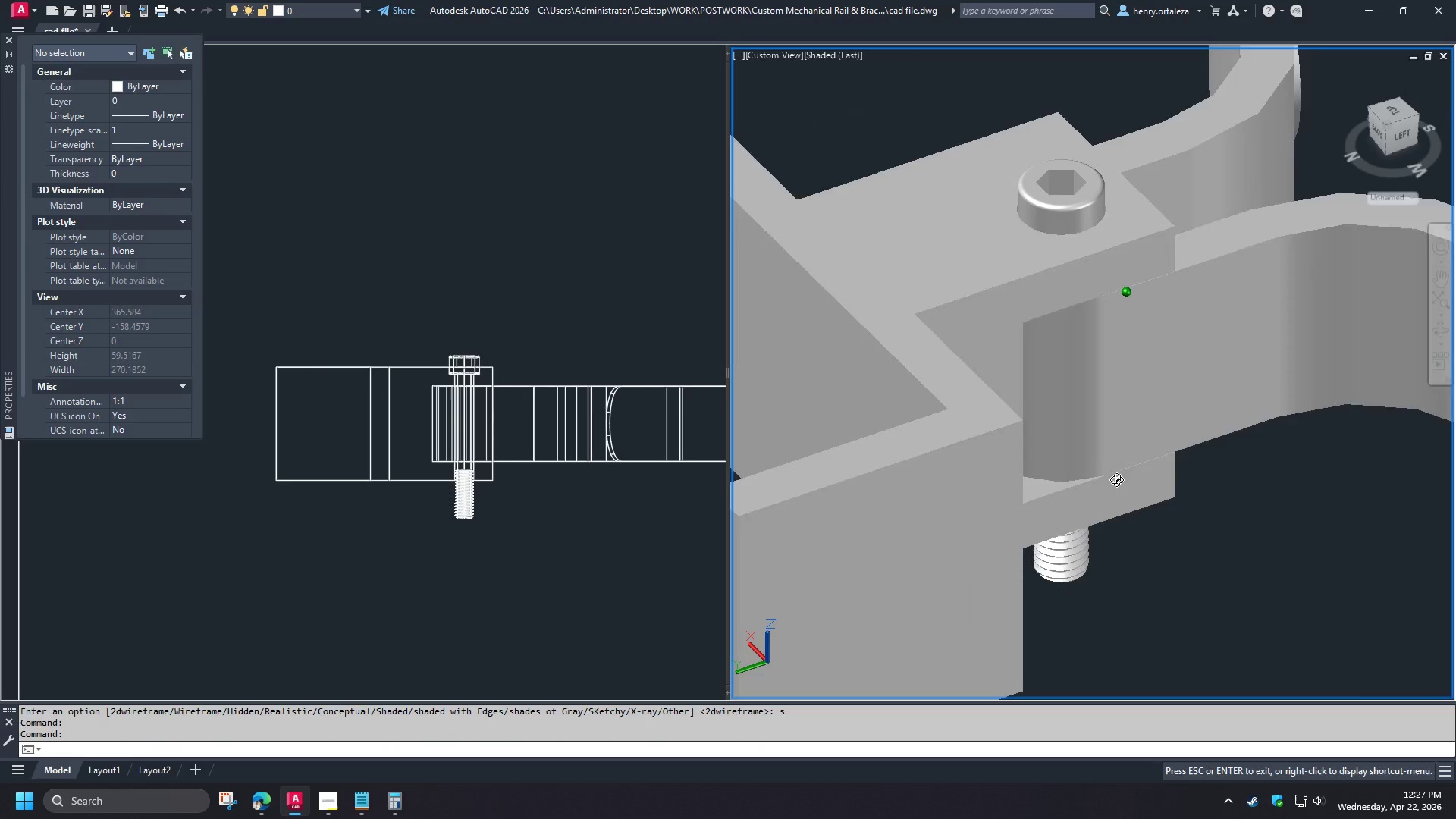 
hold_key(key=ShiftLeft, duration=1.53)
 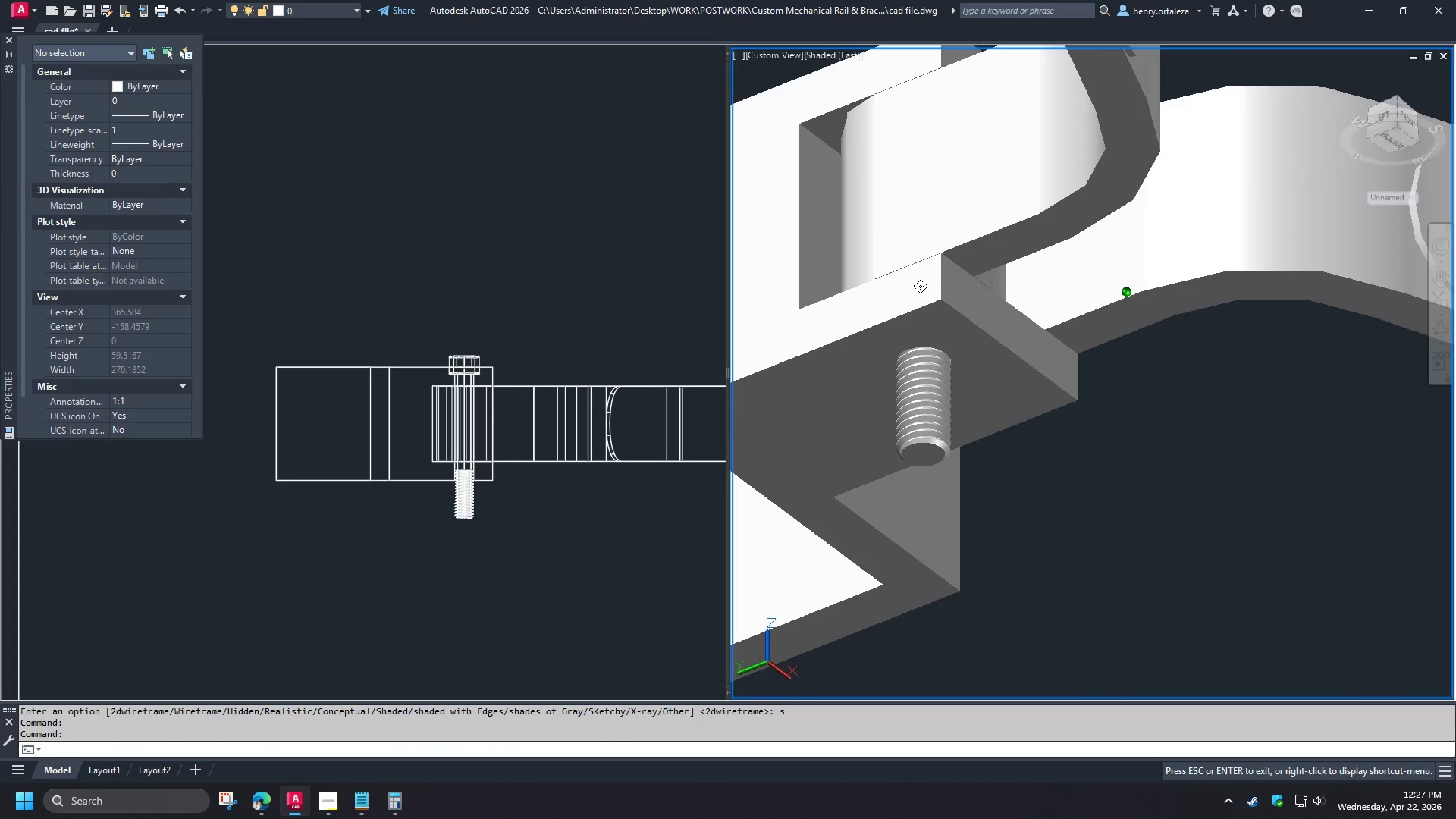 
hold_key(key=ShiftLeft, duration=1.5)
 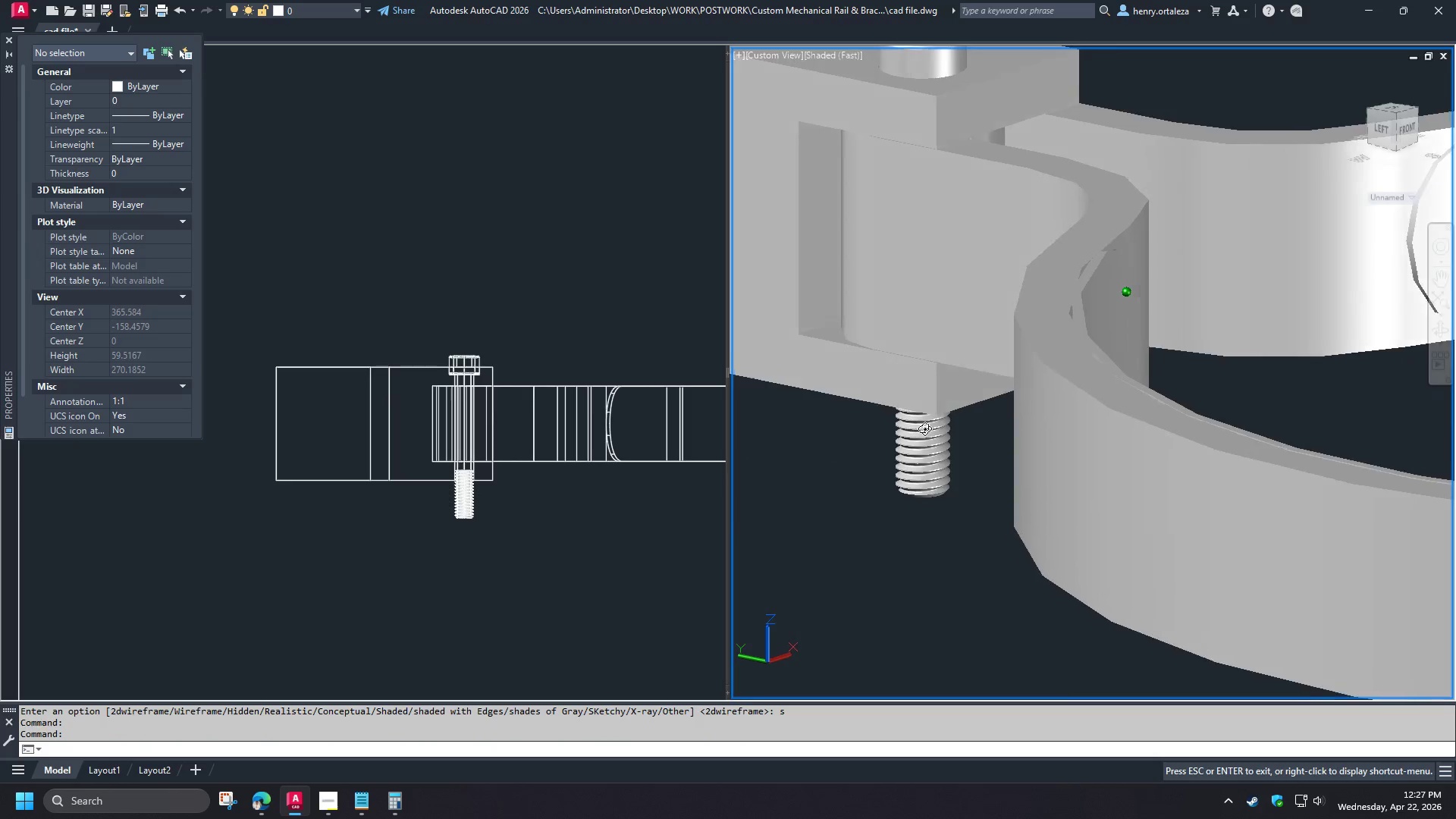 
scroll: coordinate [996, 246], scroll_direction: down, amount: 2.0
 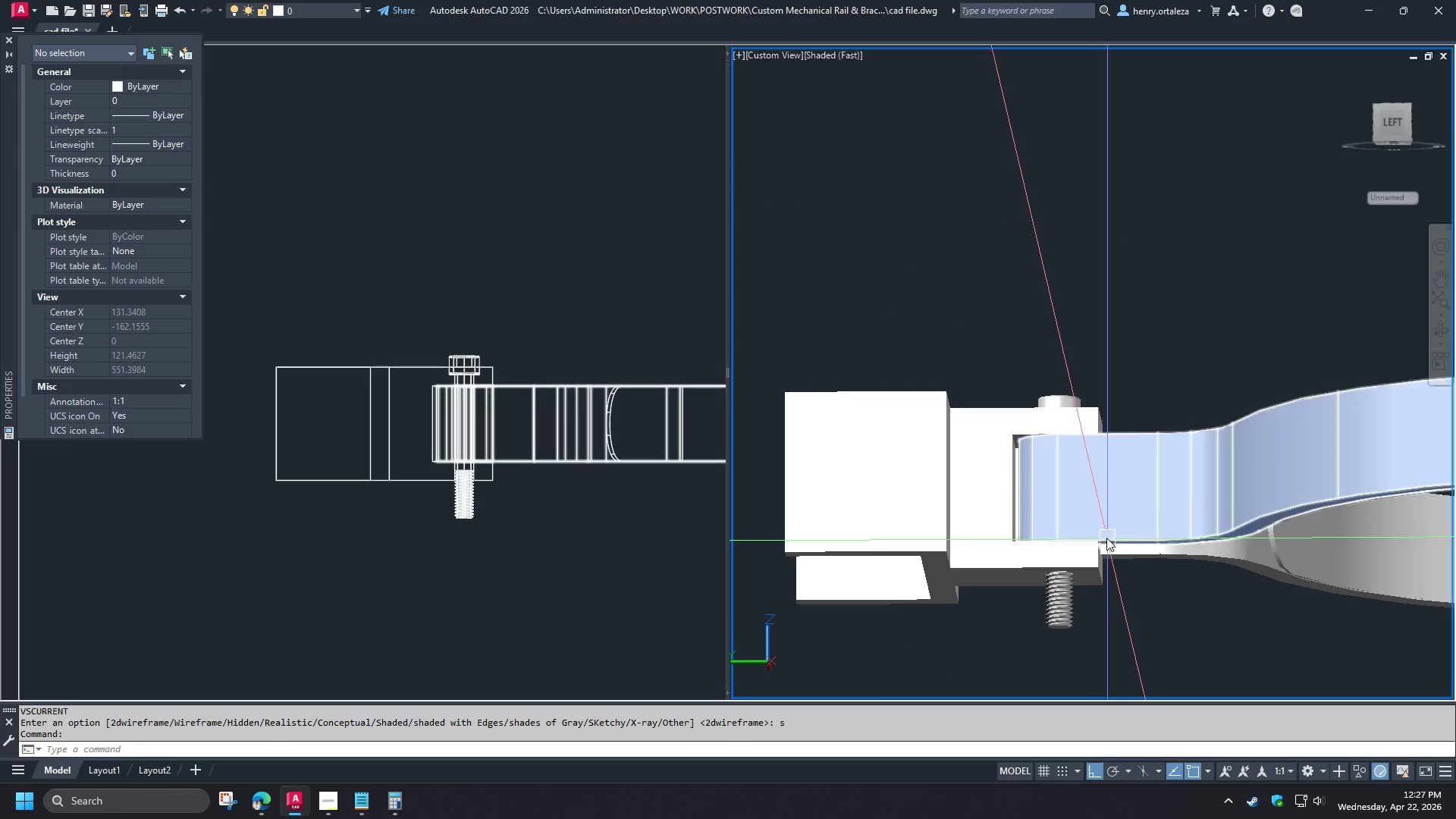 
scroll: coordinate [1085, 577], scroll_direction: up, amount: 2.0
 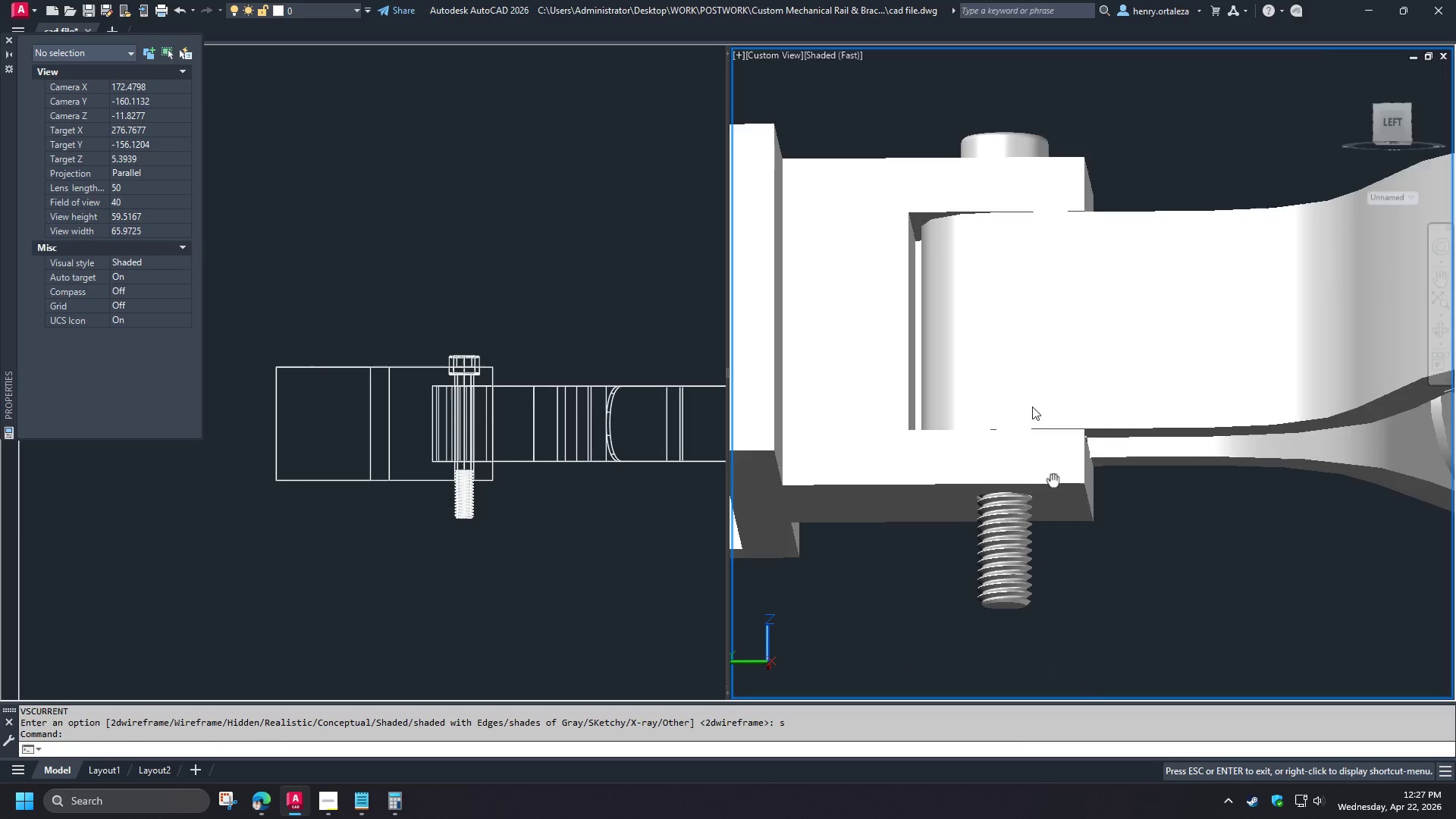 
hold_key(key=ShiftLeft, duration=0.83)
 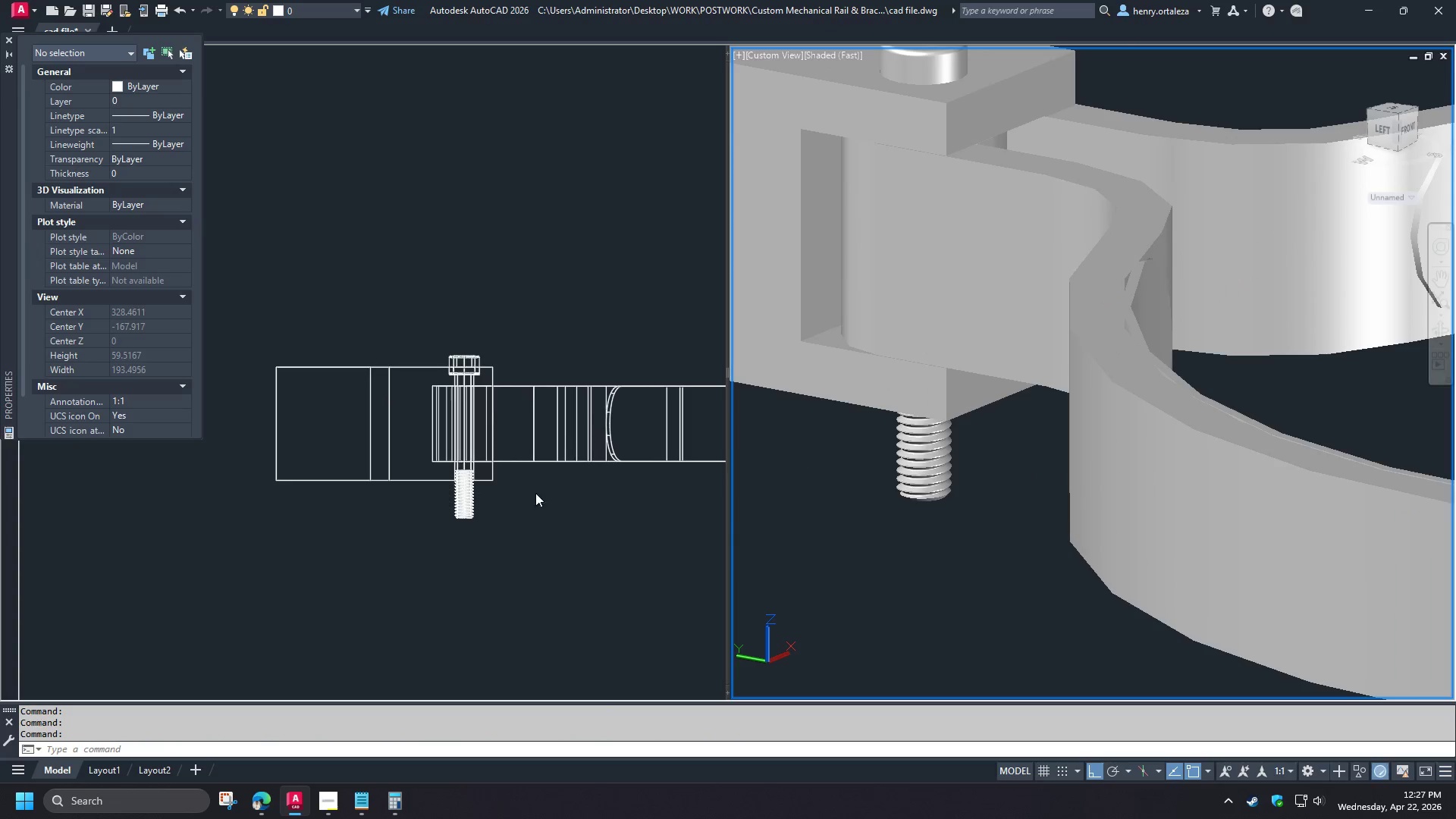 
left_click([519, 511])
 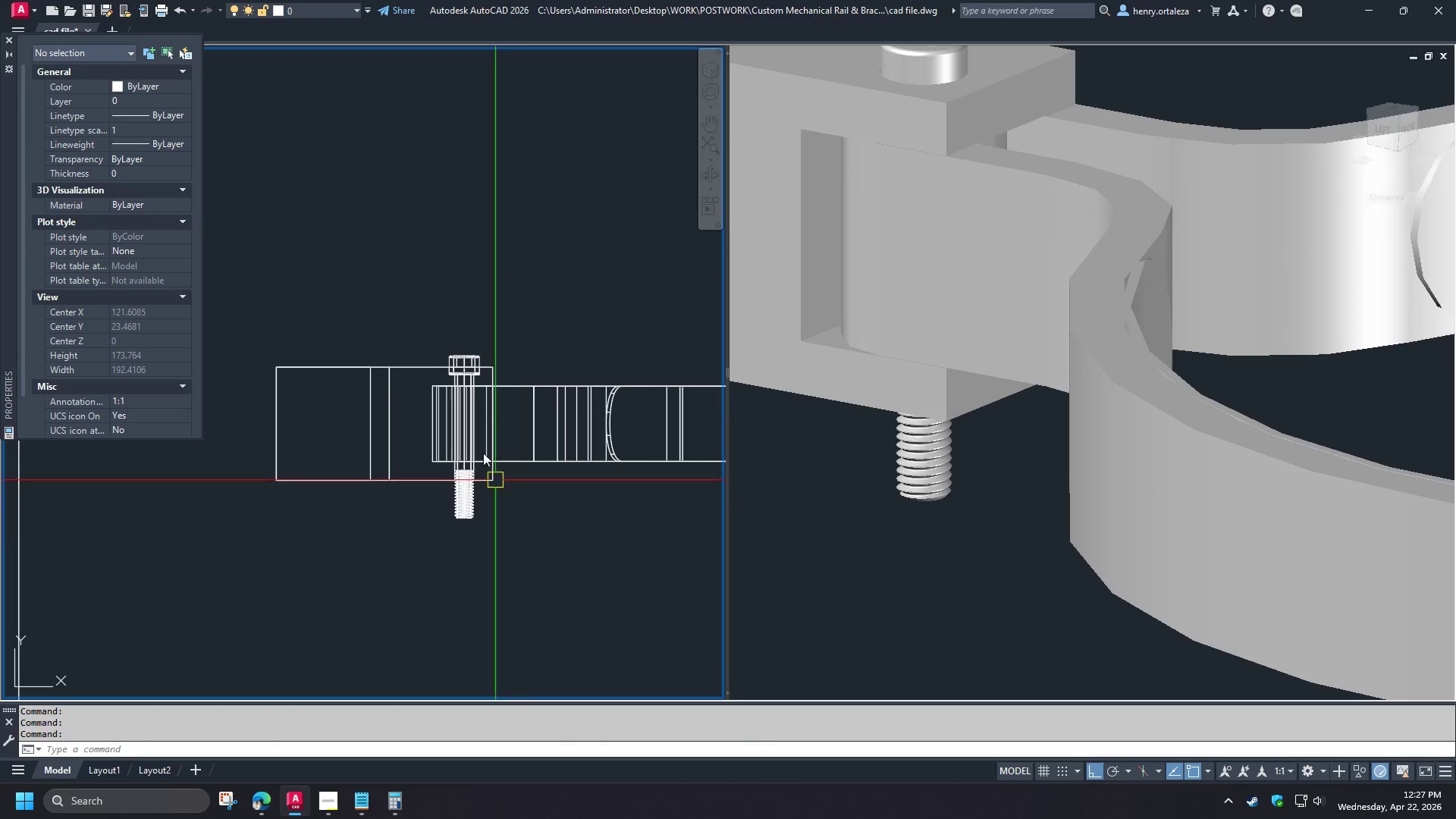 
type(rec )
 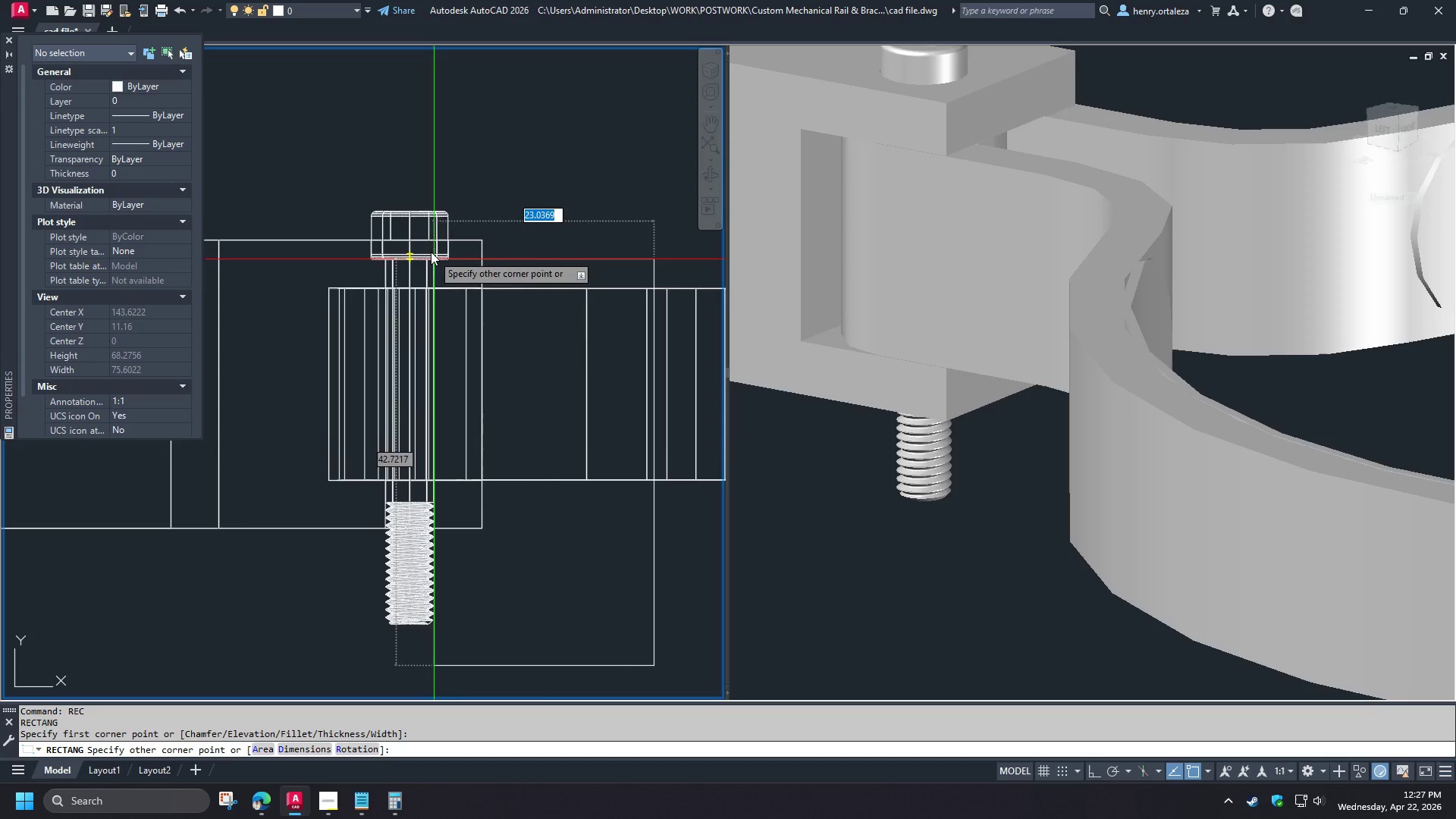 
scroll: coordinate [527, 459], scroll_direction: up, amount: 3.0
 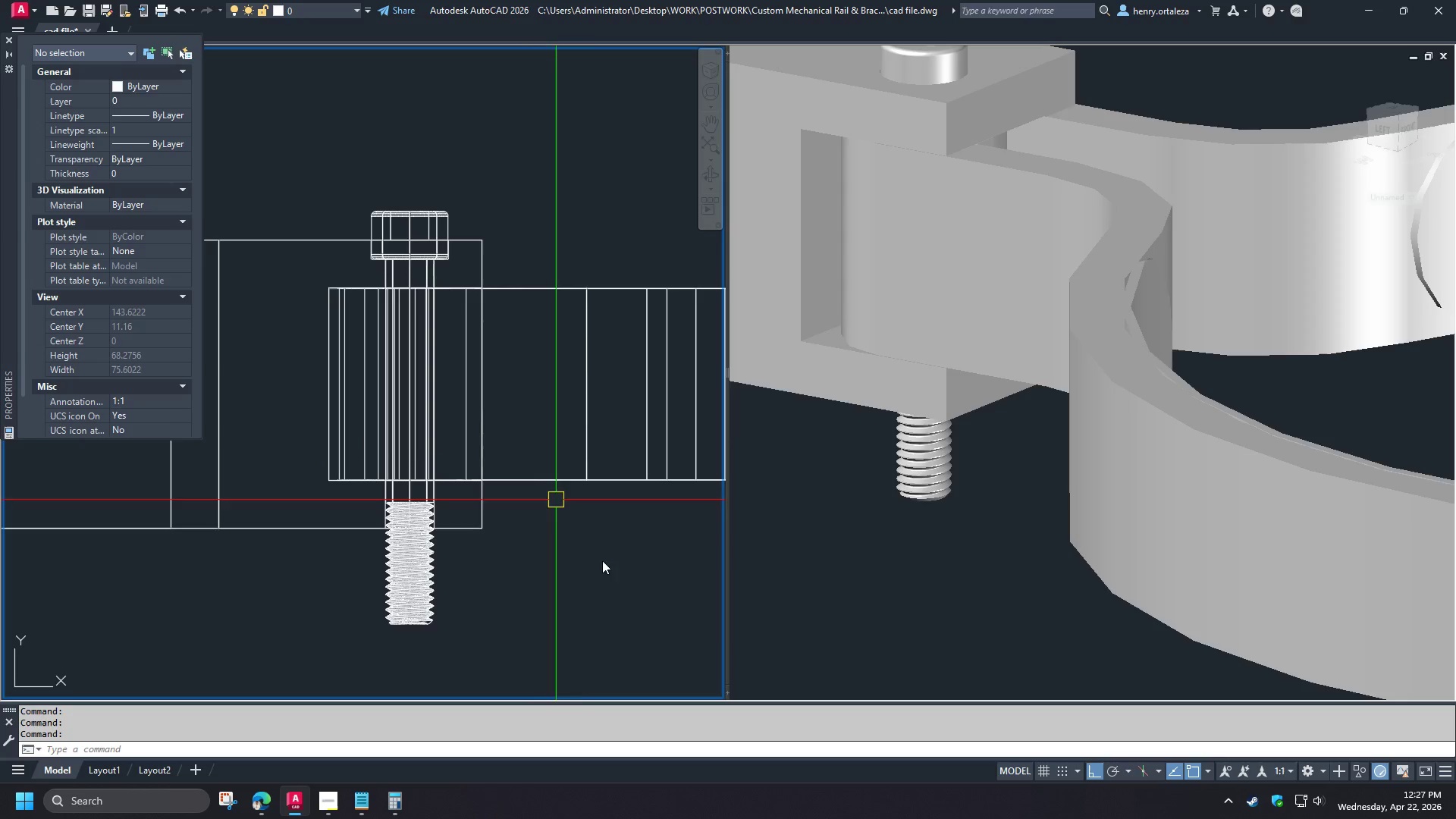 
left_click([463, 238])
 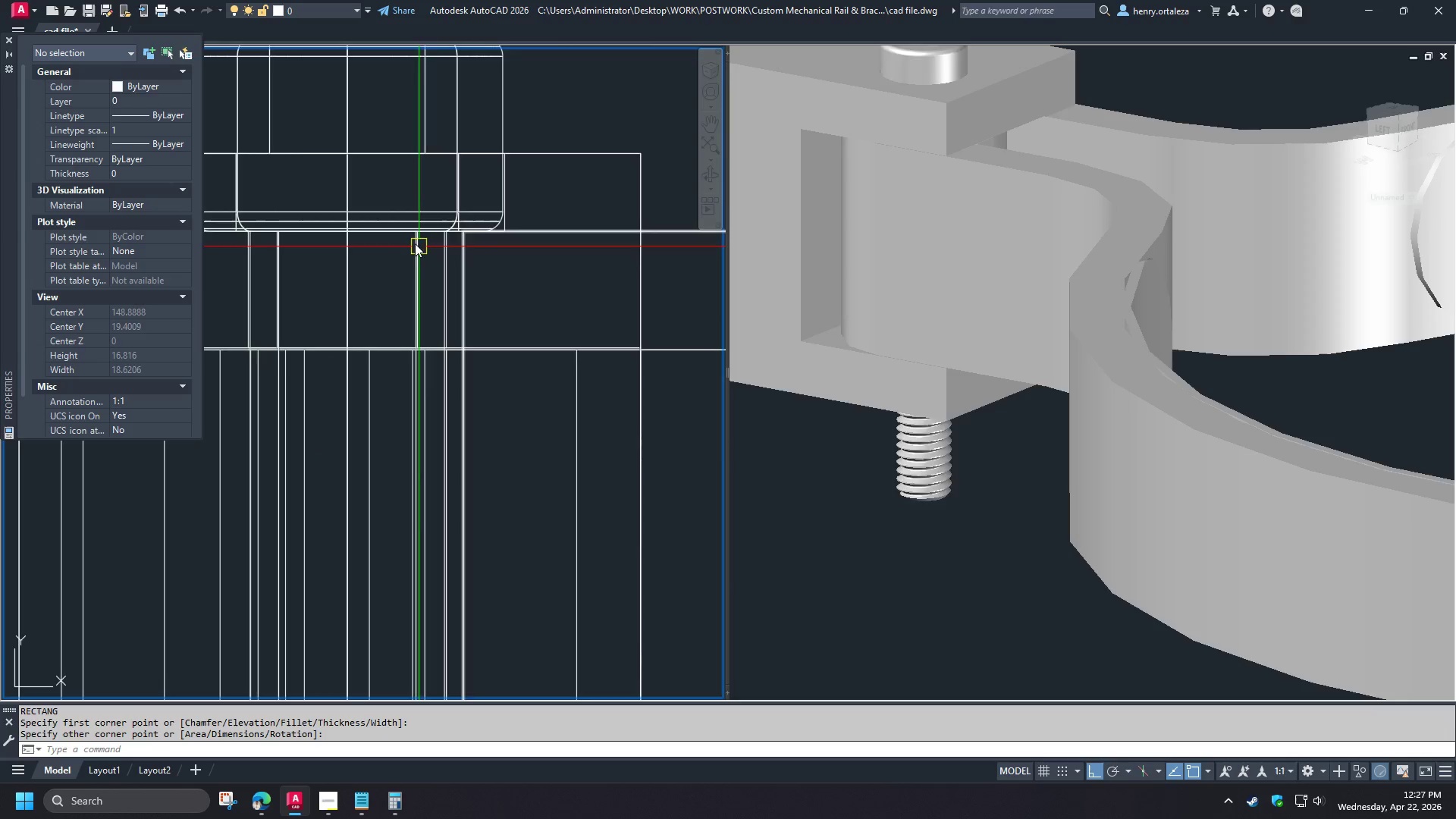 
scroll: coordinate [438, 287], scroll_direction: up, amount: 3.0
 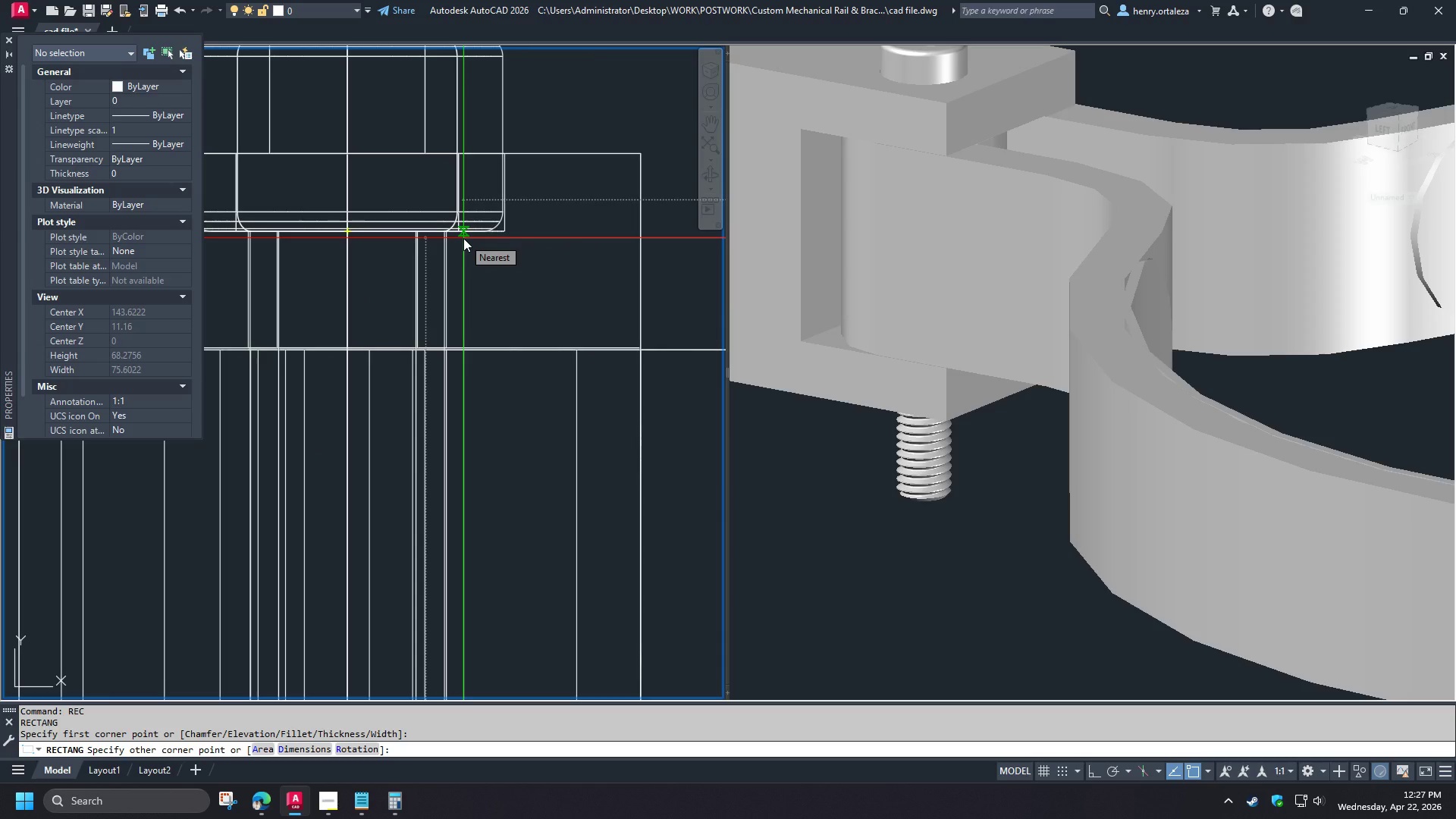 
key(D)
 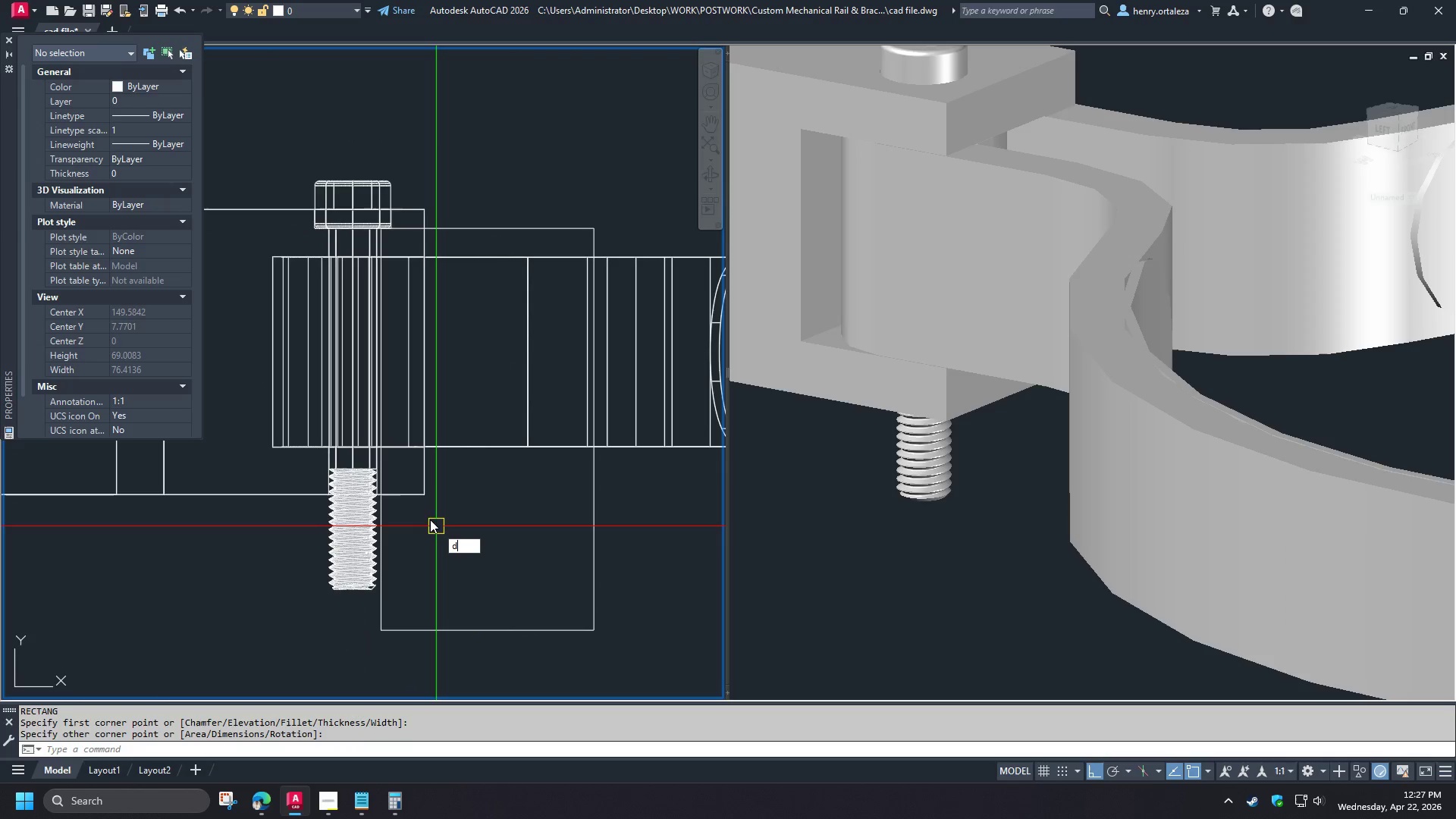 
key(I)
 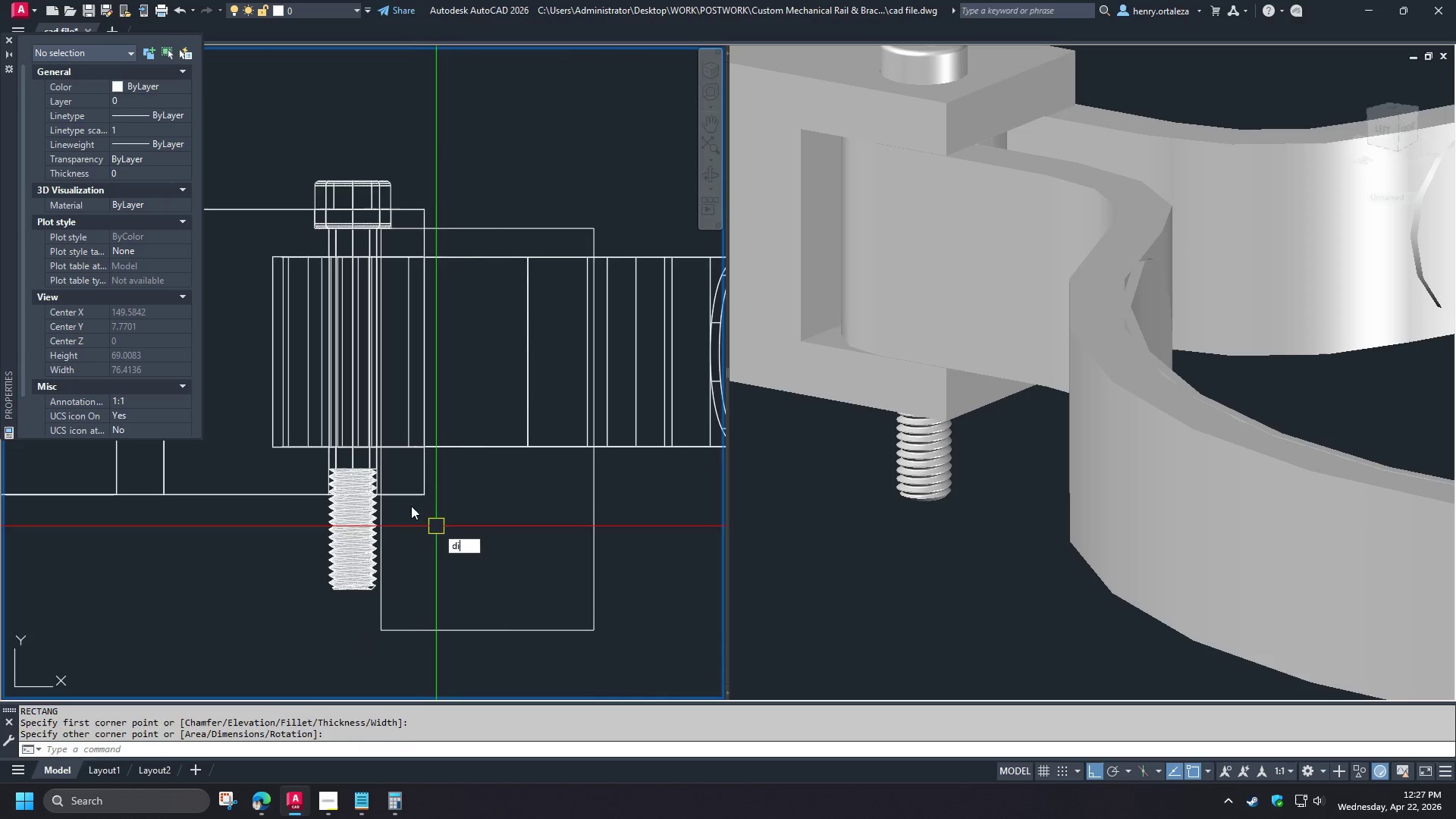 
key(Space)
 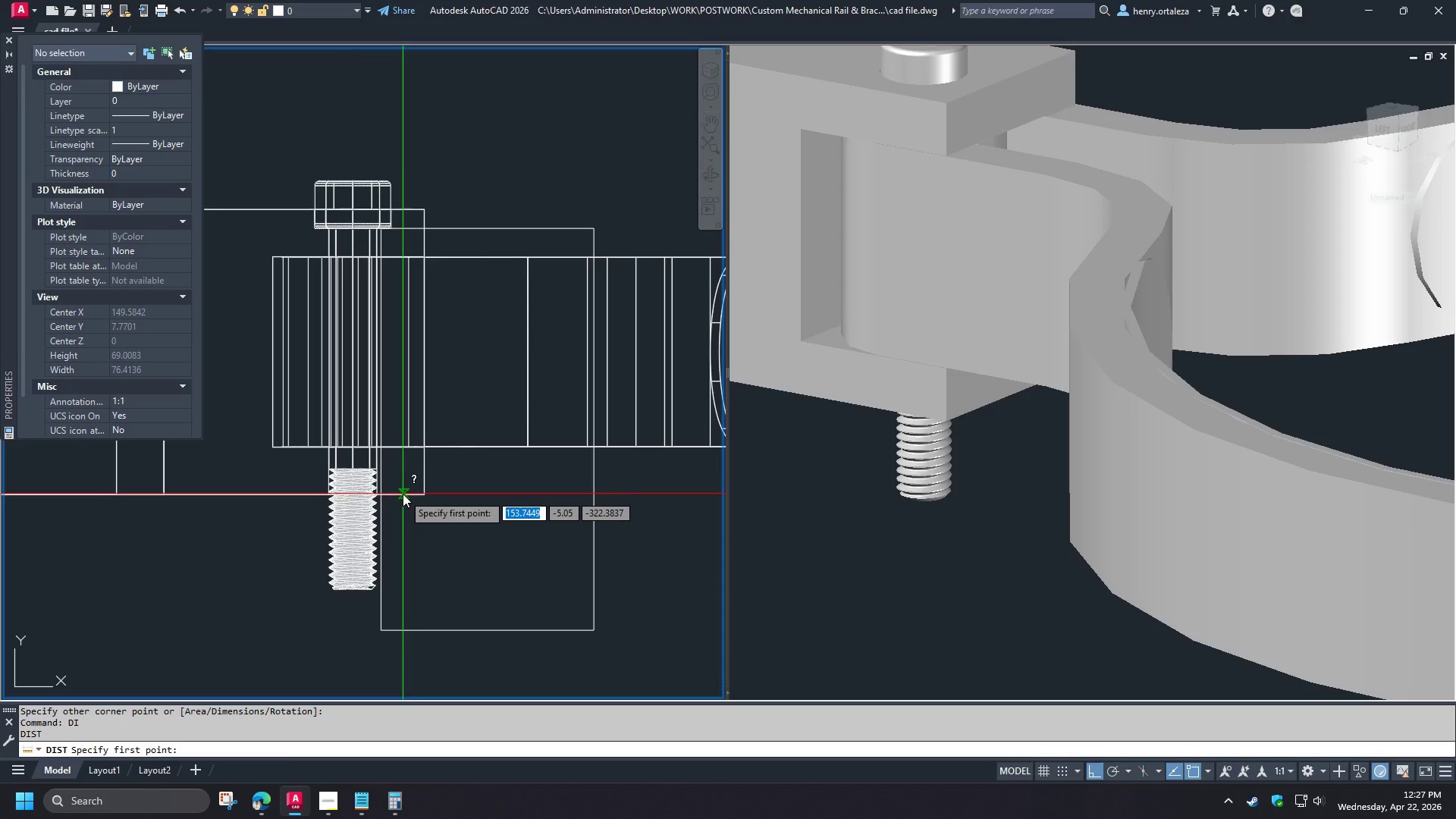 
scroll: coordinate [431, 218], scroll_direction: down, amount: 4.0
 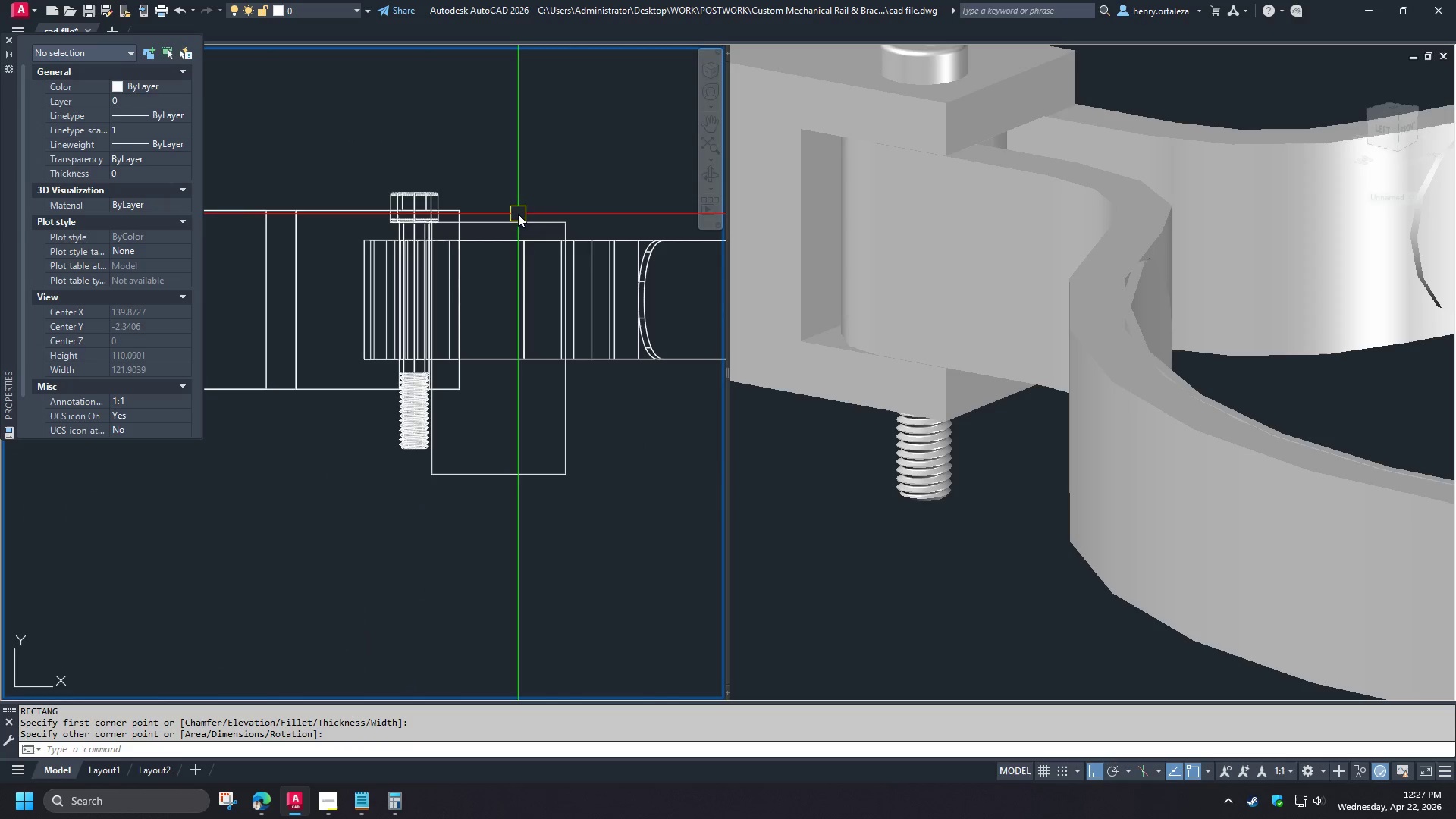 
left_click([403, 494])
 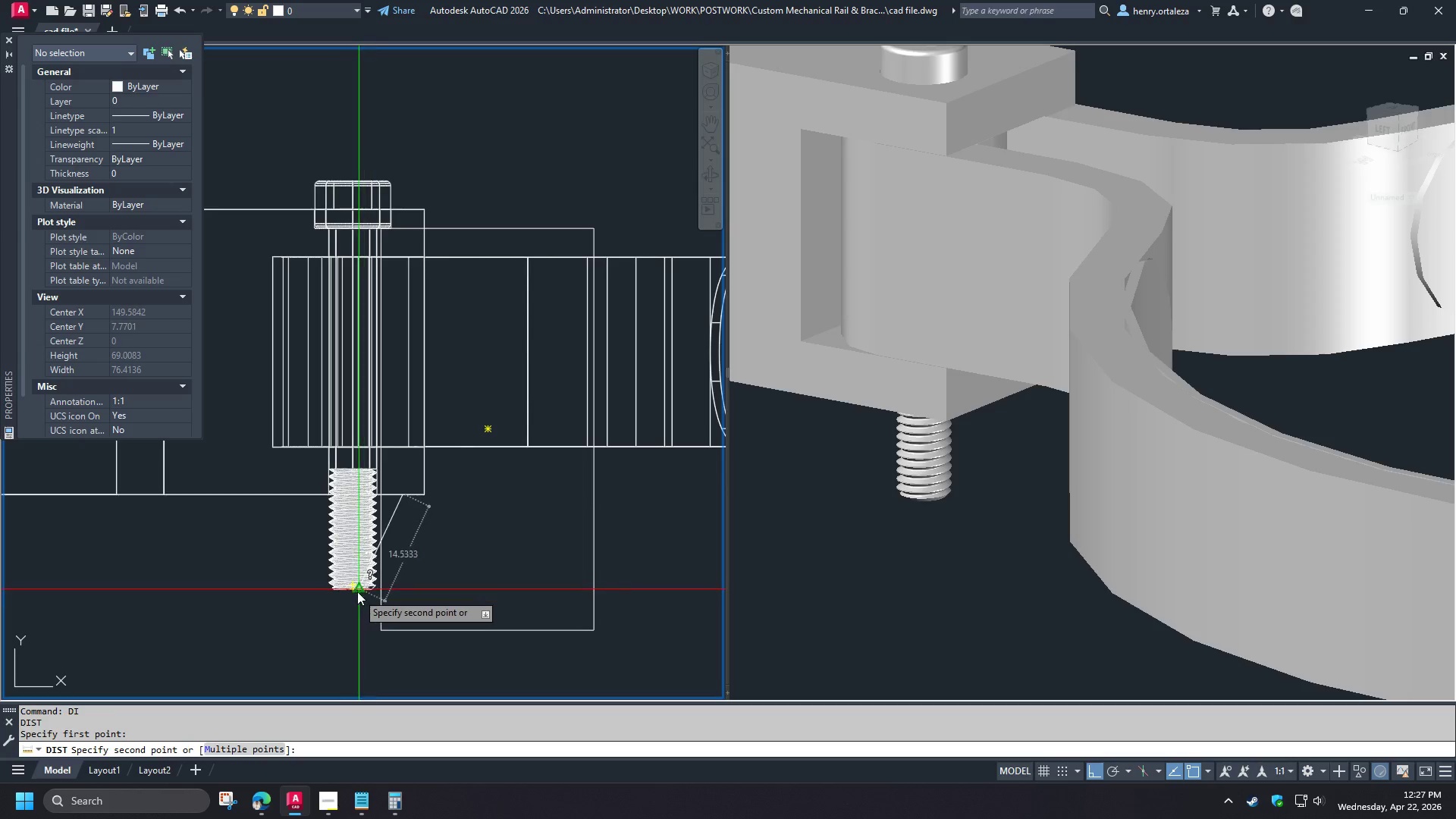 
left_click([357, 591])
 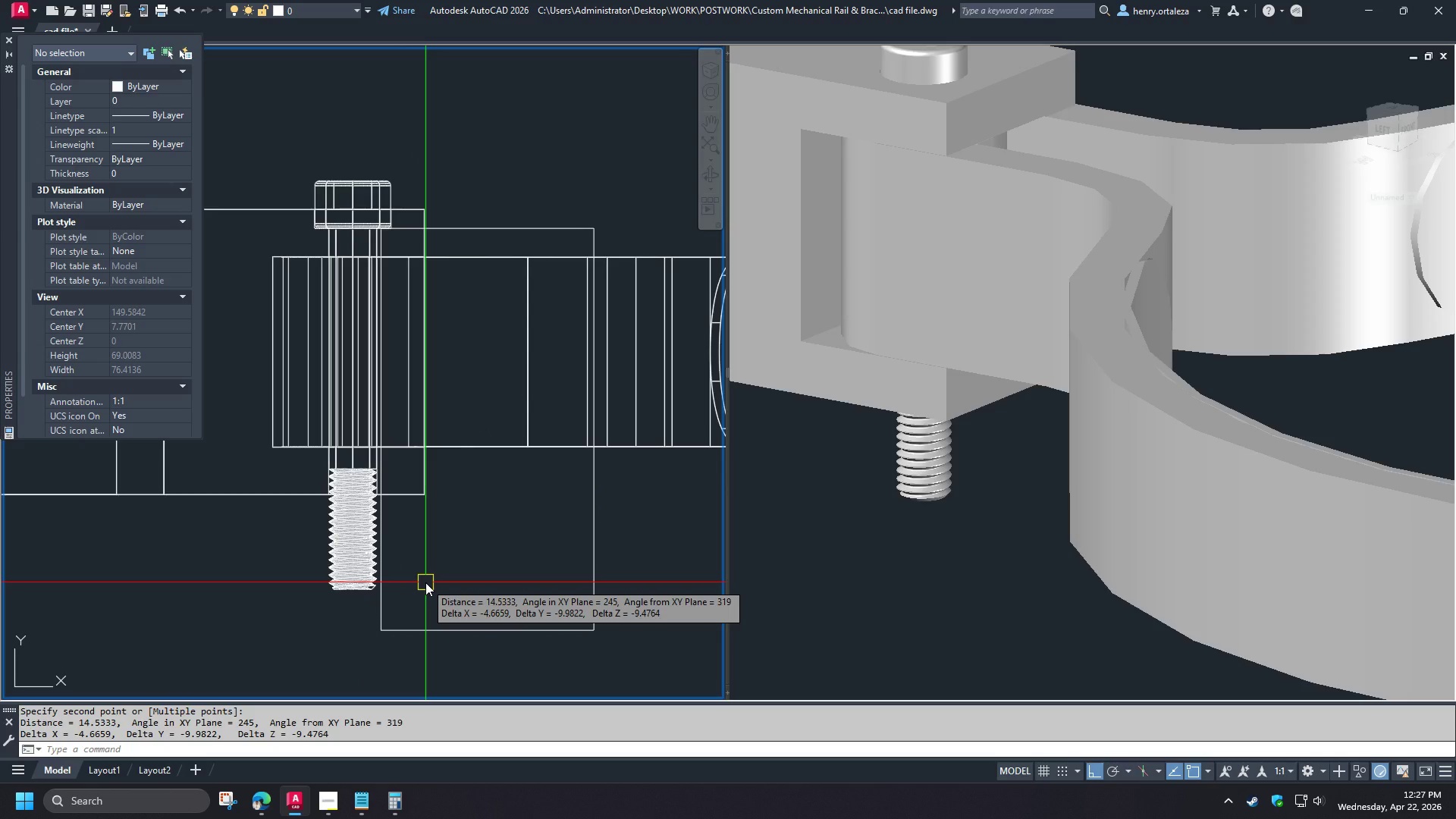 
scroll: coordinate [518, 212], scroll_direction: up, amount: 1.0
 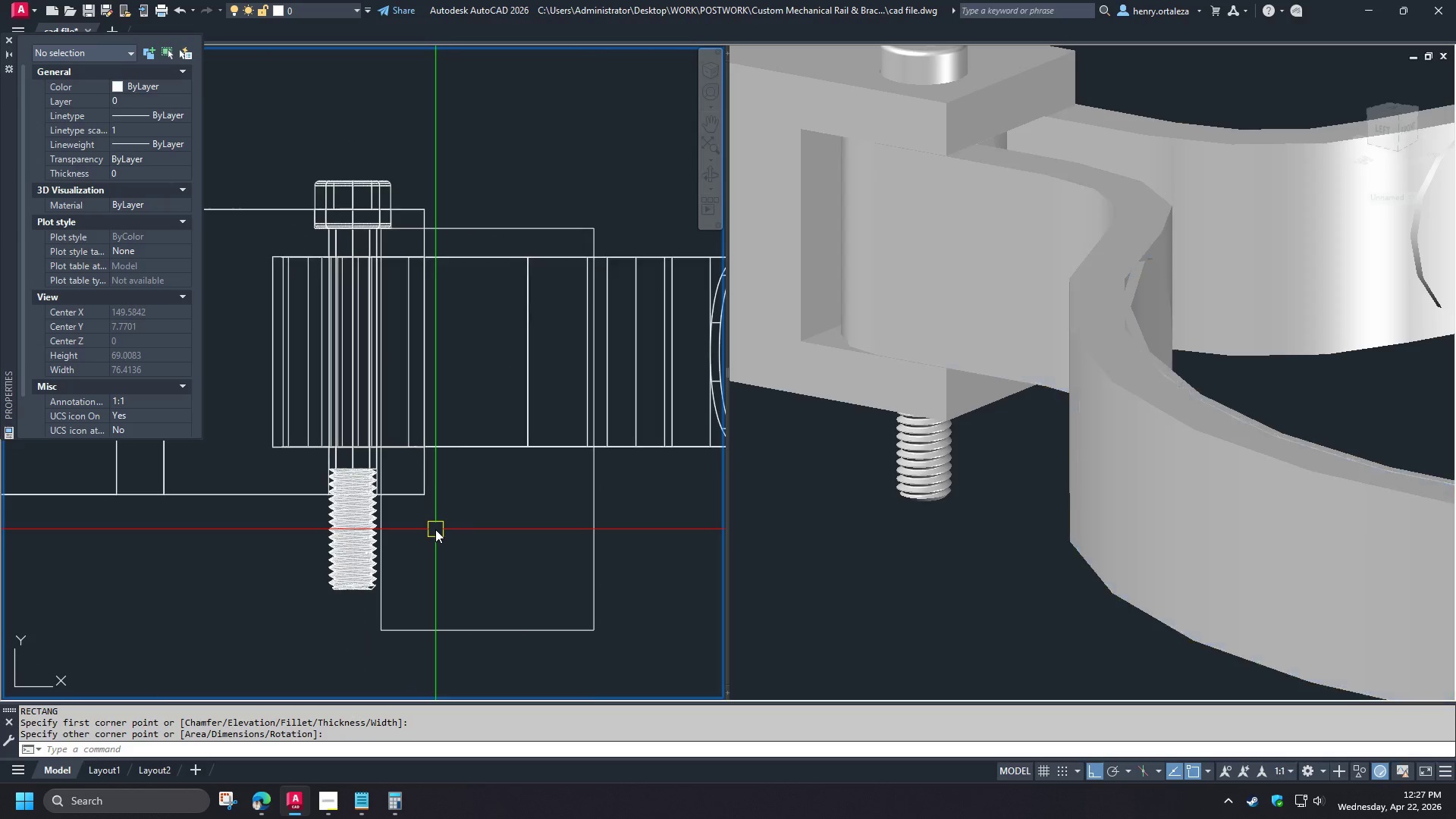 
key(Escape)
 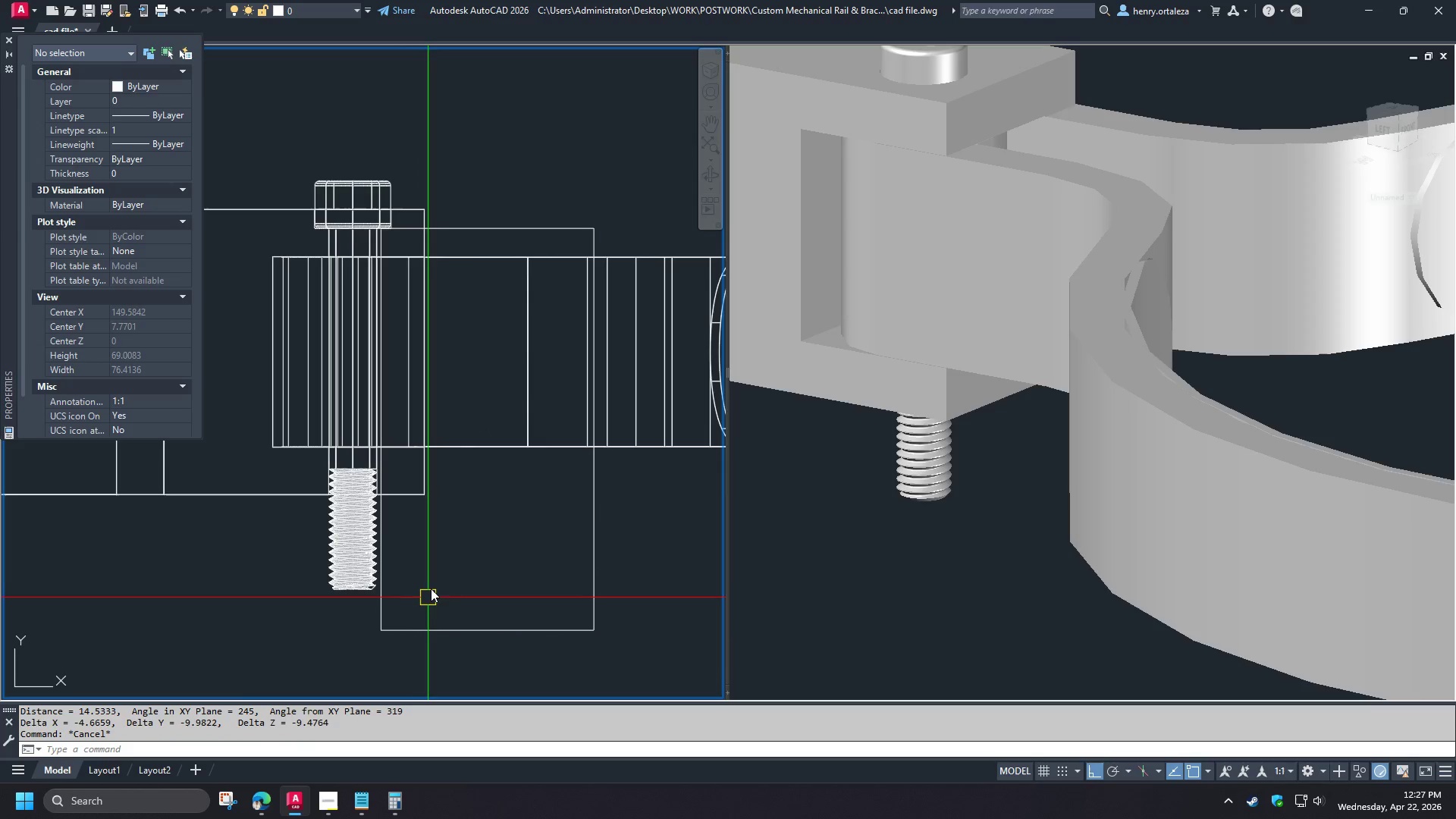 
key(Escape)
 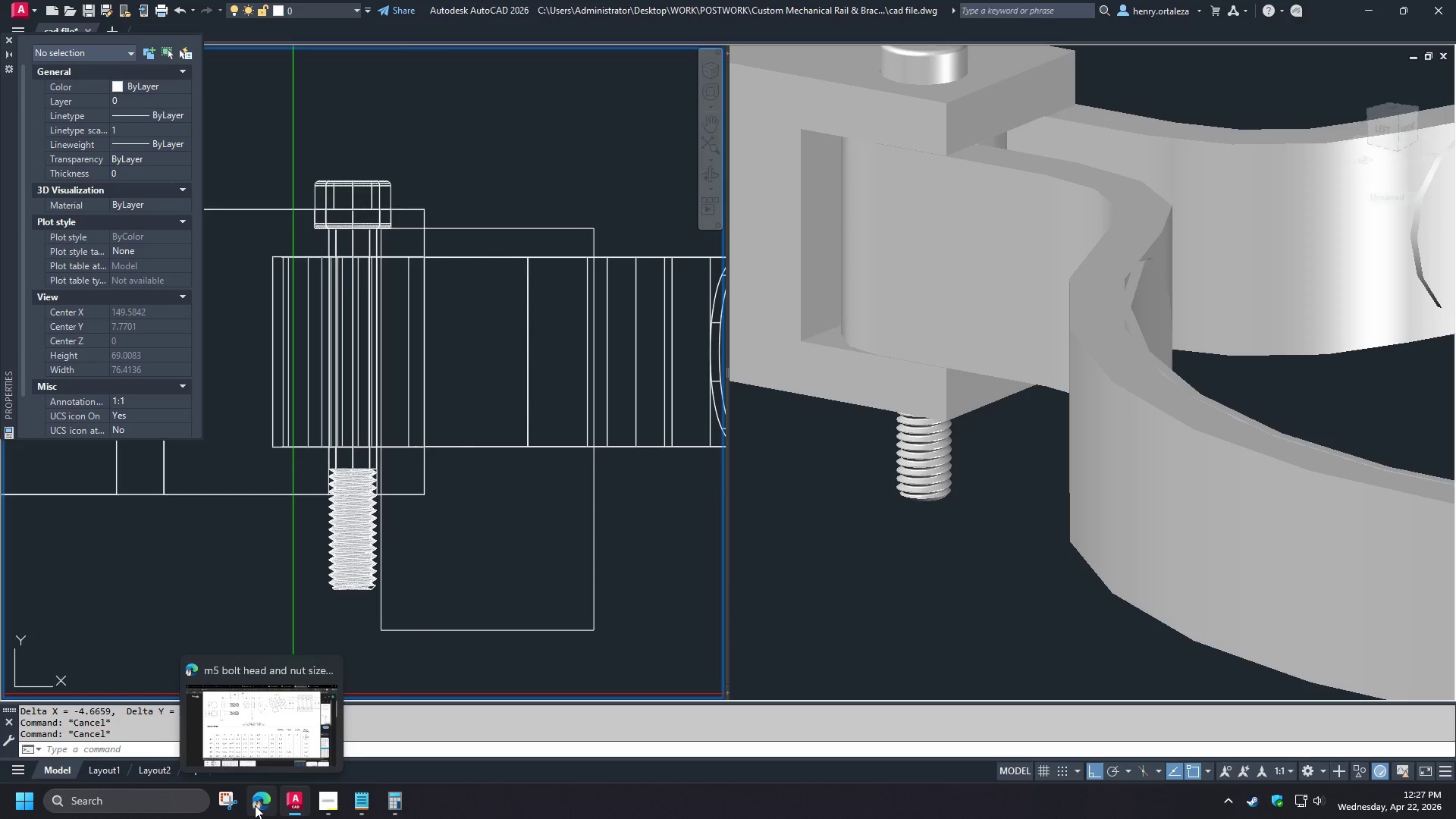 
left_click([255, 805])
 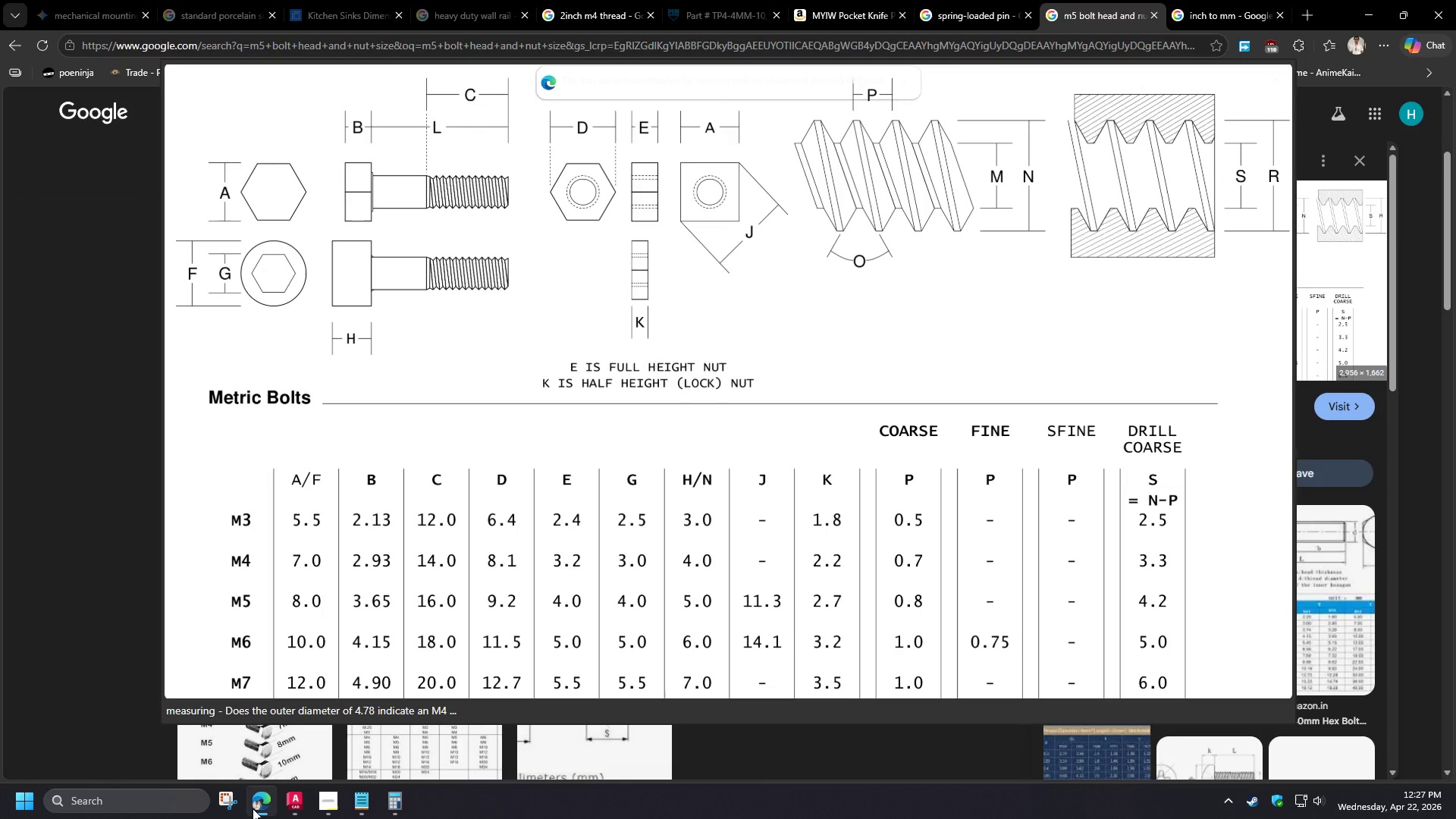 
left_click([253, 805])
 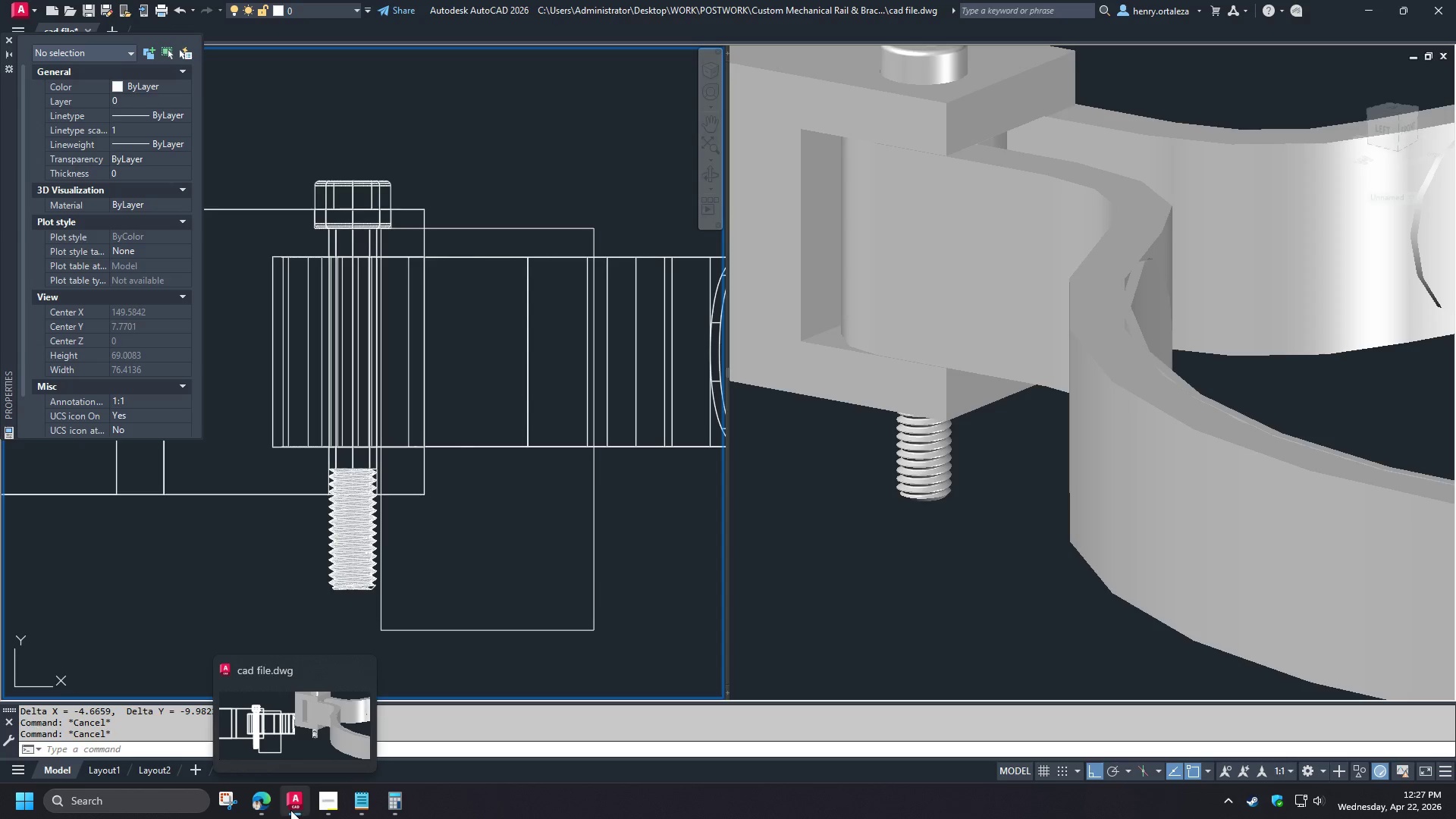 
left_click([265, 814])
 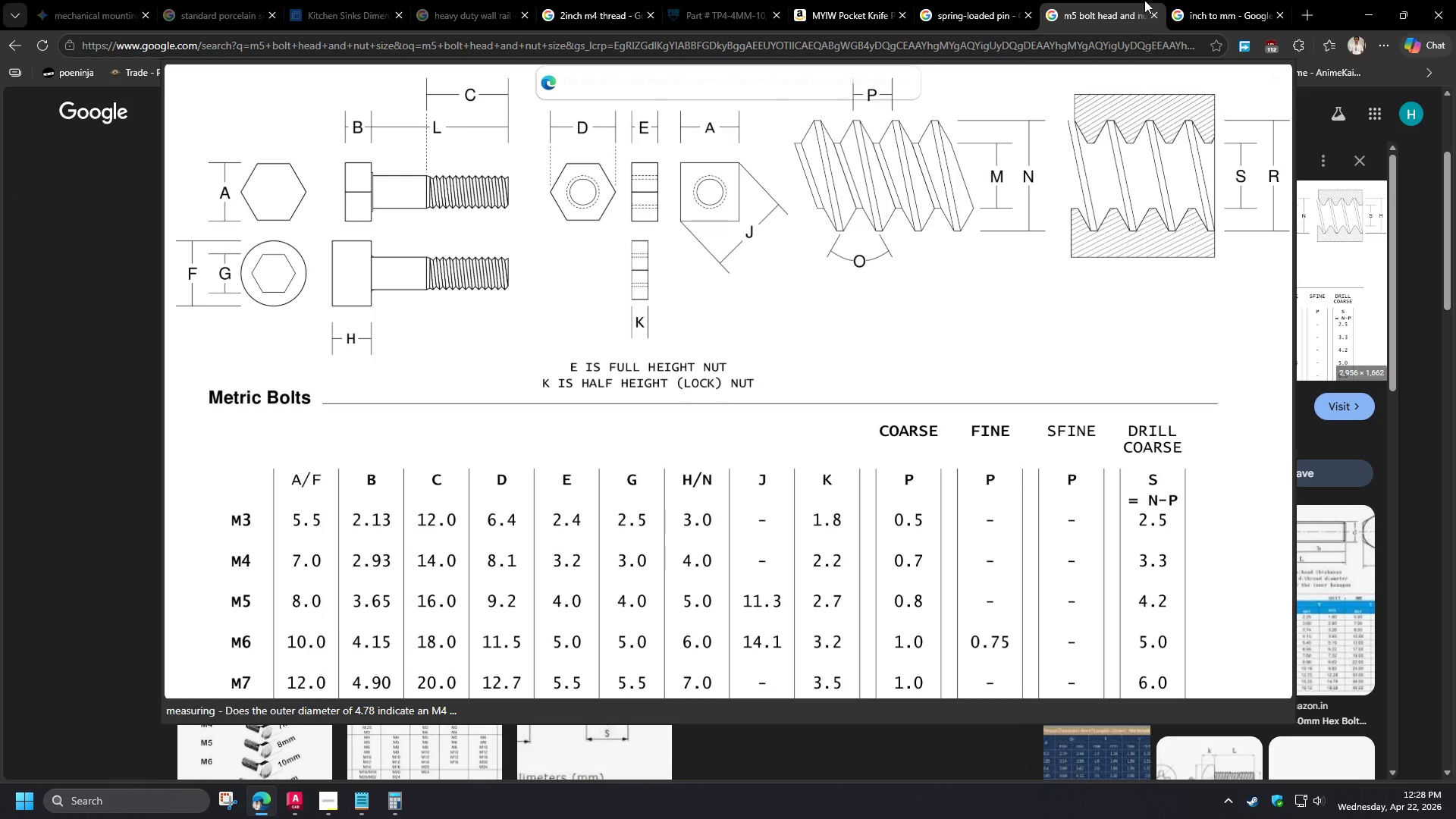 
left_click([1198, 0])
 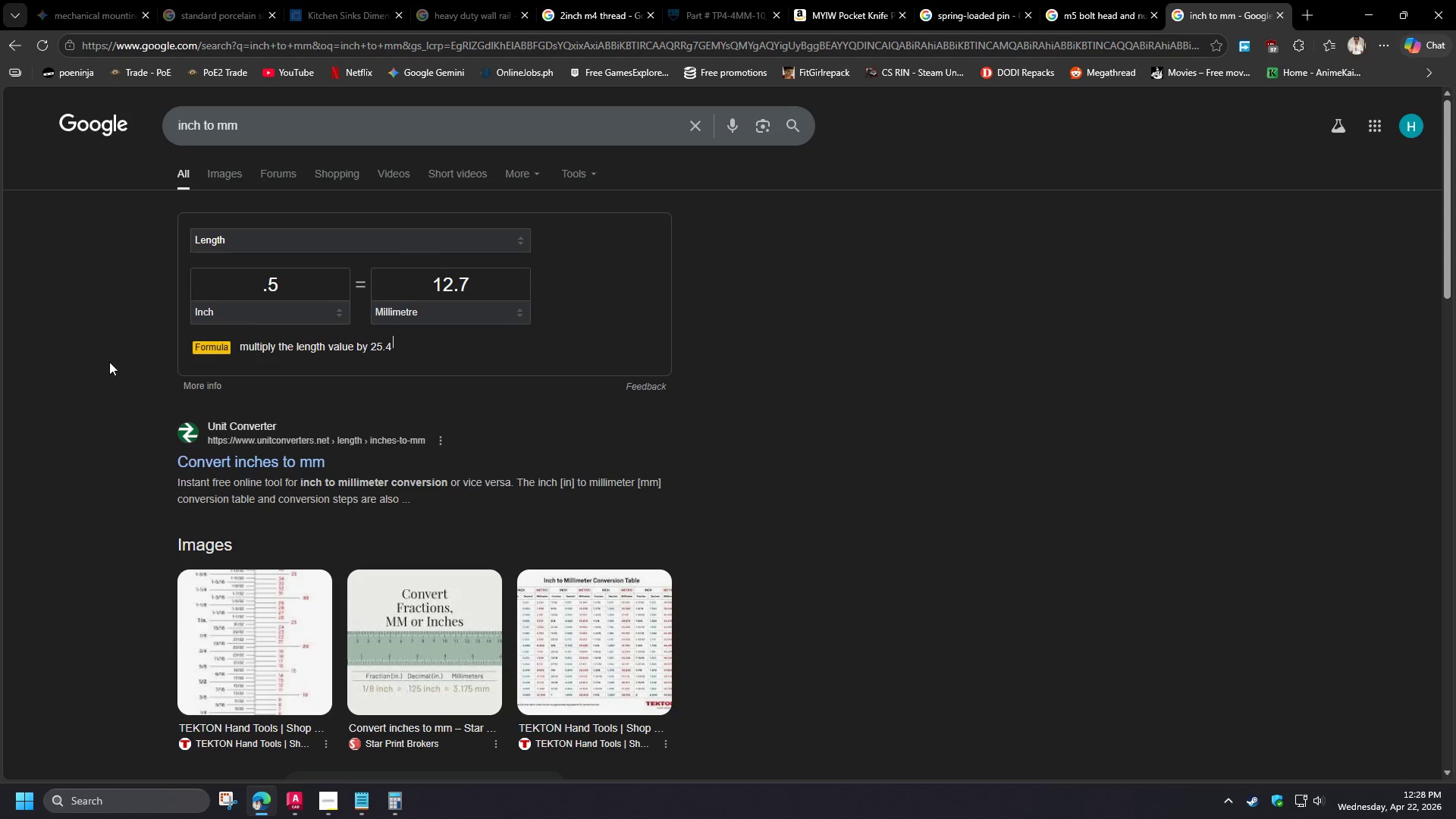 
left_click([109, 362])
 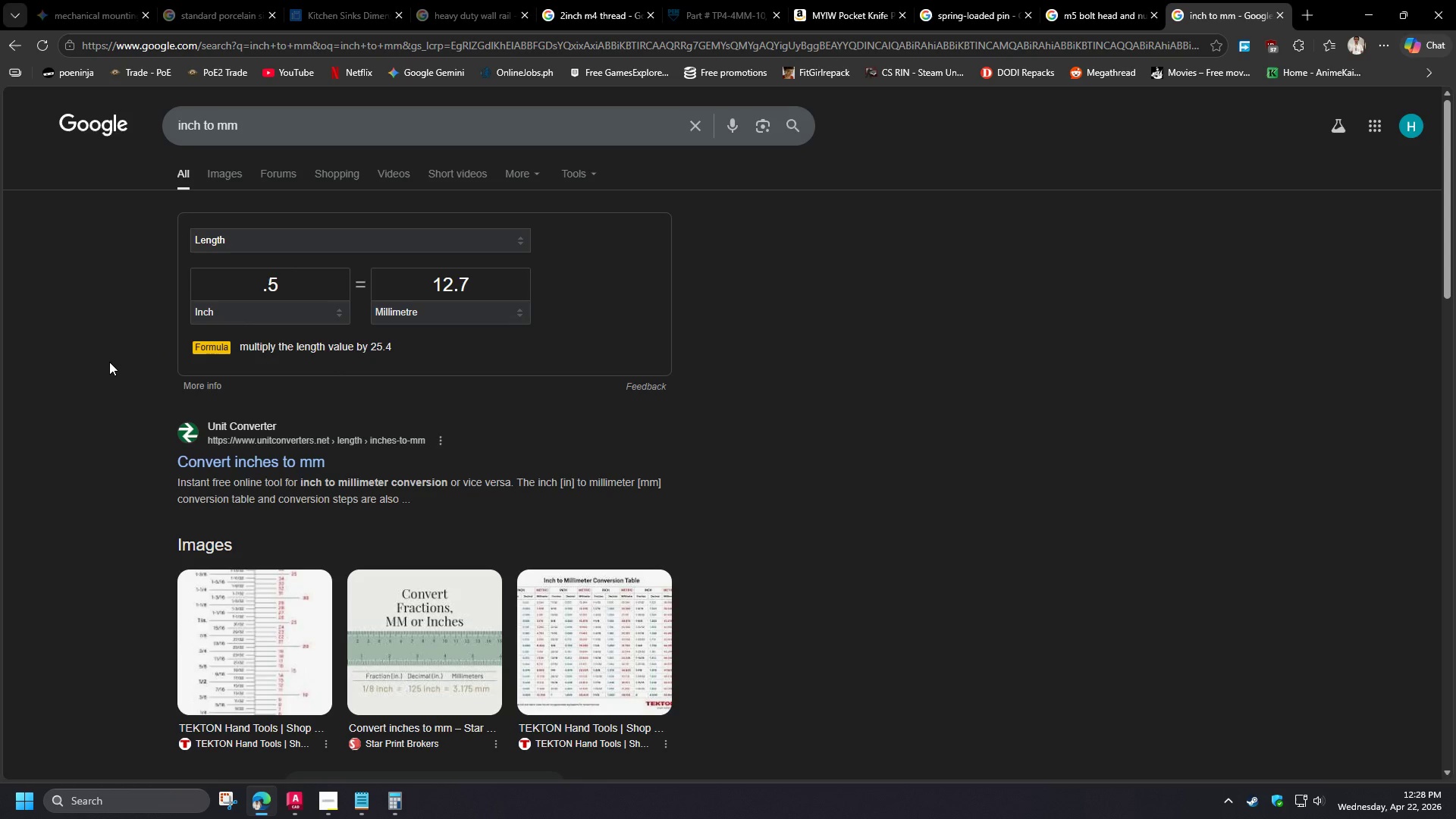 
left_click([109, 362])
 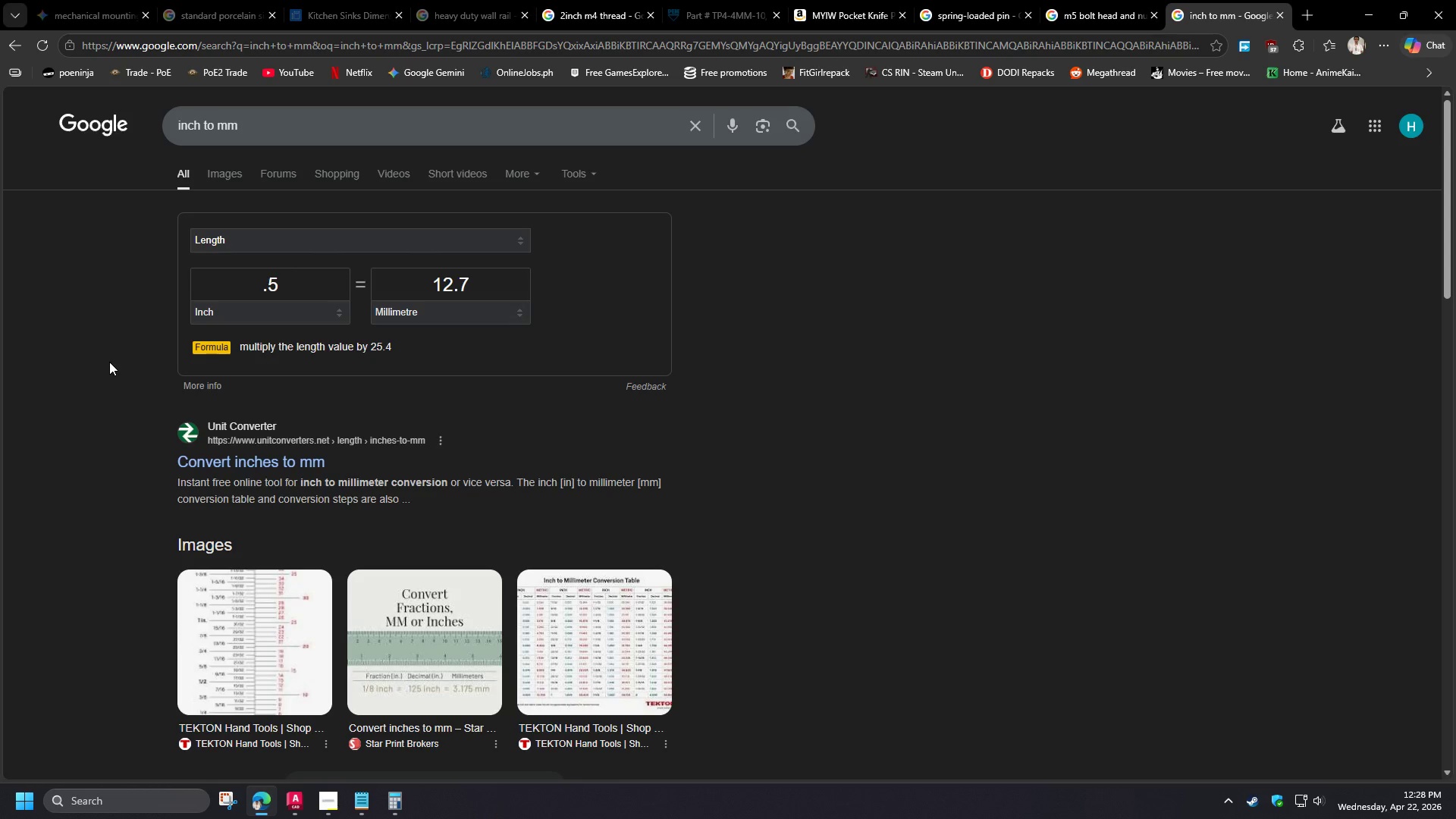 
left_click_drag(start_coordinate=[284, 286], to_coordinate=[246, 287])
 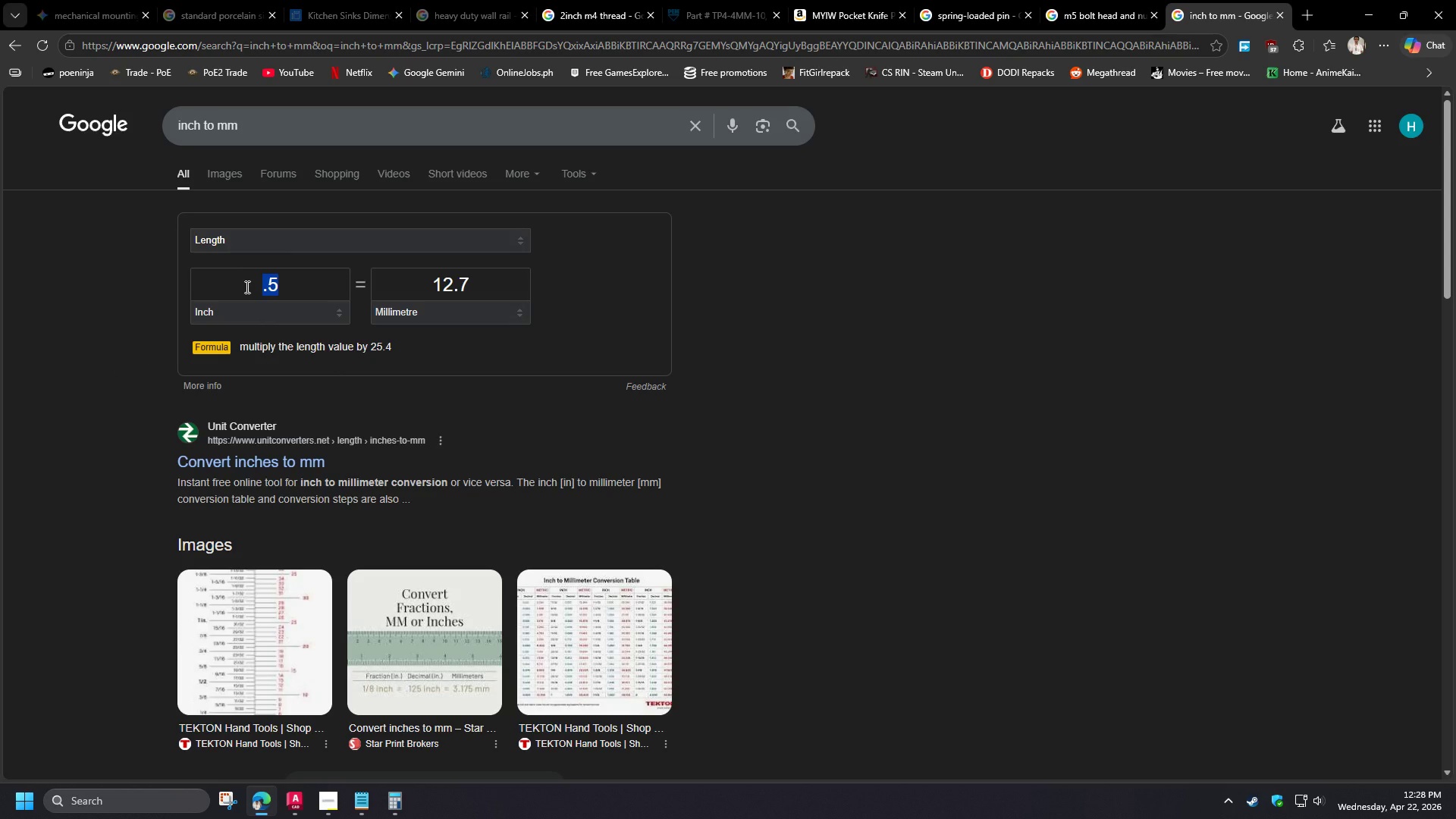 
key(Numpad1)
 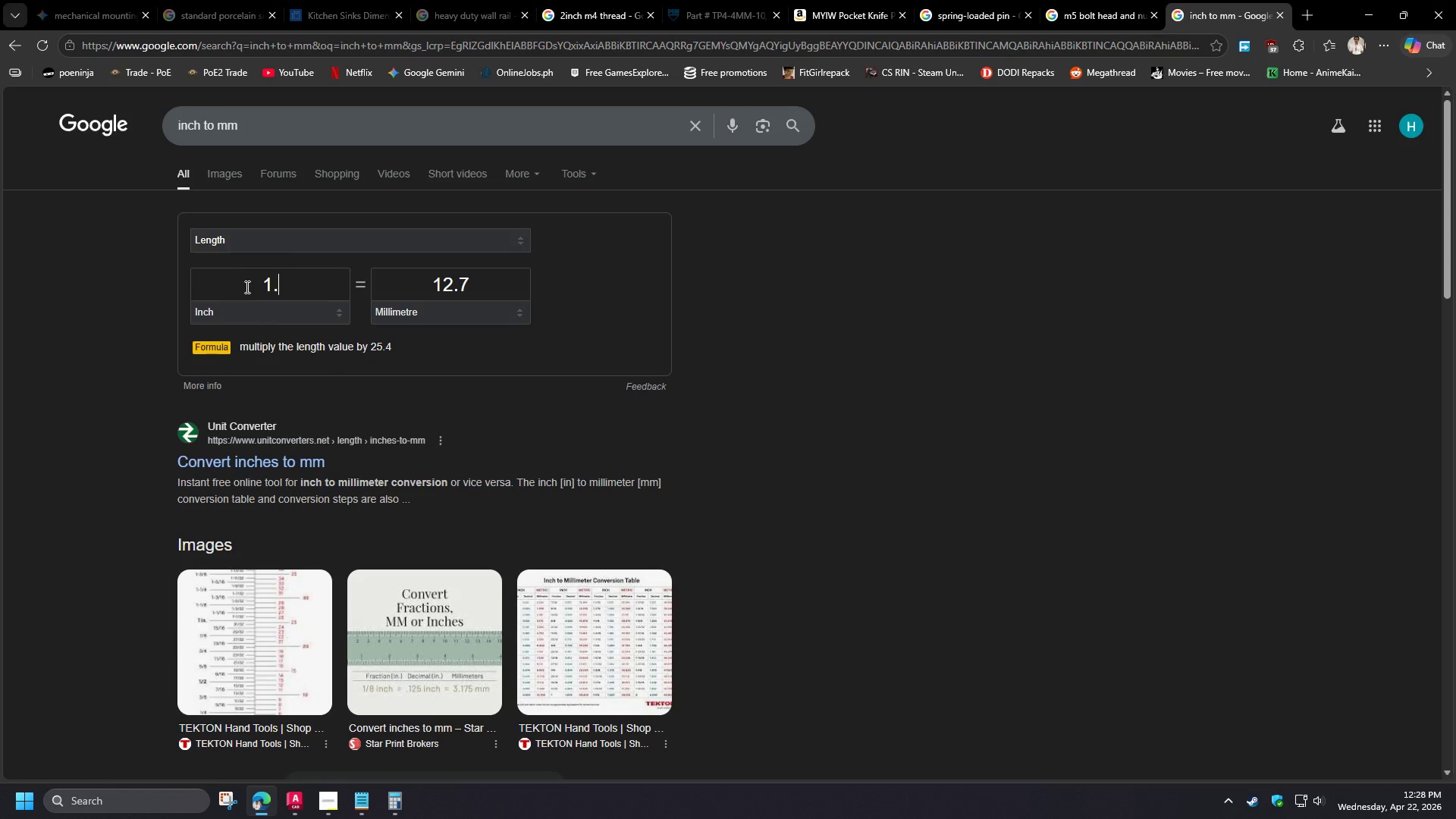 
key(NumpadDecimal)
 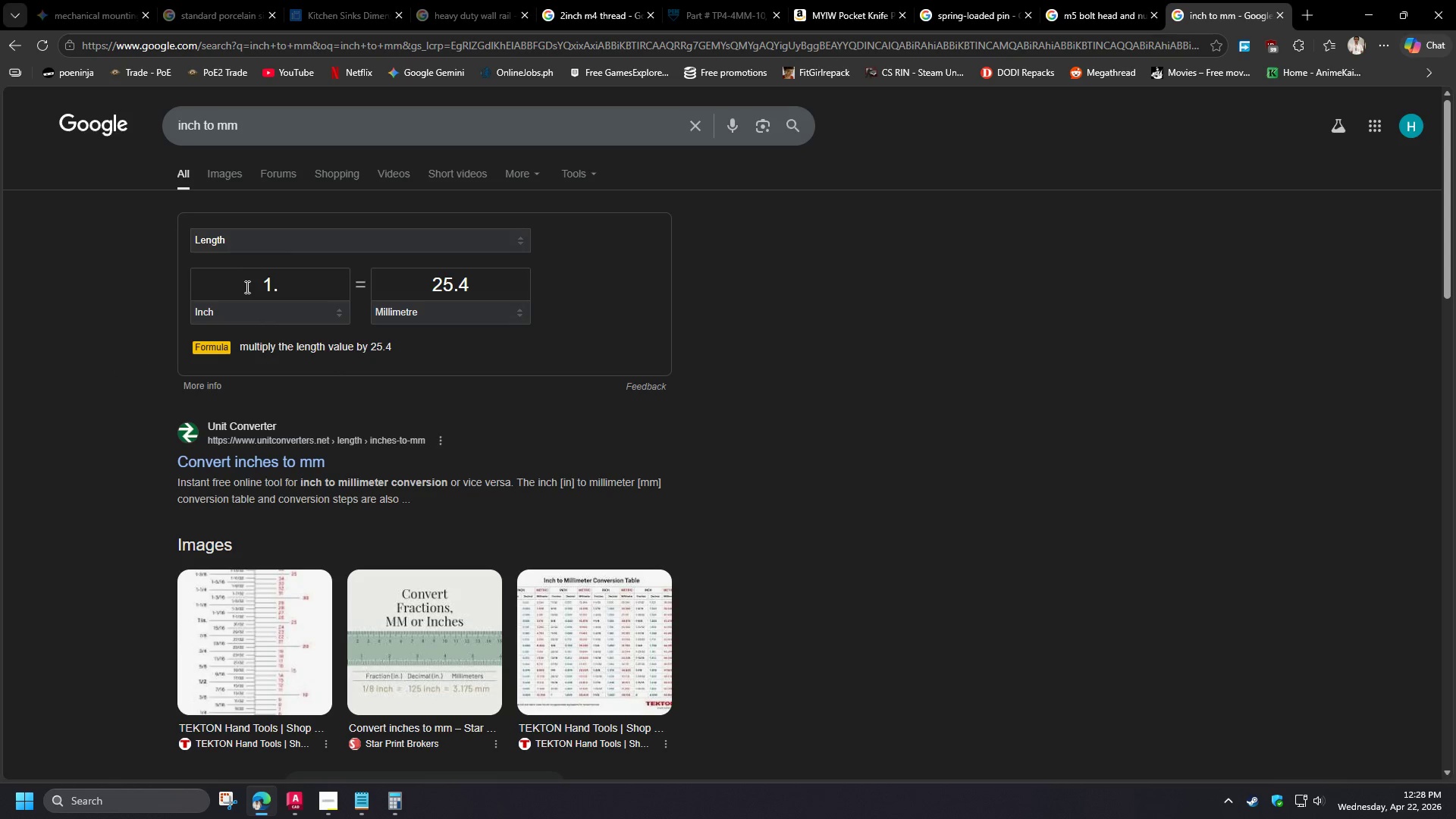 
key(Numpad2)
 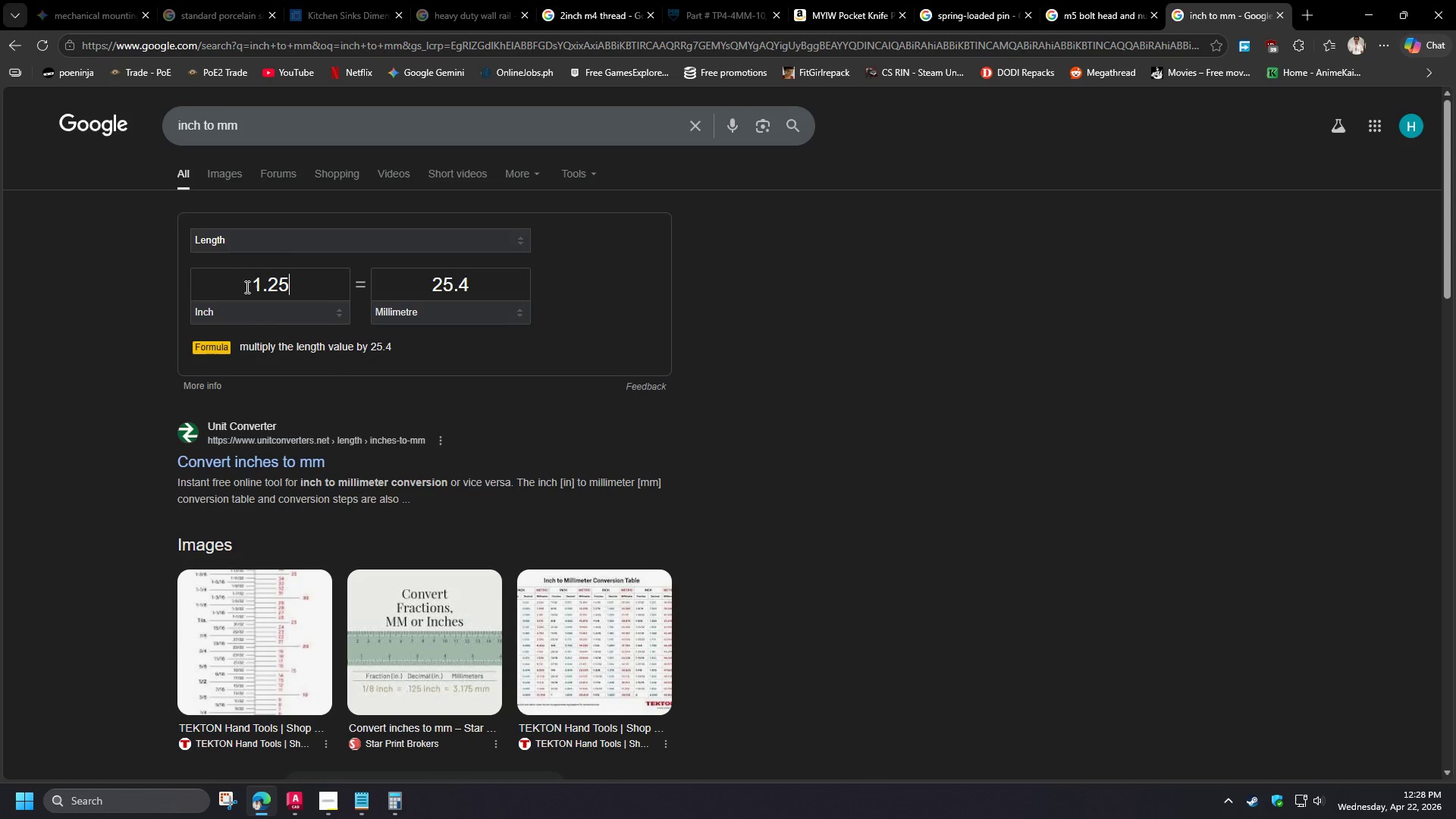 
key(Numpad5)
 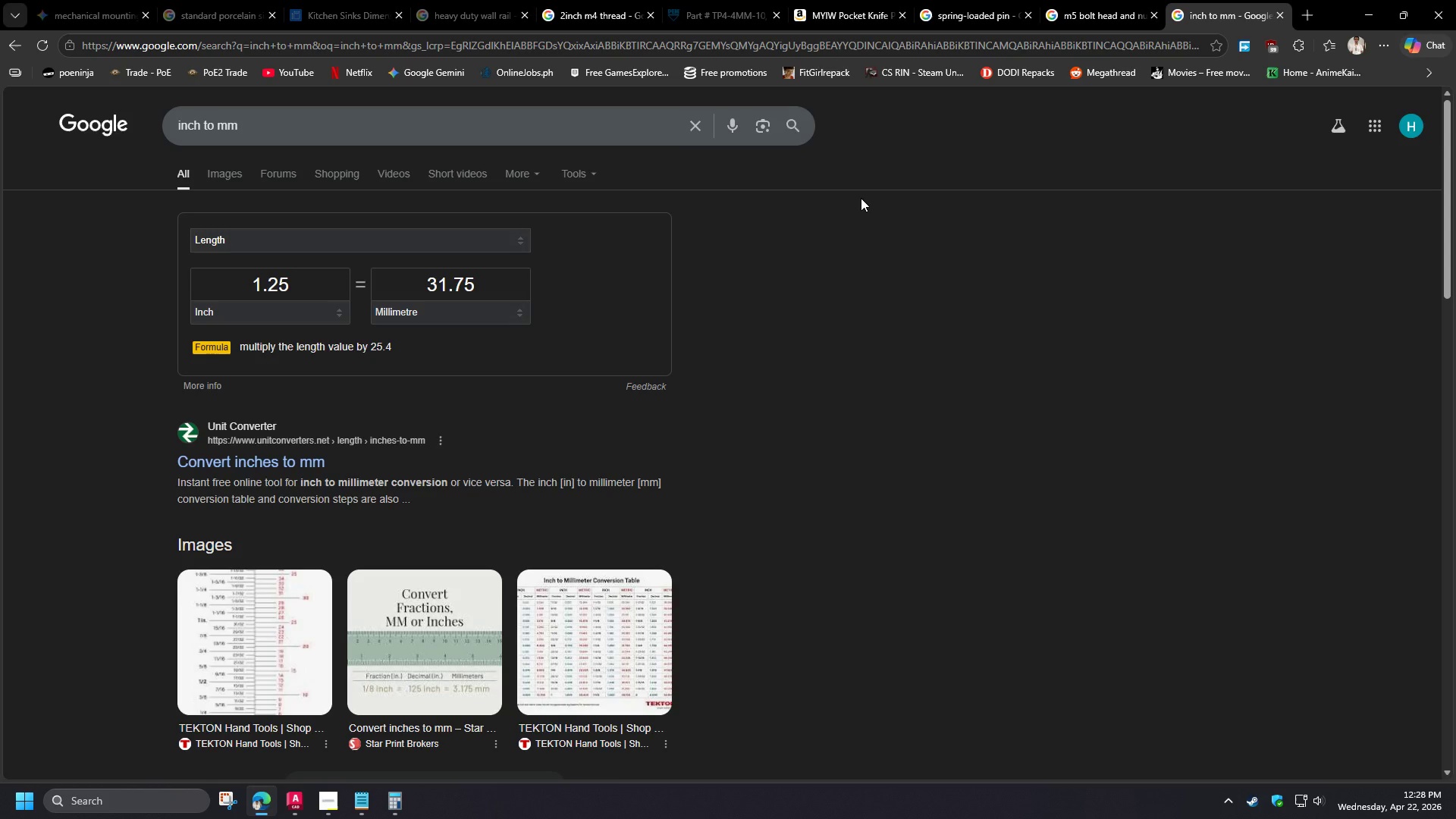 
wait(5.28)
 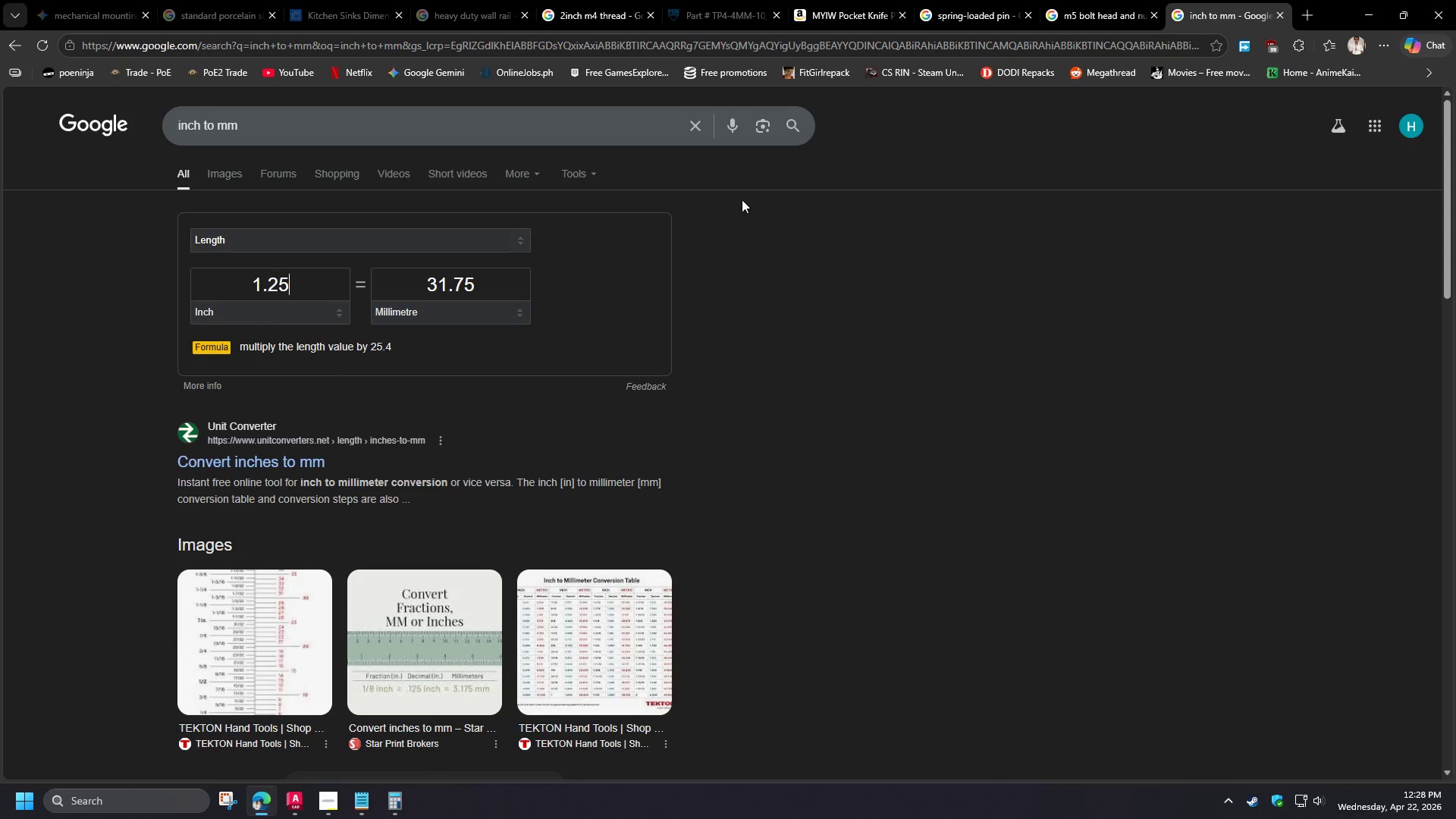 
left_click([1362, 24])
 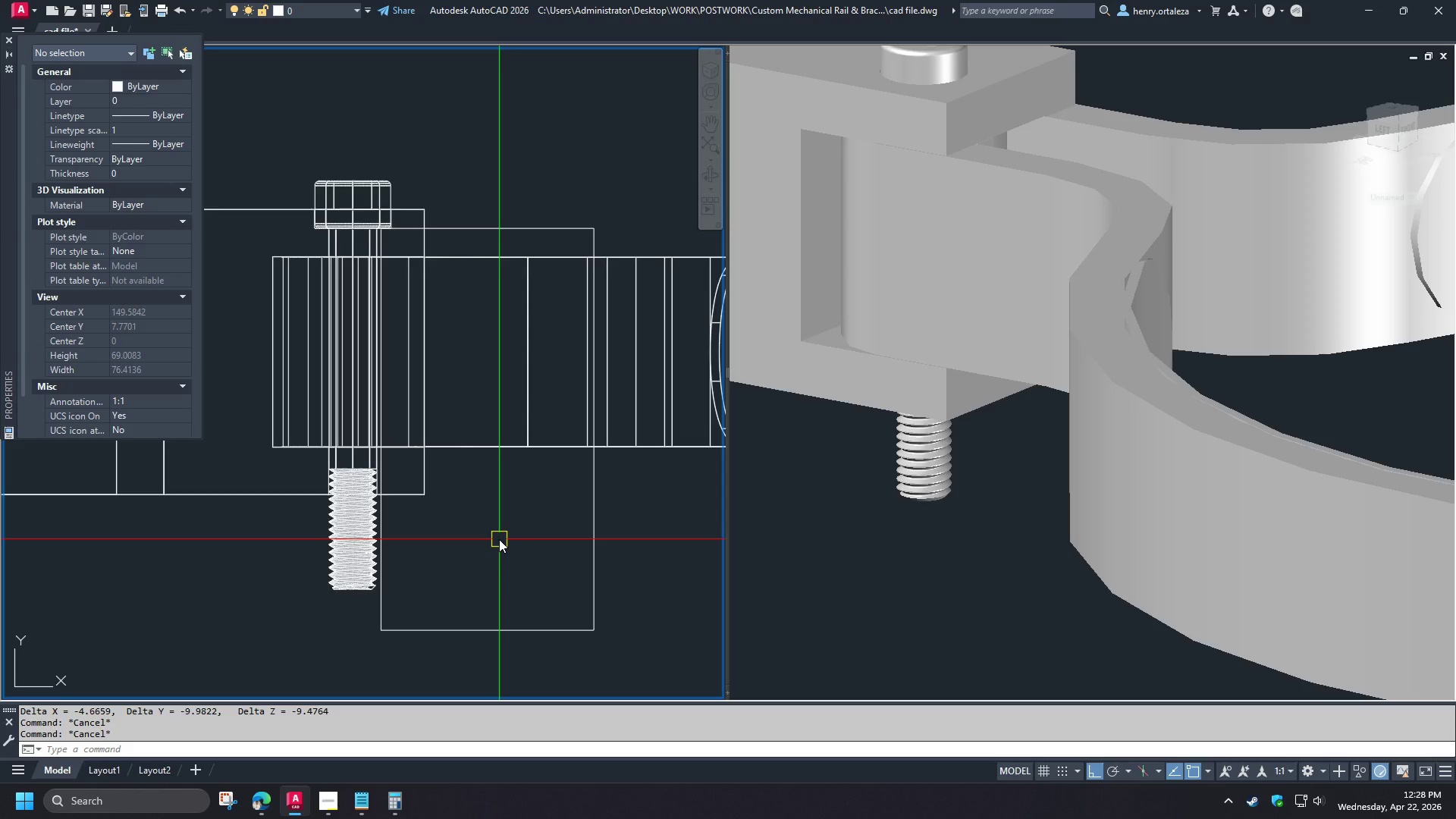 
type(di )
 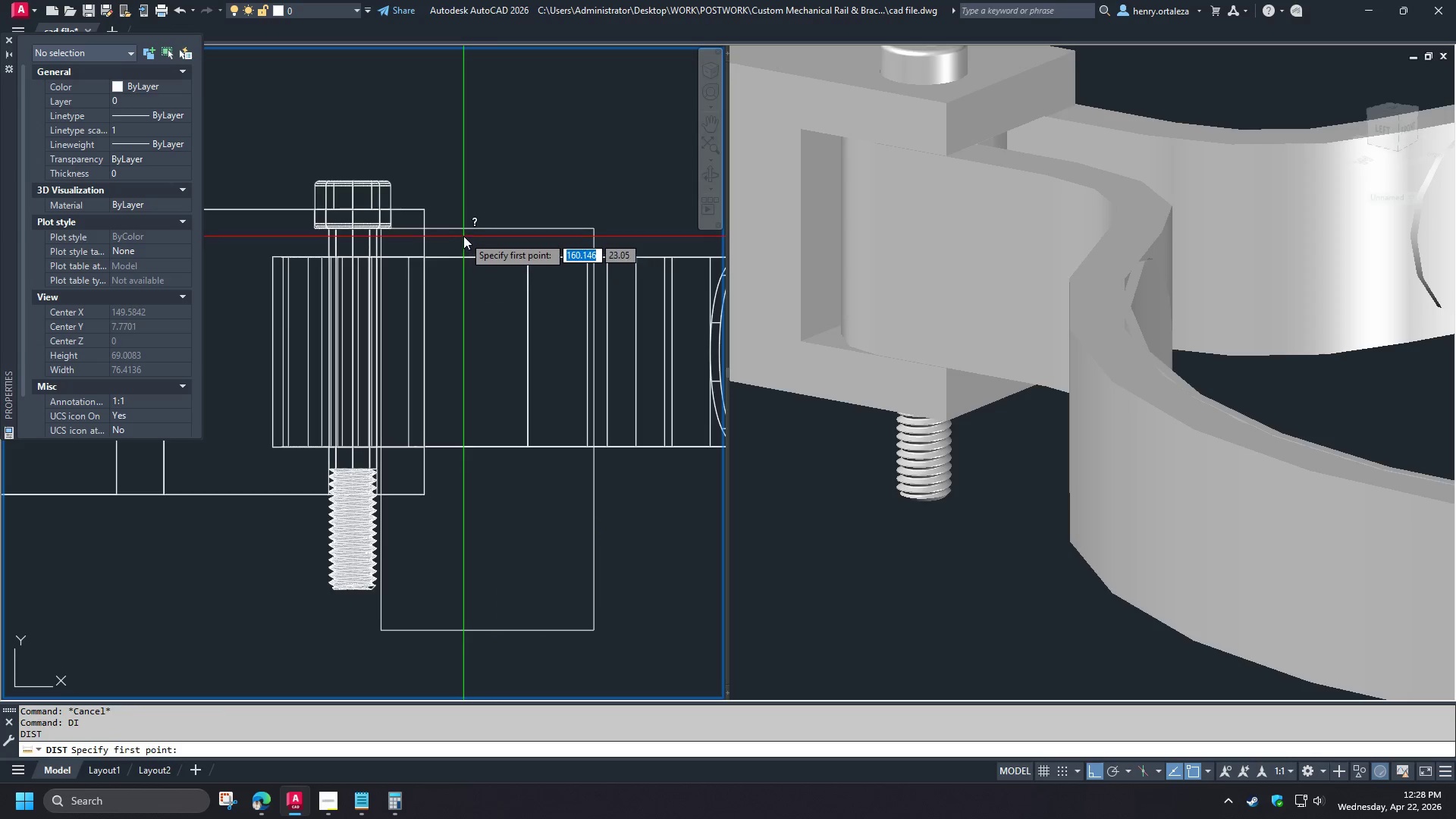 
left_click([463, 234])
 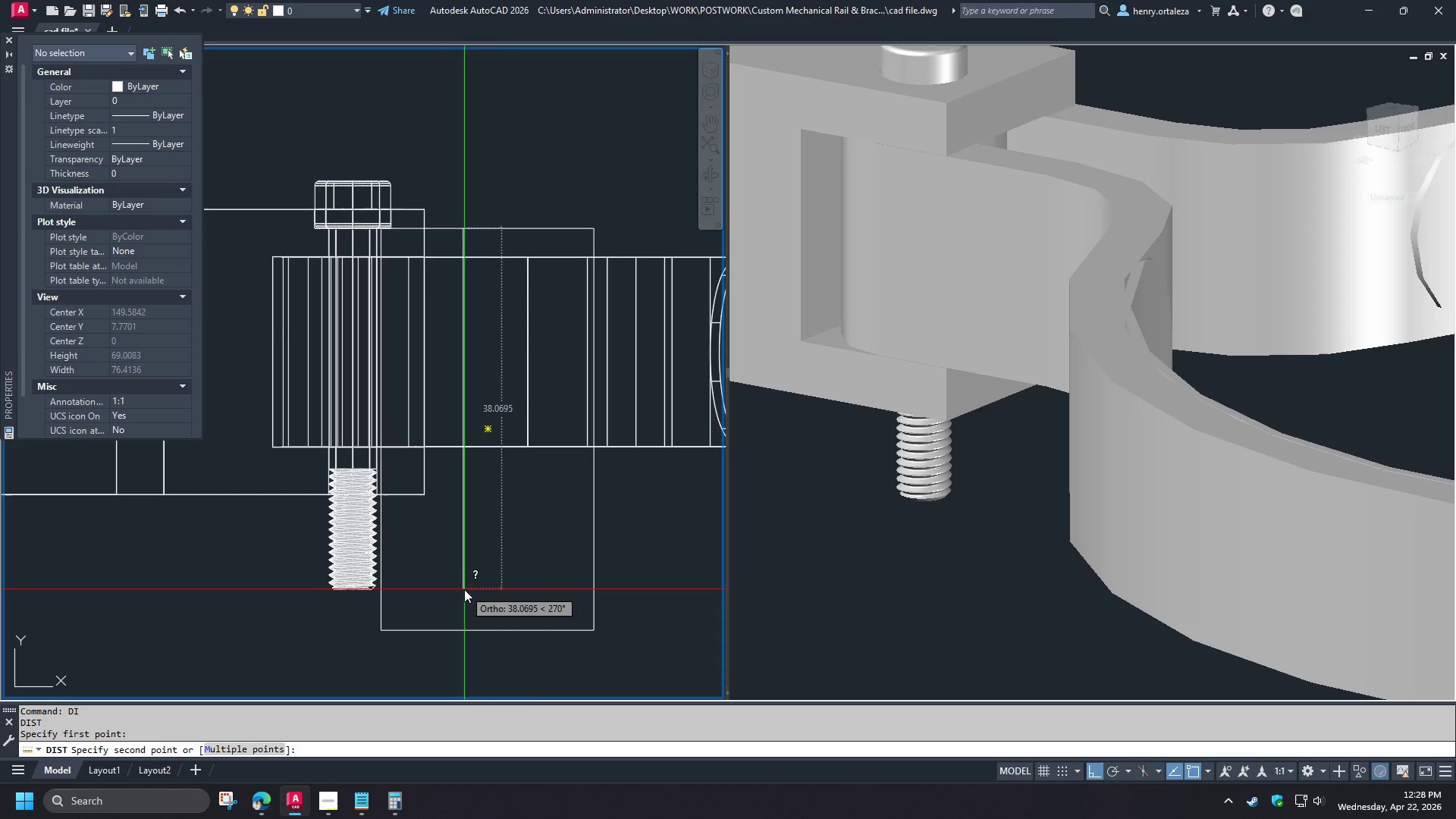 
wait(7.41)
 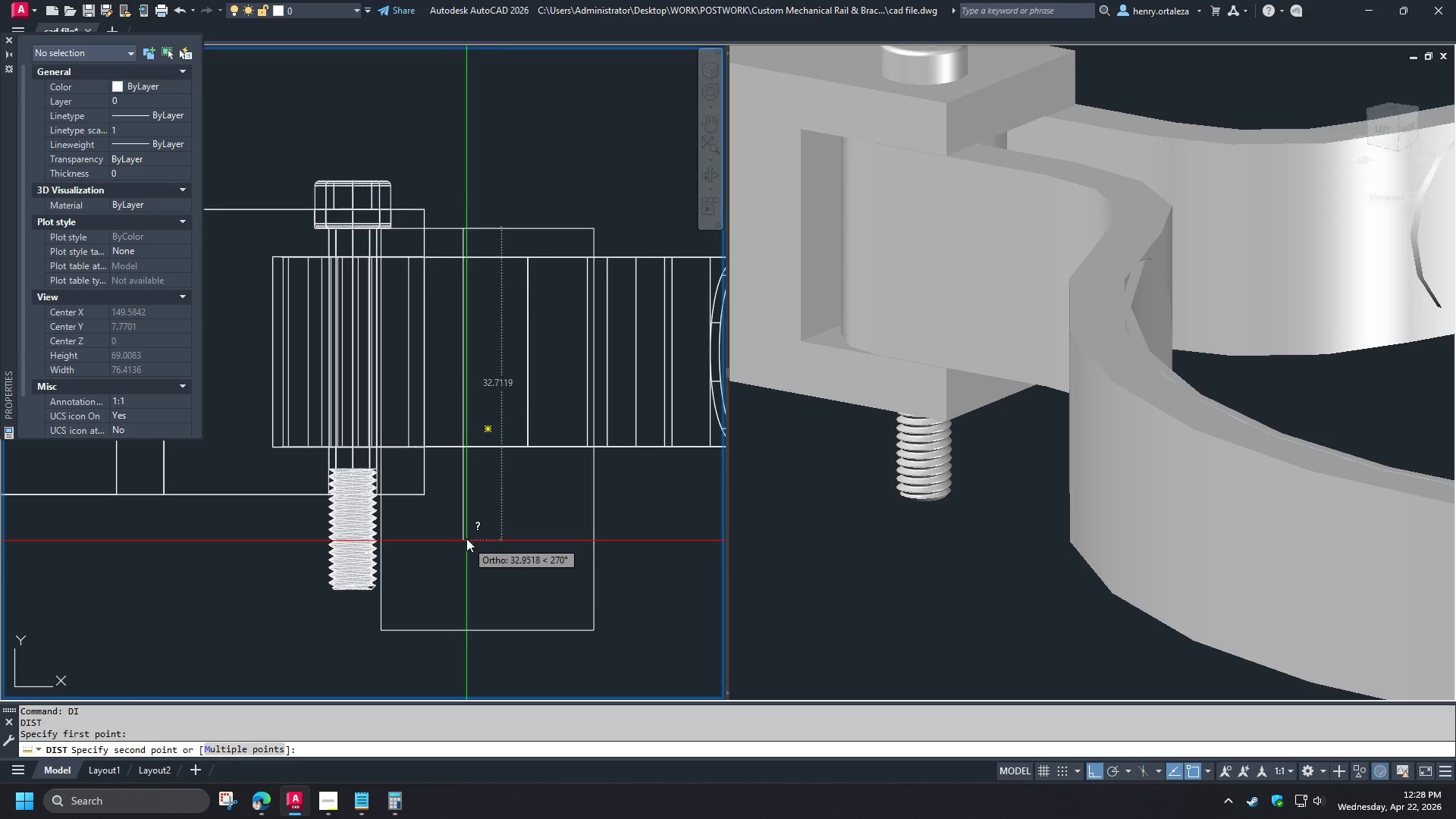 
key(Escape)
 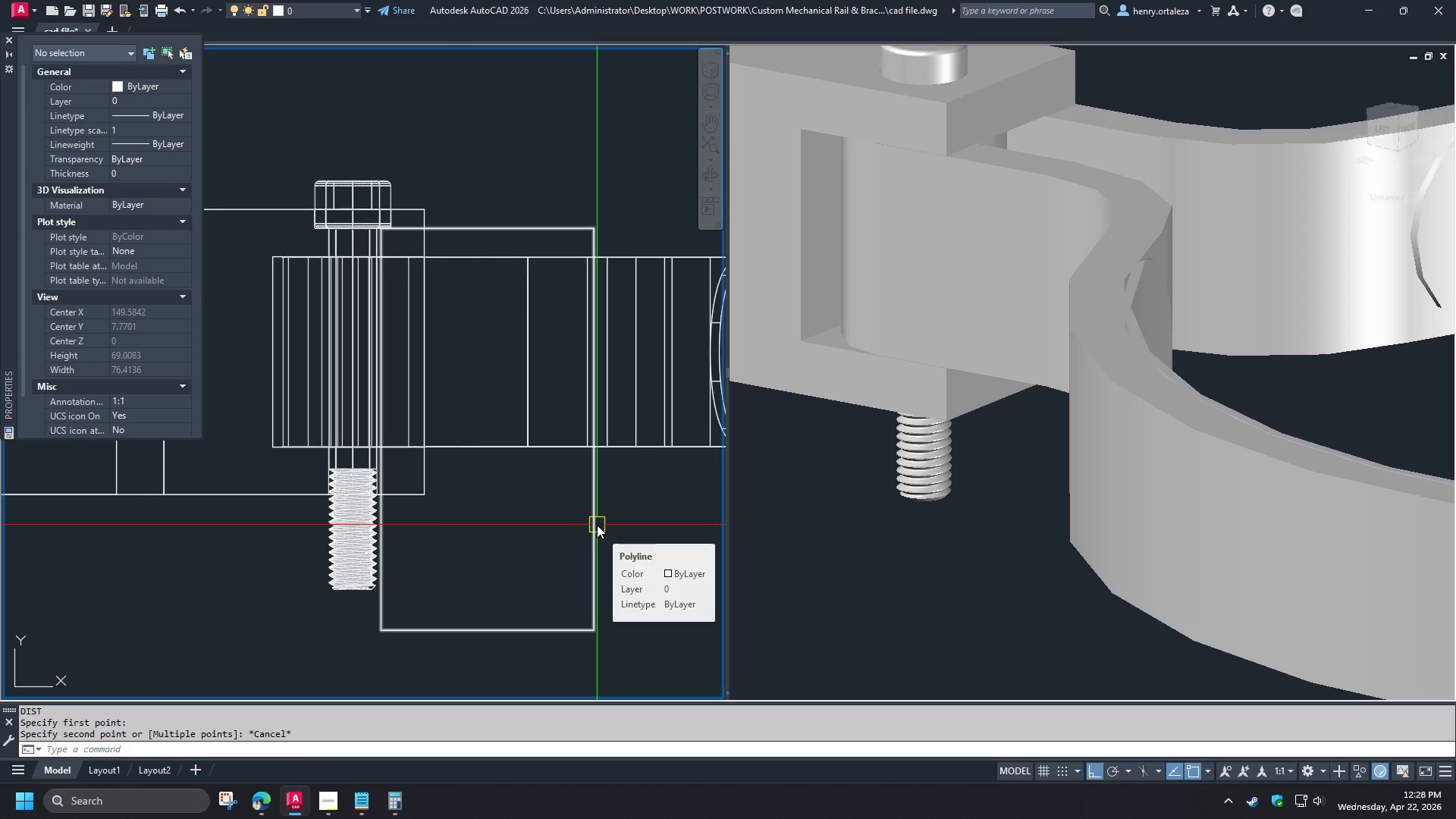 
key(E)
 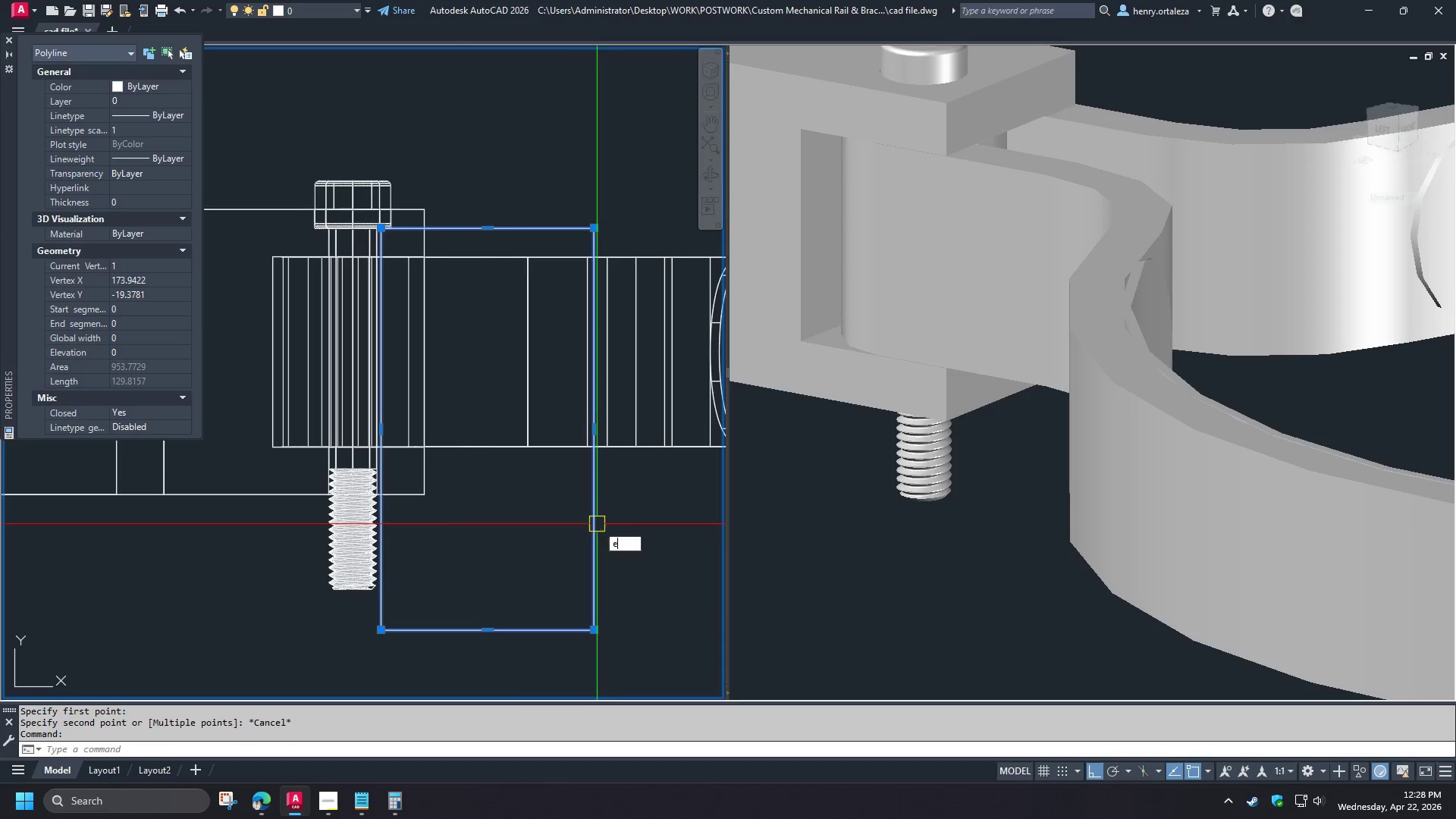 
key(Space)
 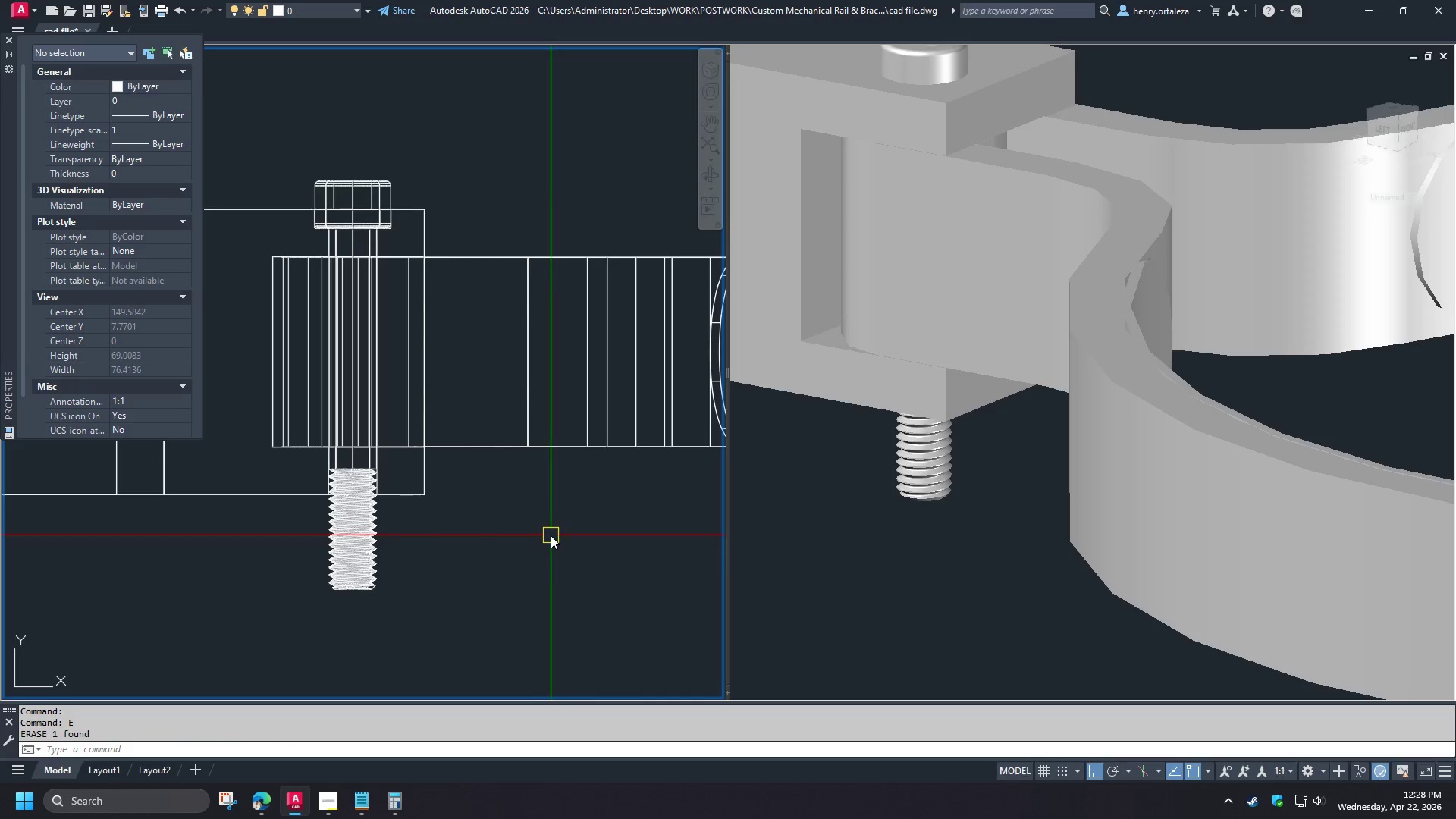 
key(Control+Z)
 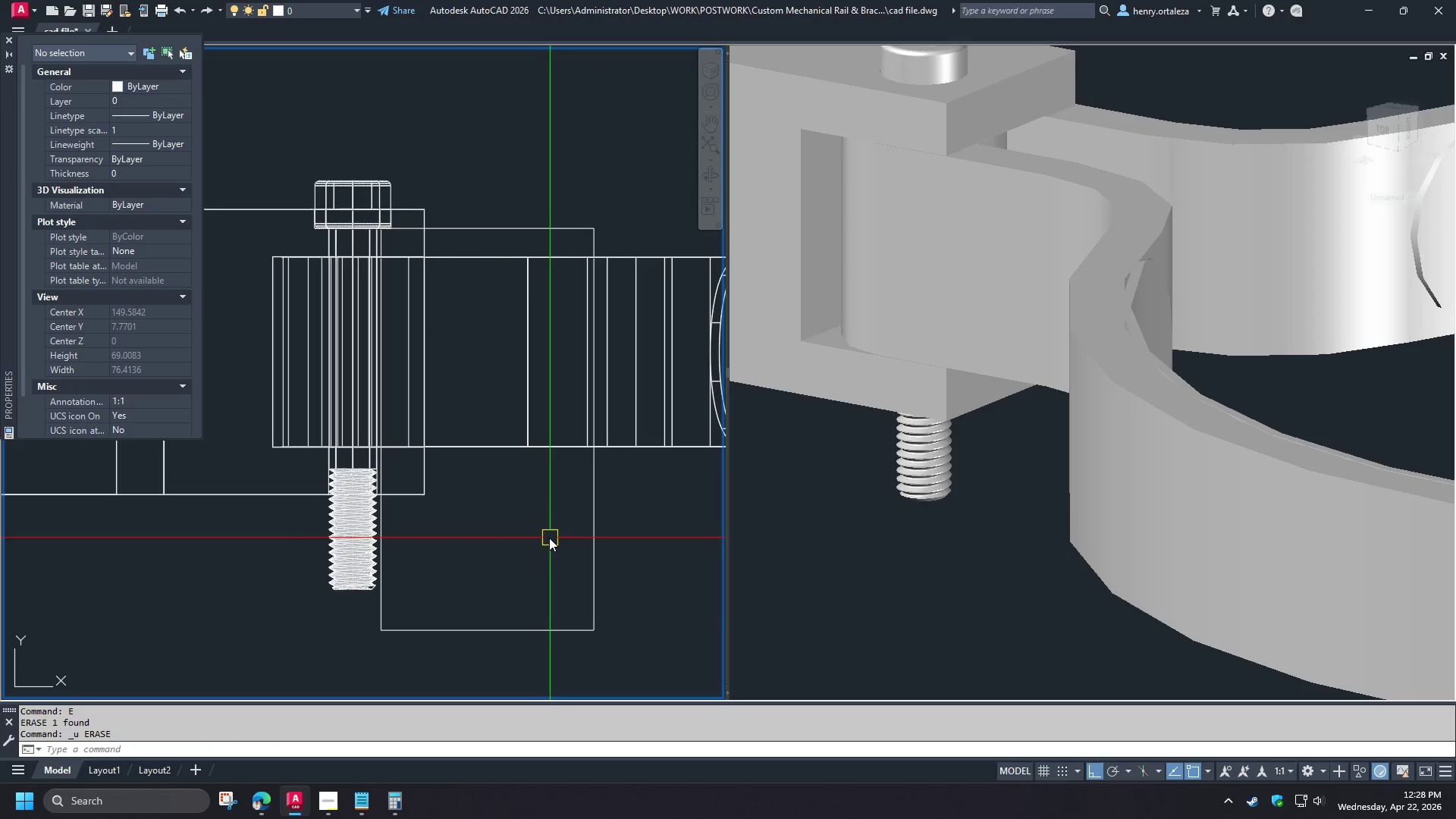 
key(Control+Z)
 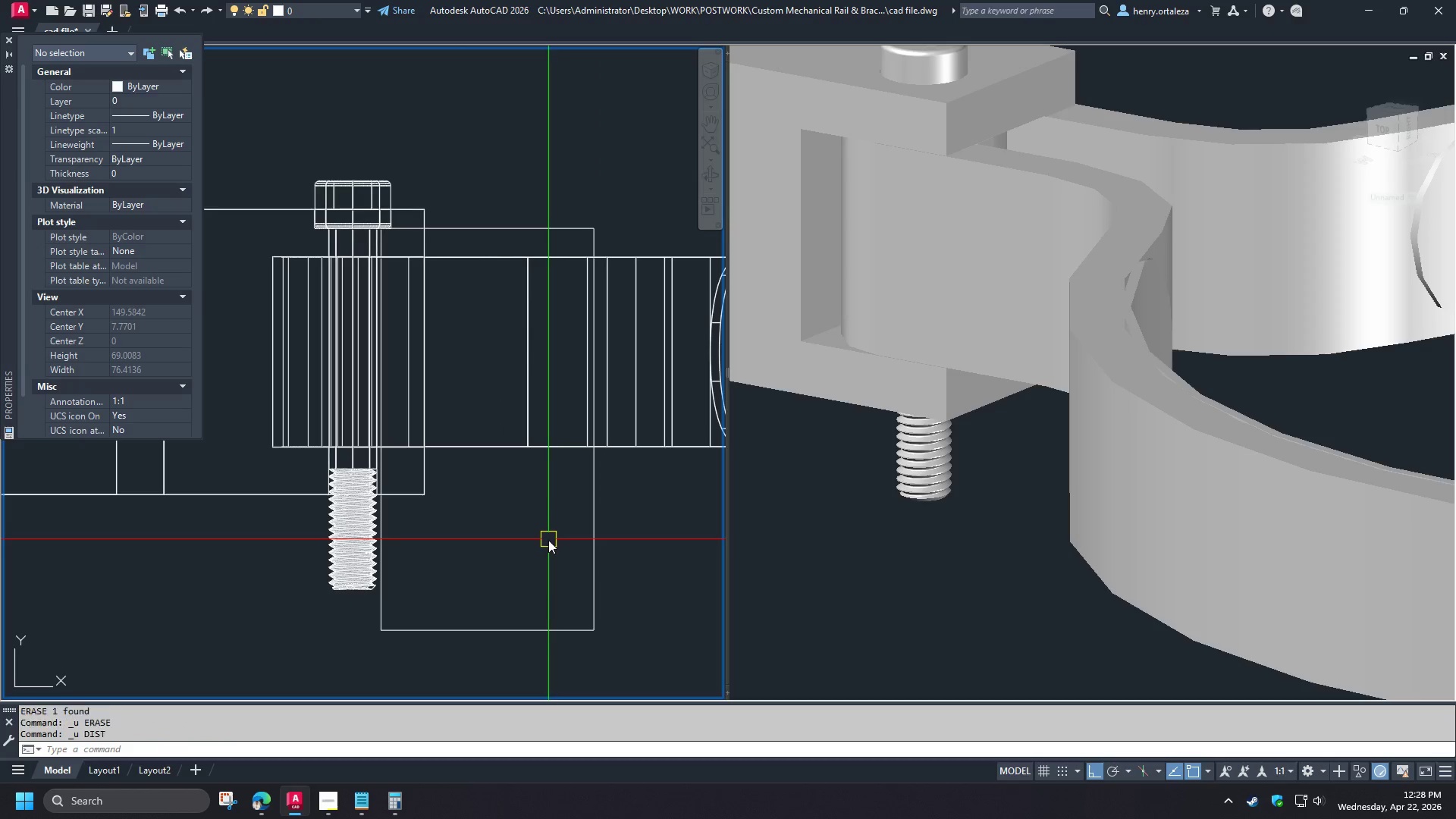 
key(Control+Z)
 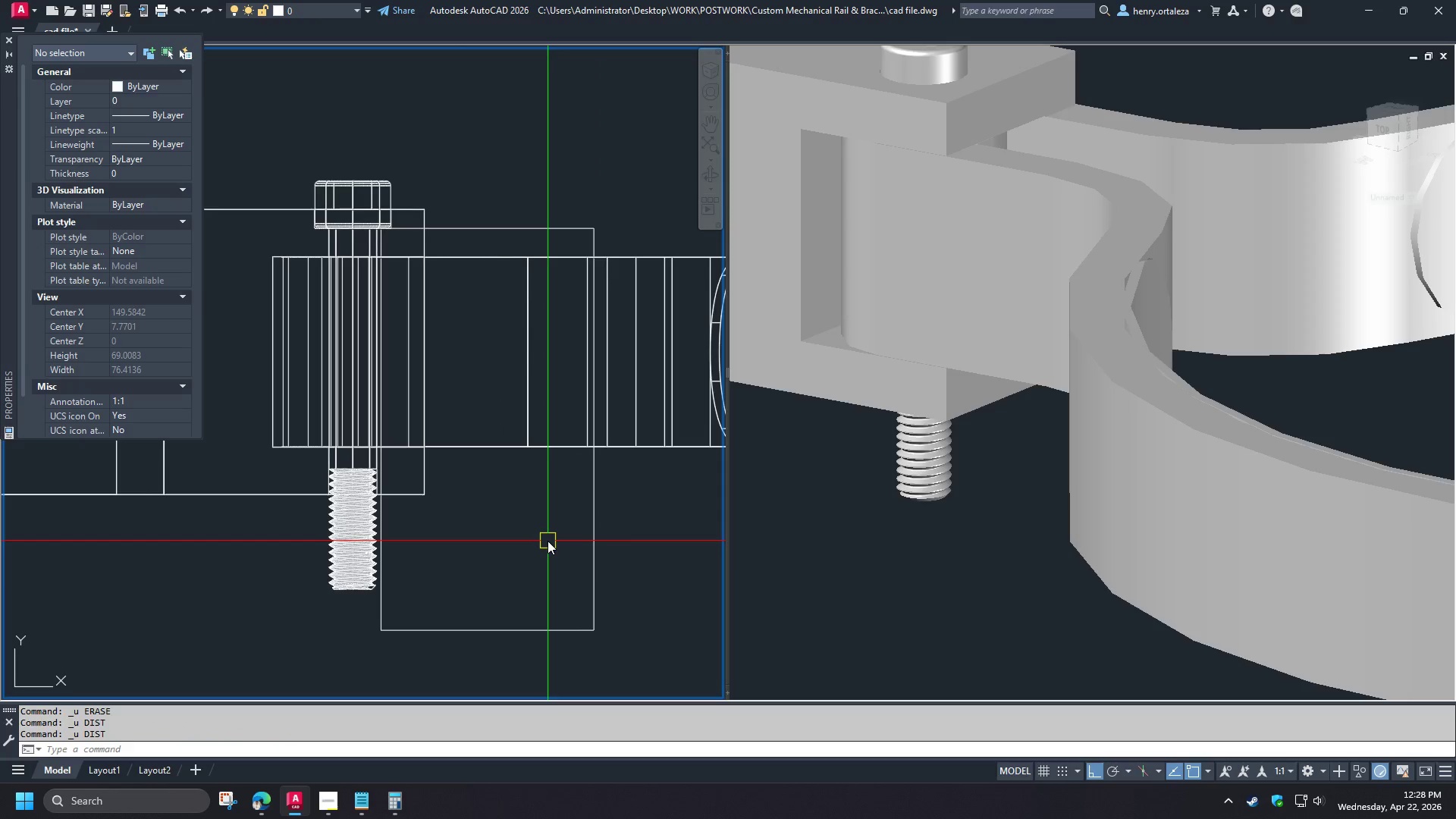 
key(Control+Z)
 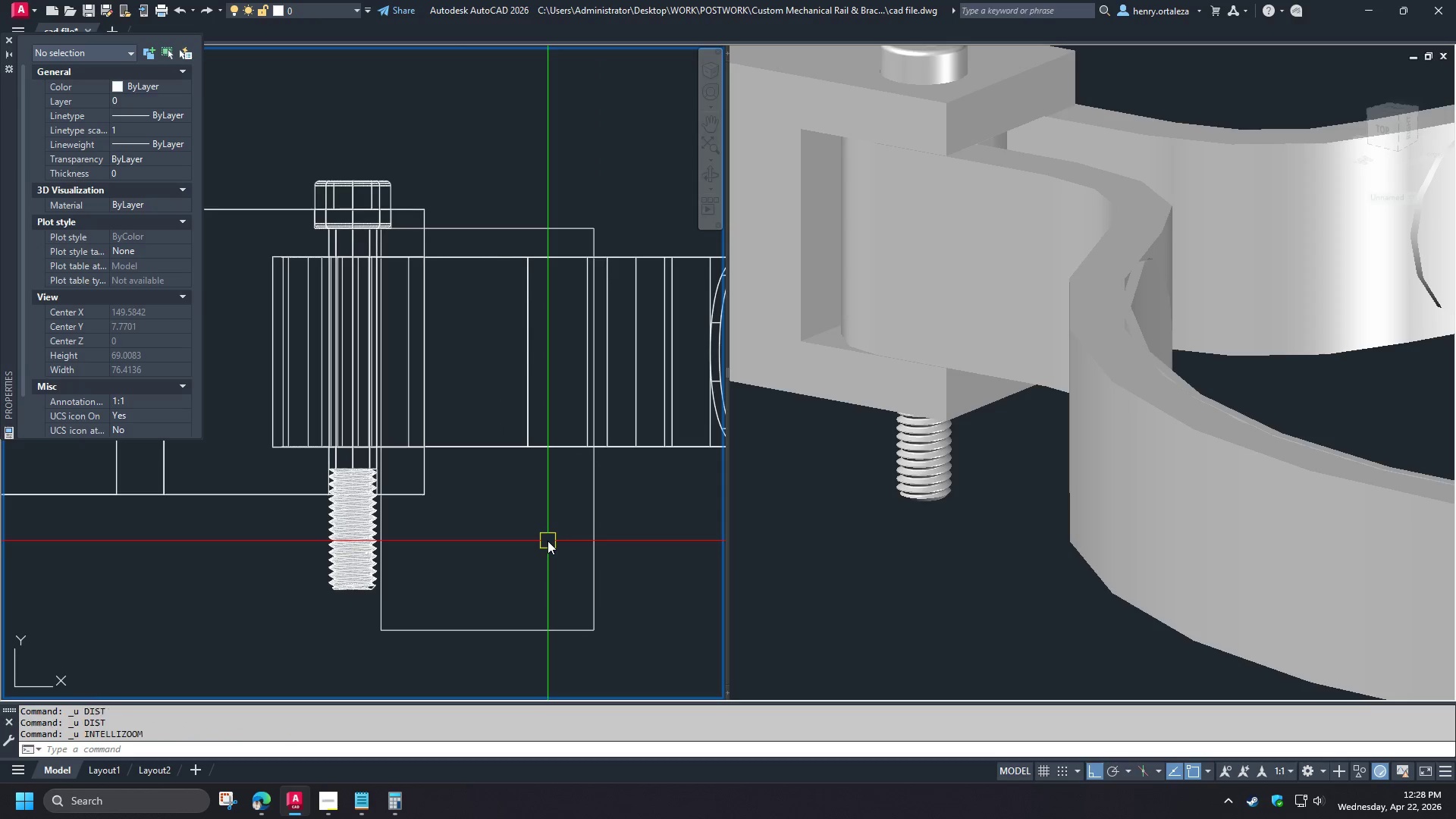 
key(Control+Z)
 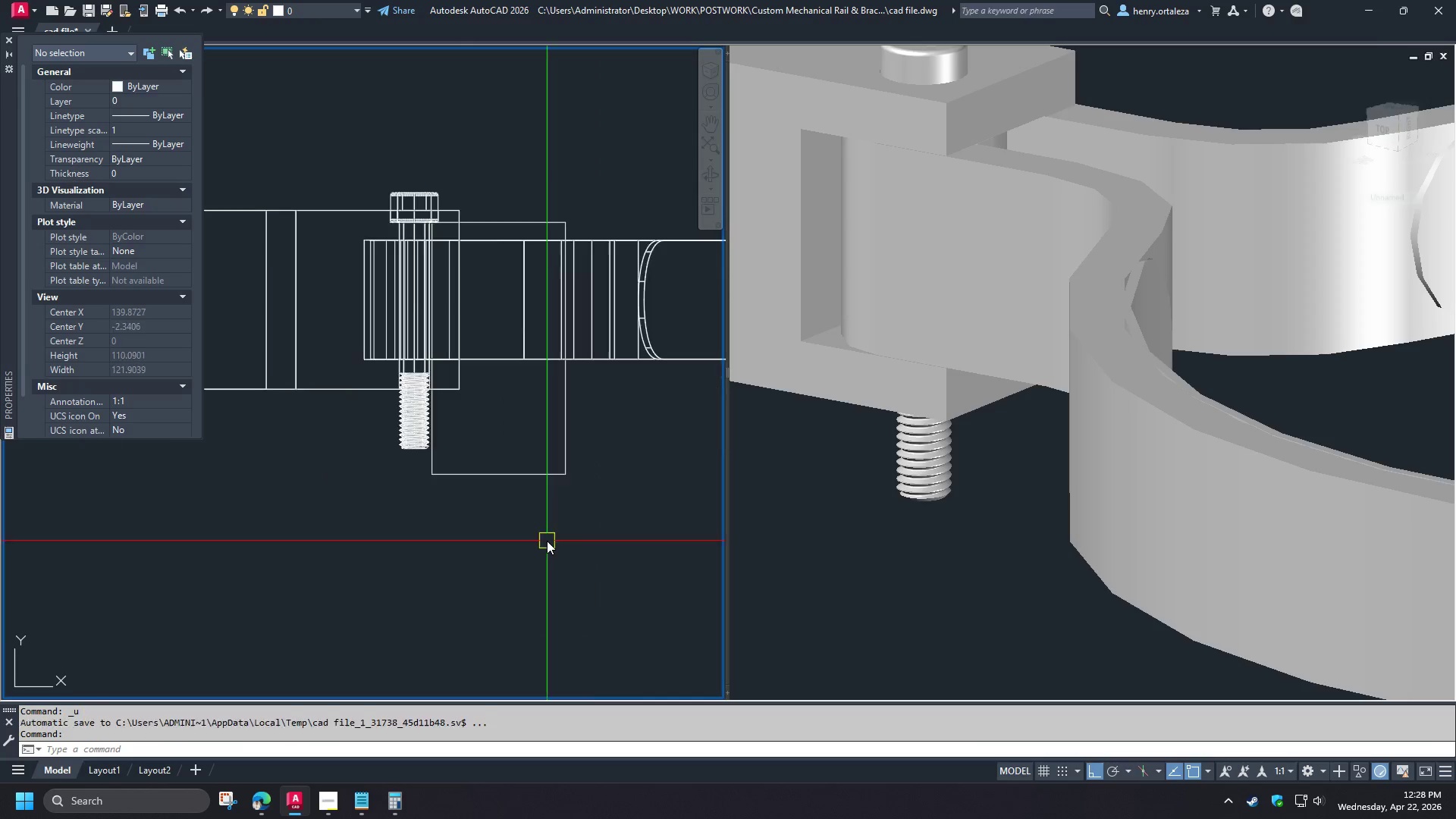 
key(Control+Z)
 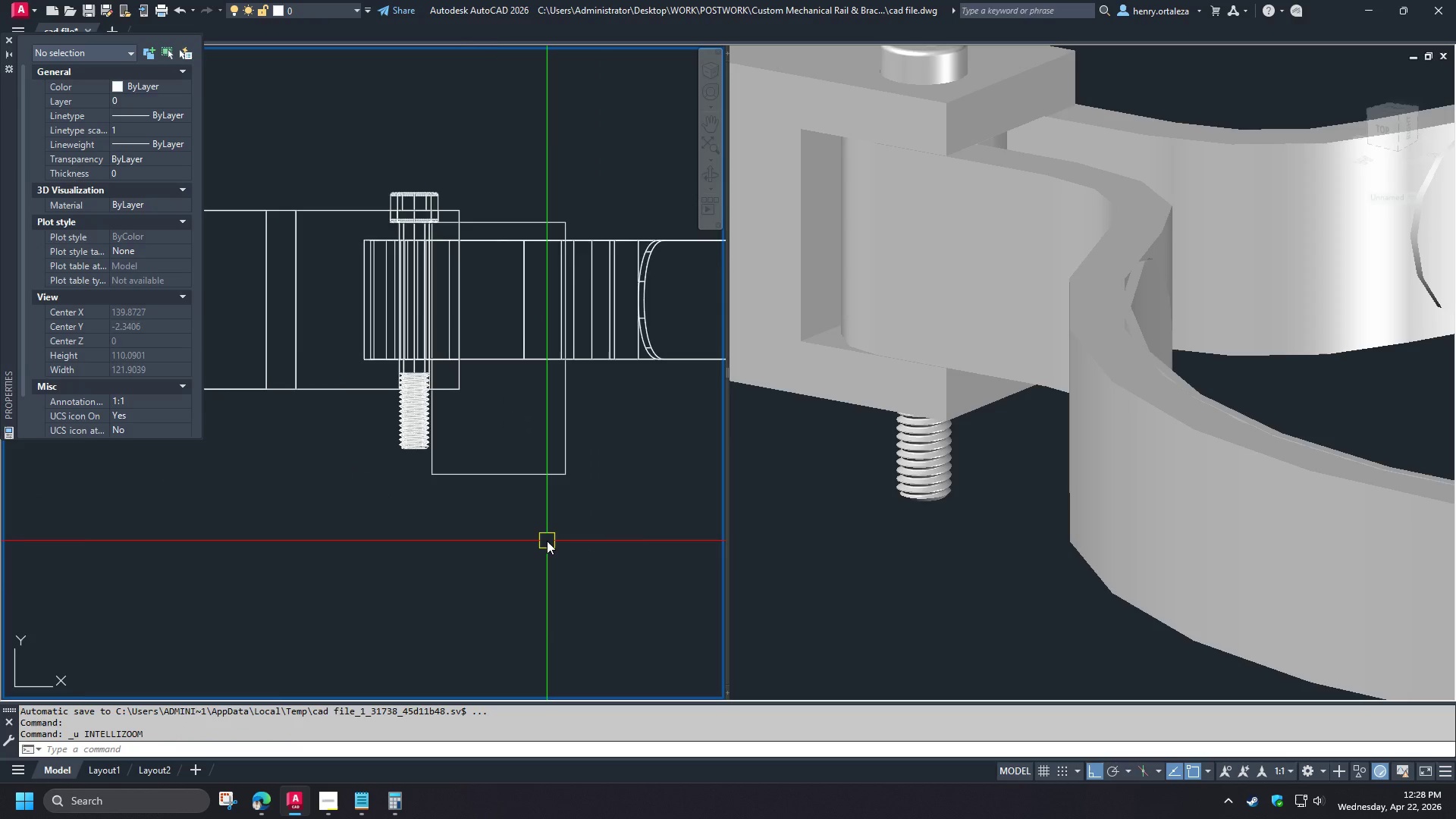 
key(Control+Z)
 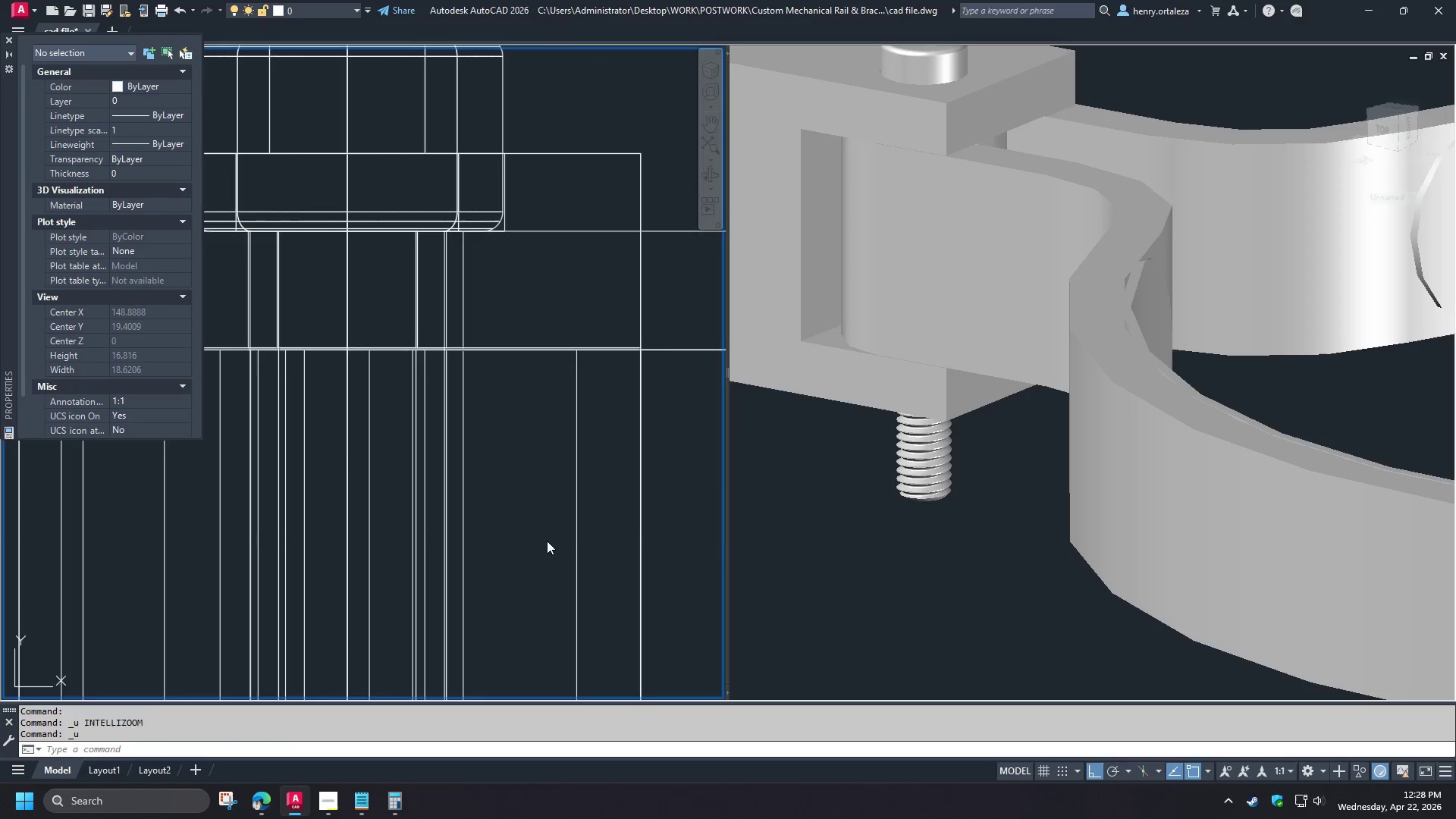 
key(Control+Z)
 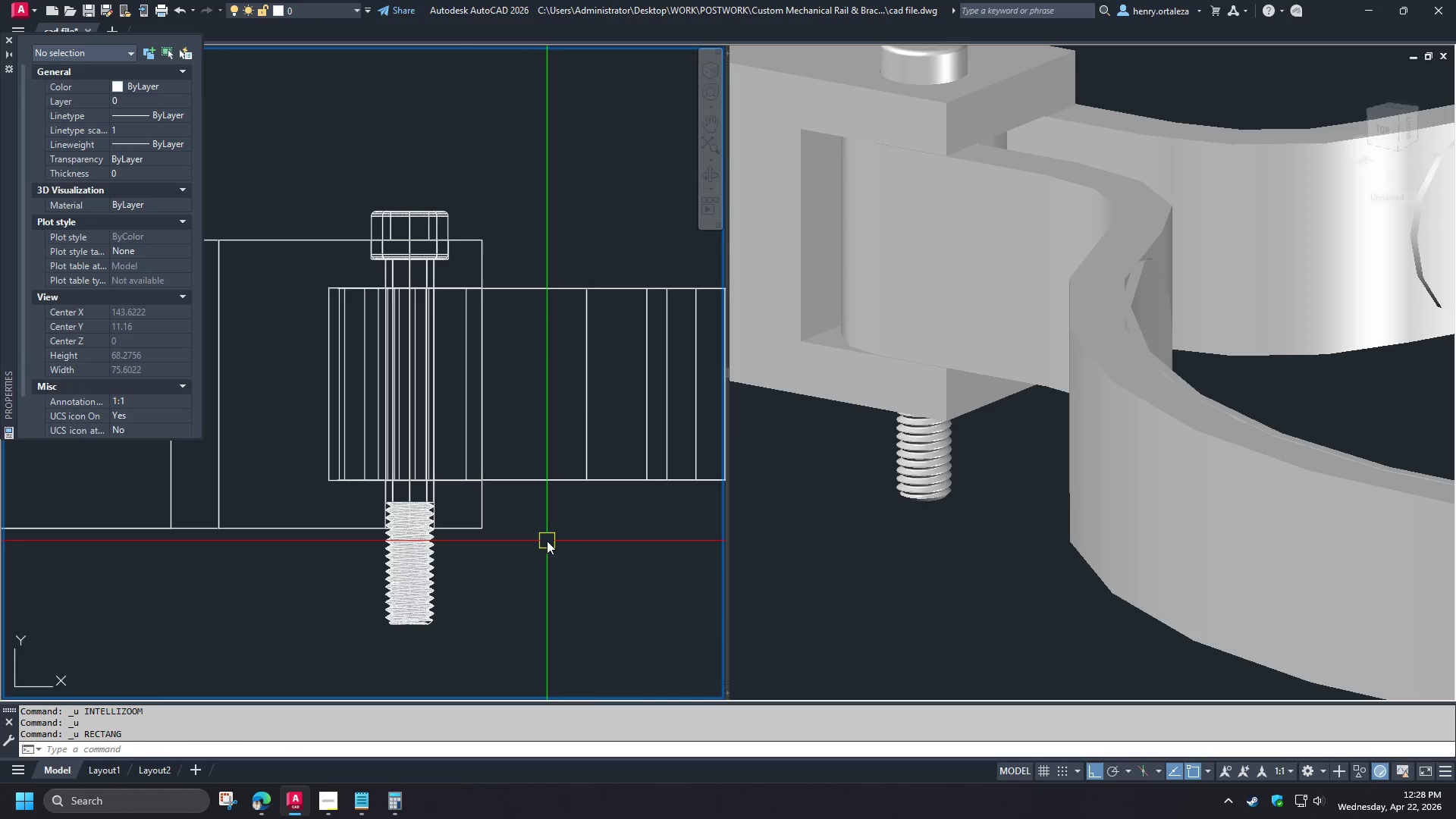 
key(Control+Z)
 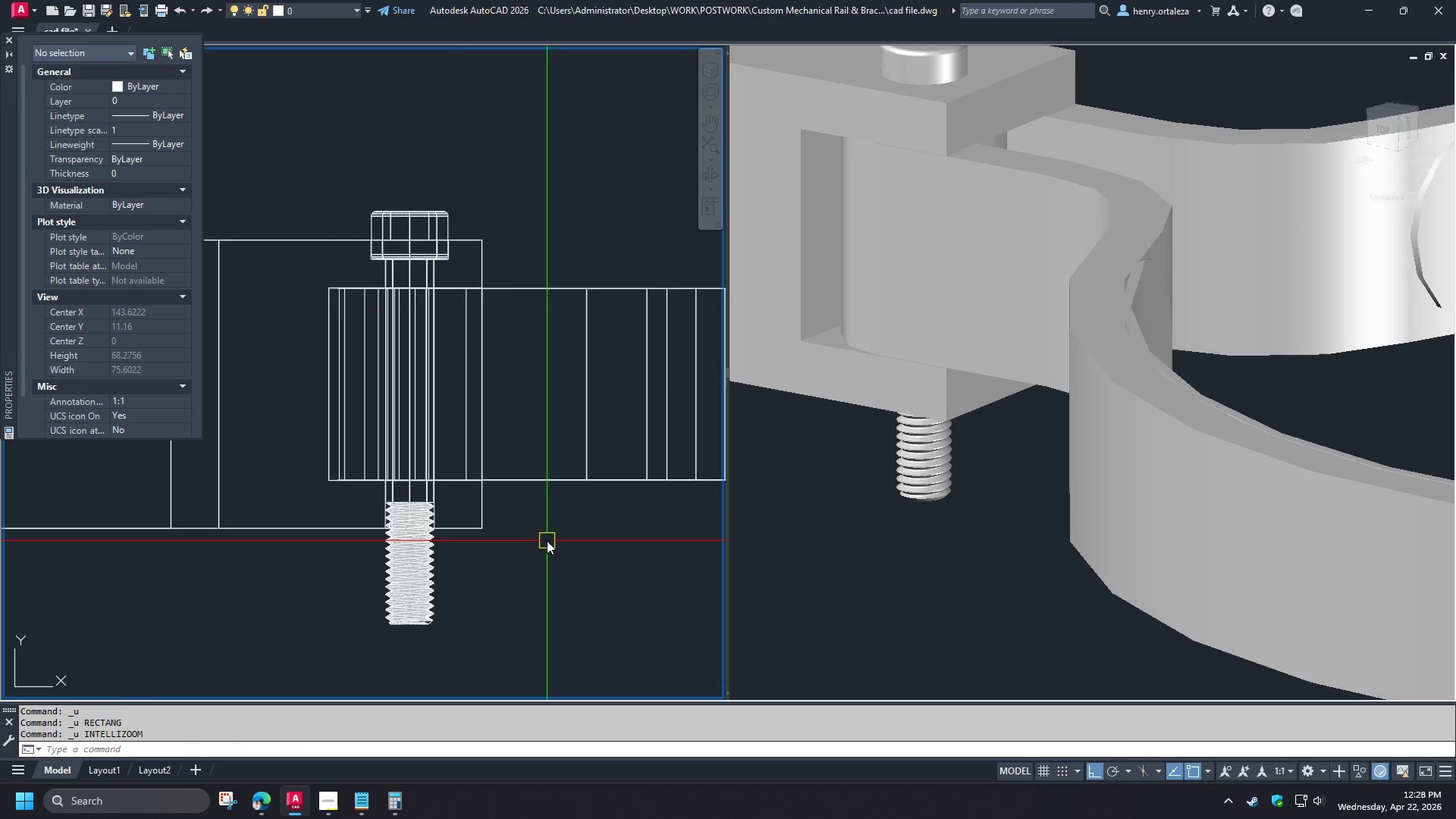 
key(Control+Z)
 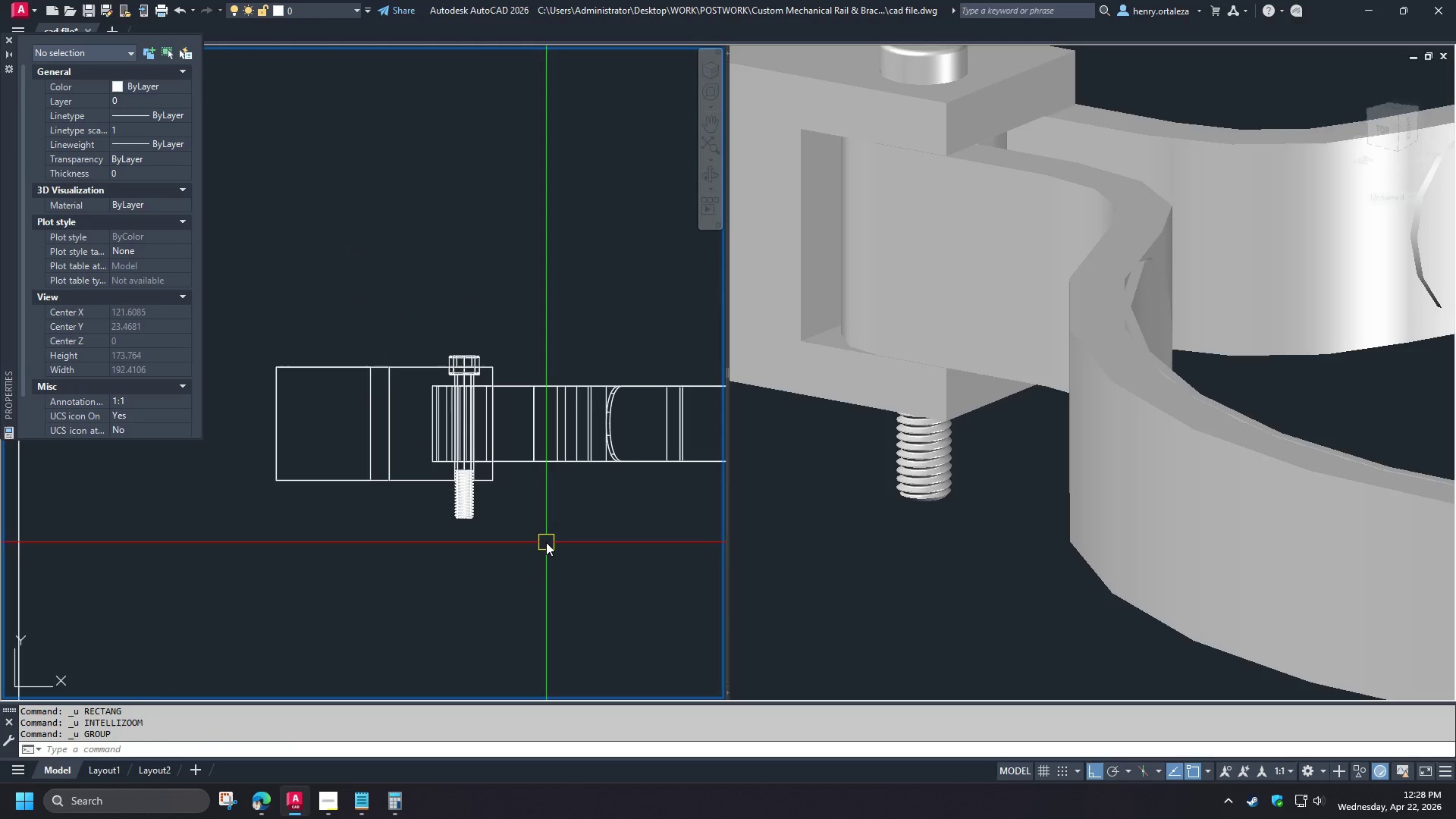 
key(Control+Z)
 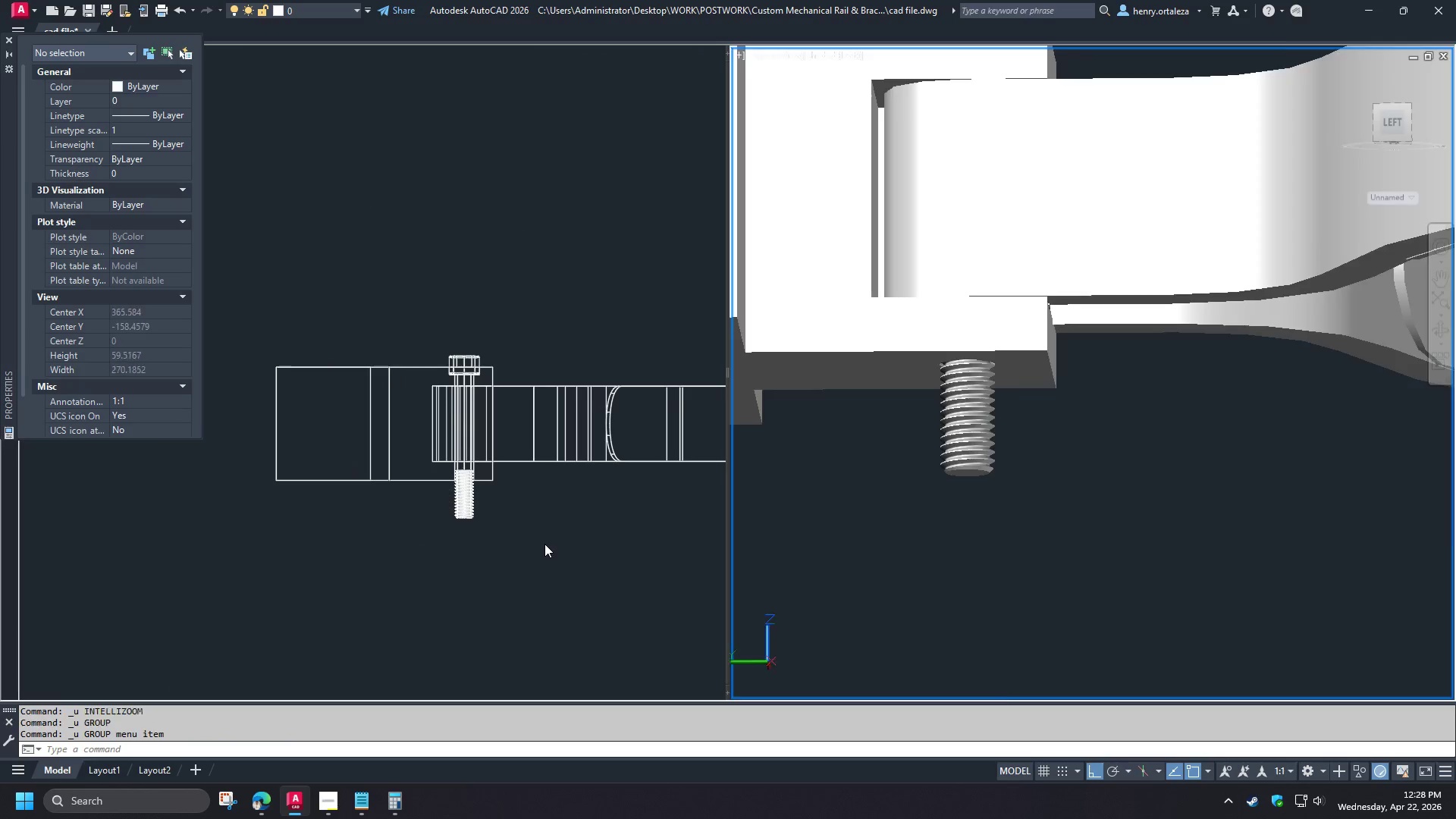 
key(Control+Z)
 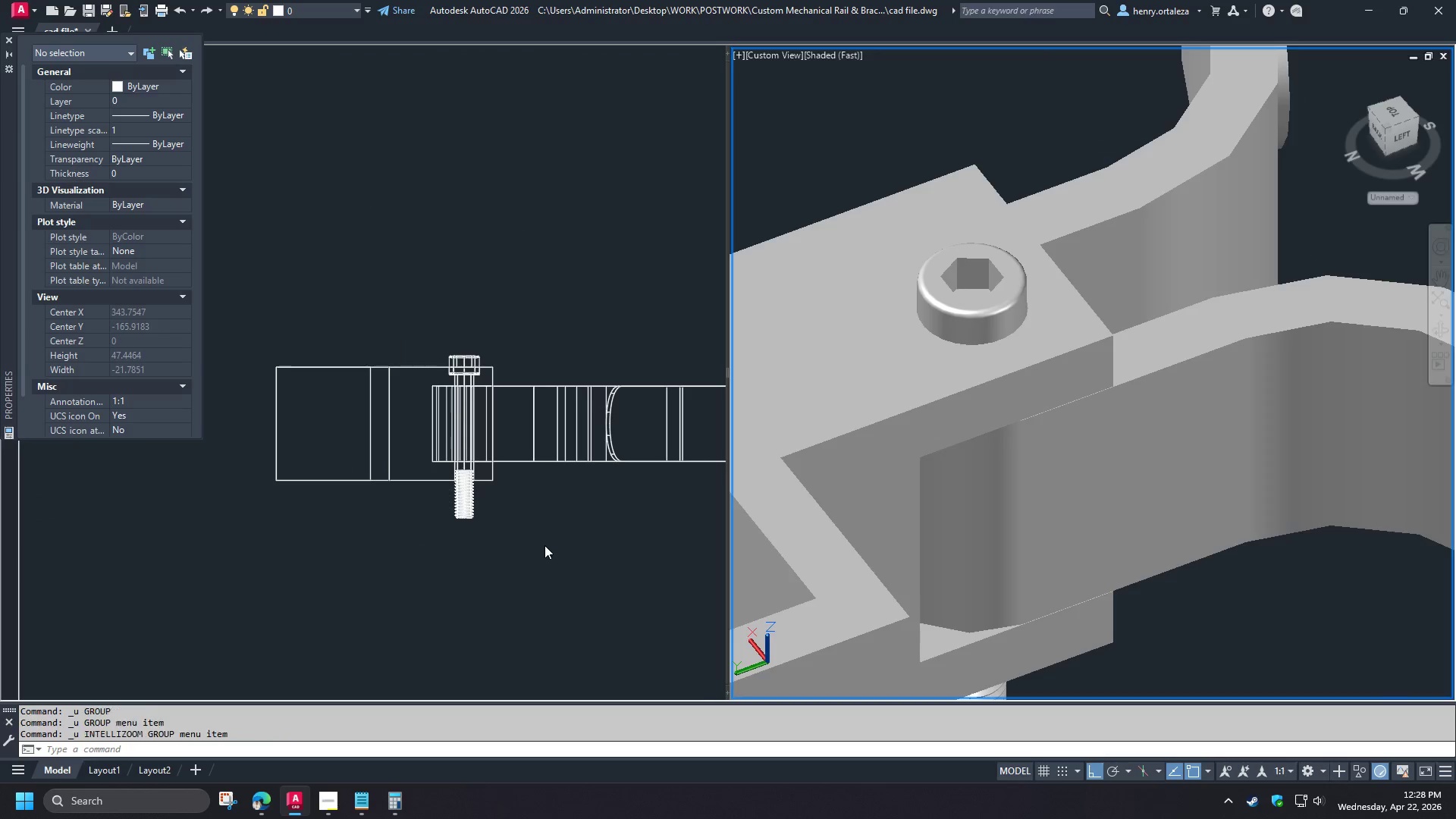 
key(Control+Z)
 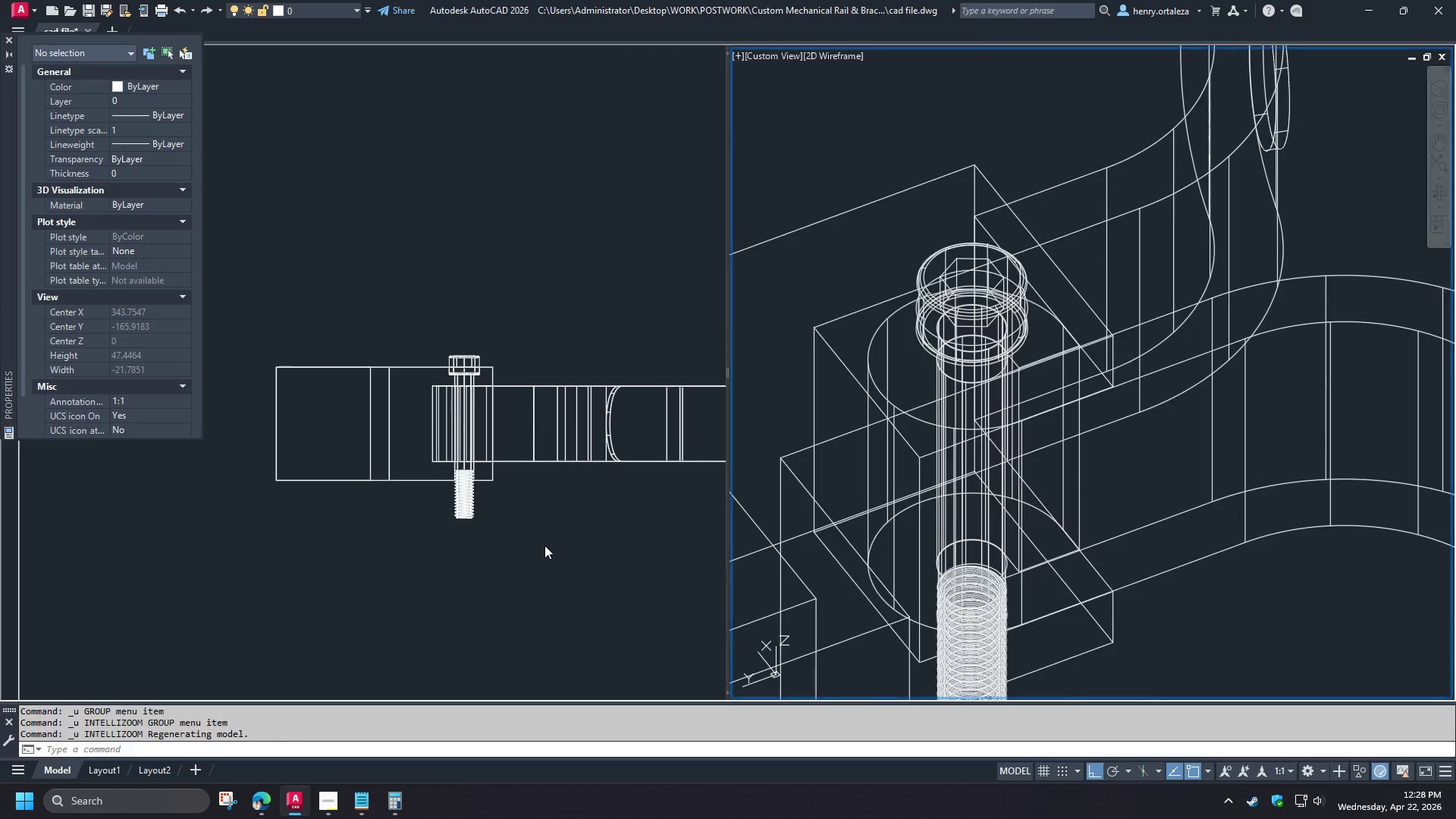 
key(Control+Z)
 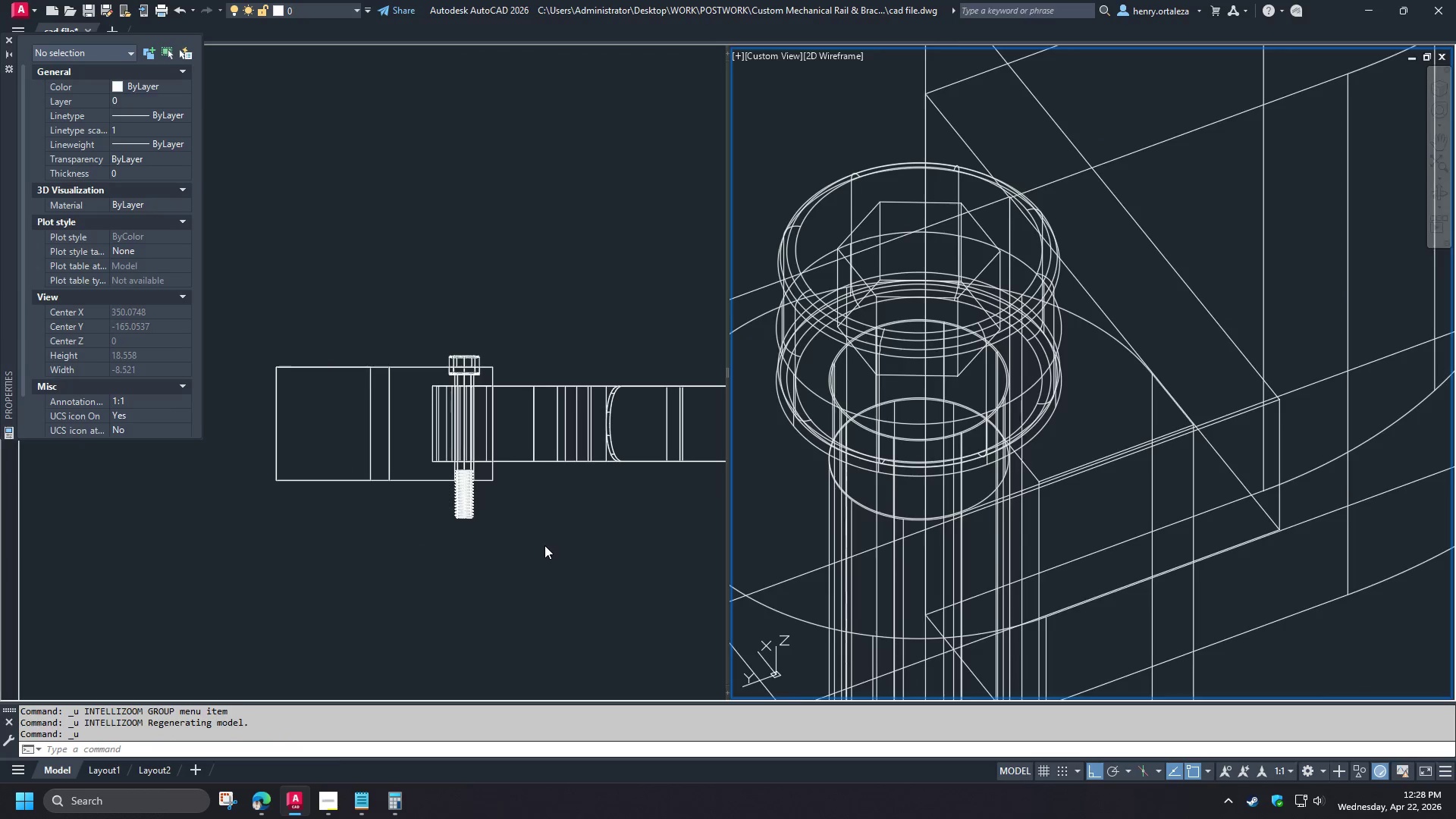 
key(Control+Z)
 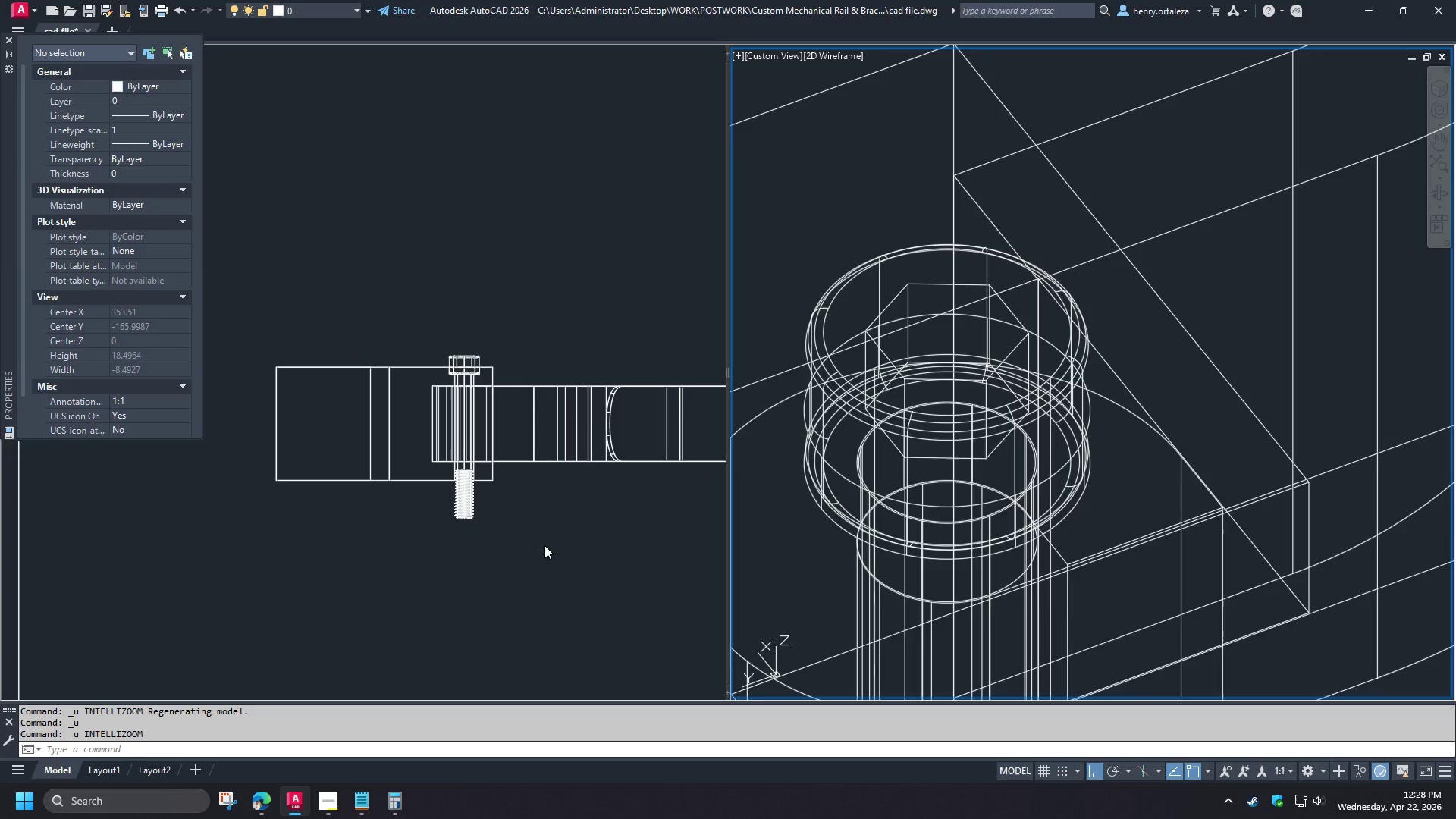 
key(Control+Z)
 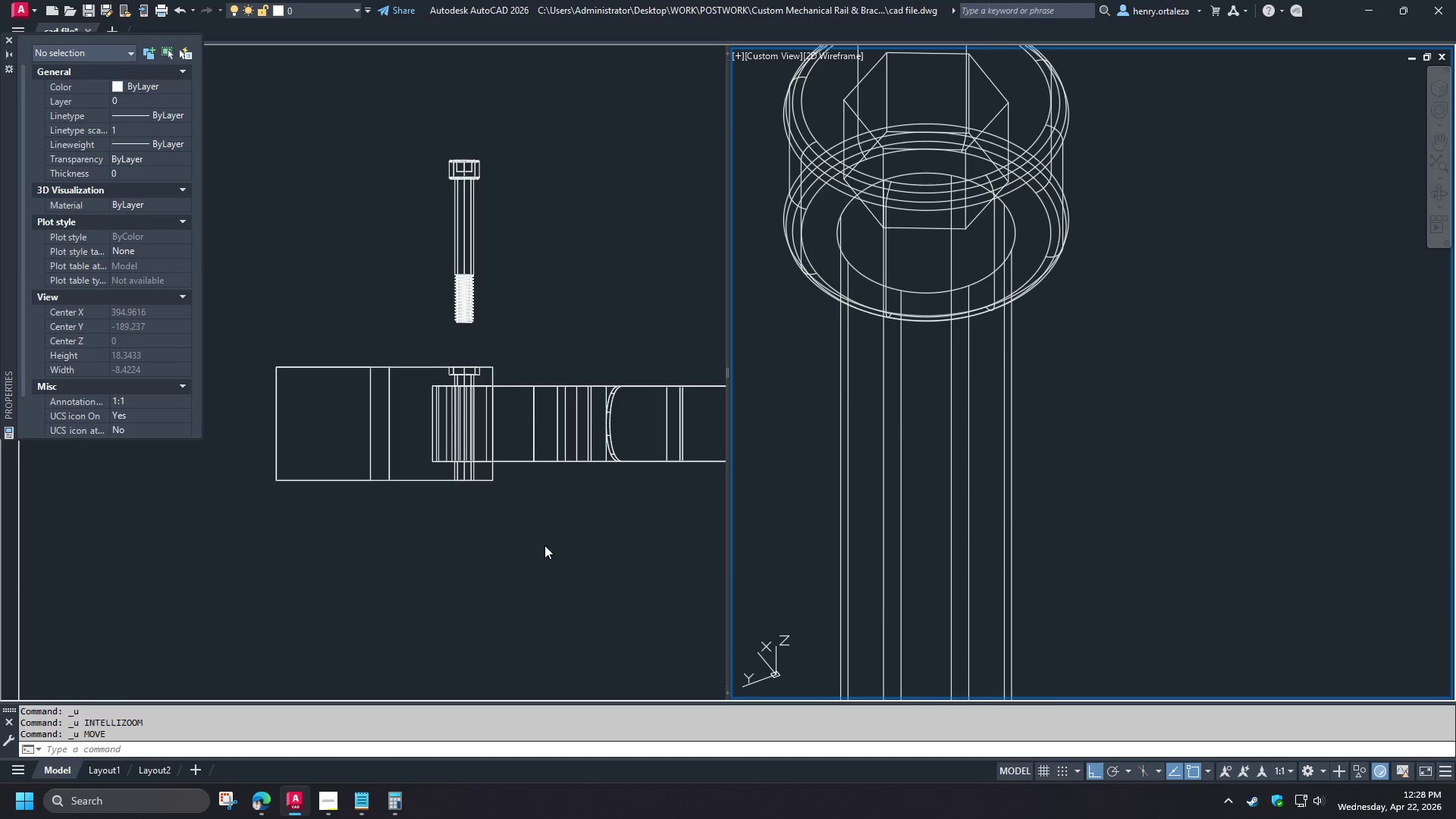 
key(Control+Z)
 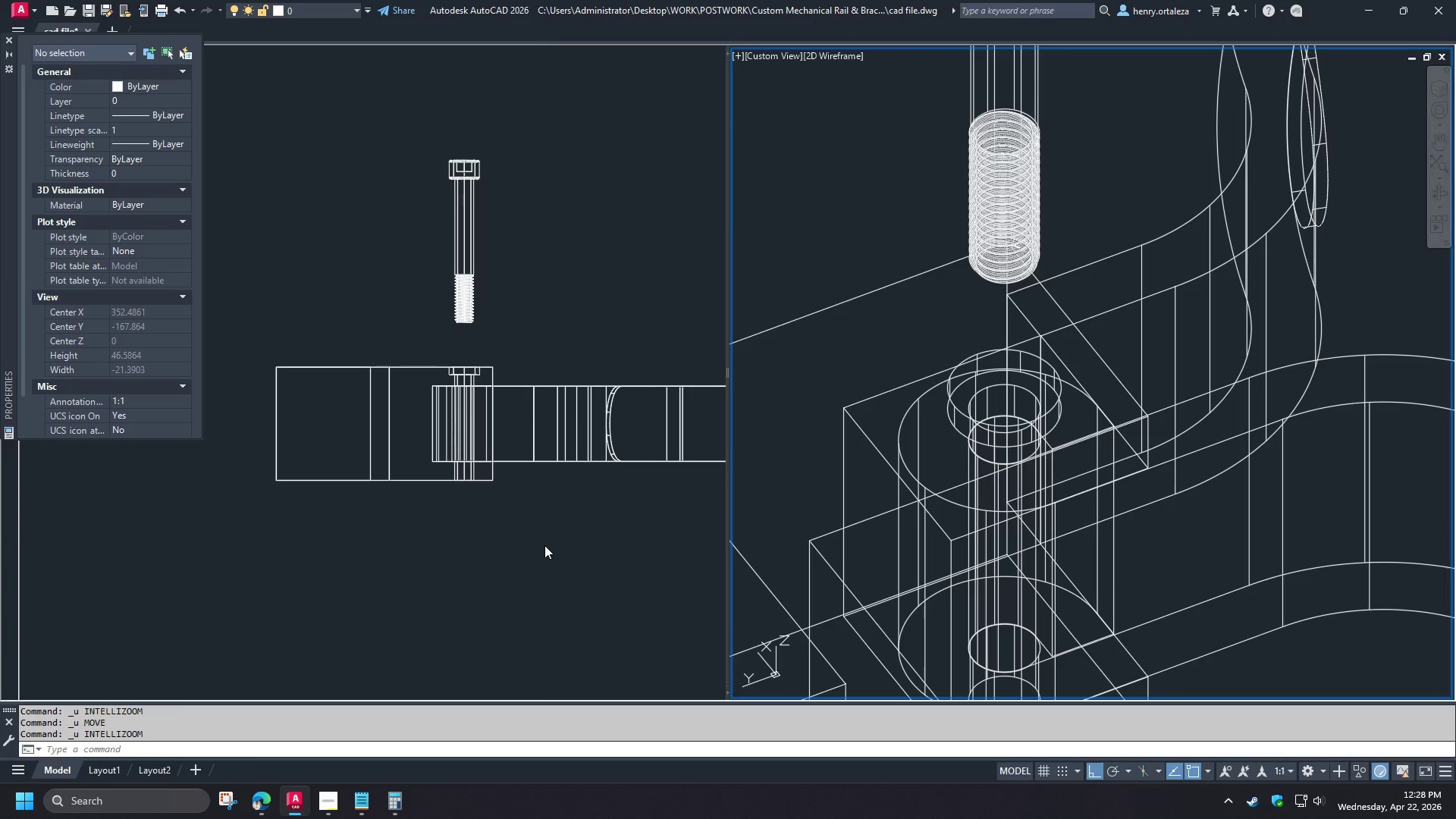 
key(Control+Z)
 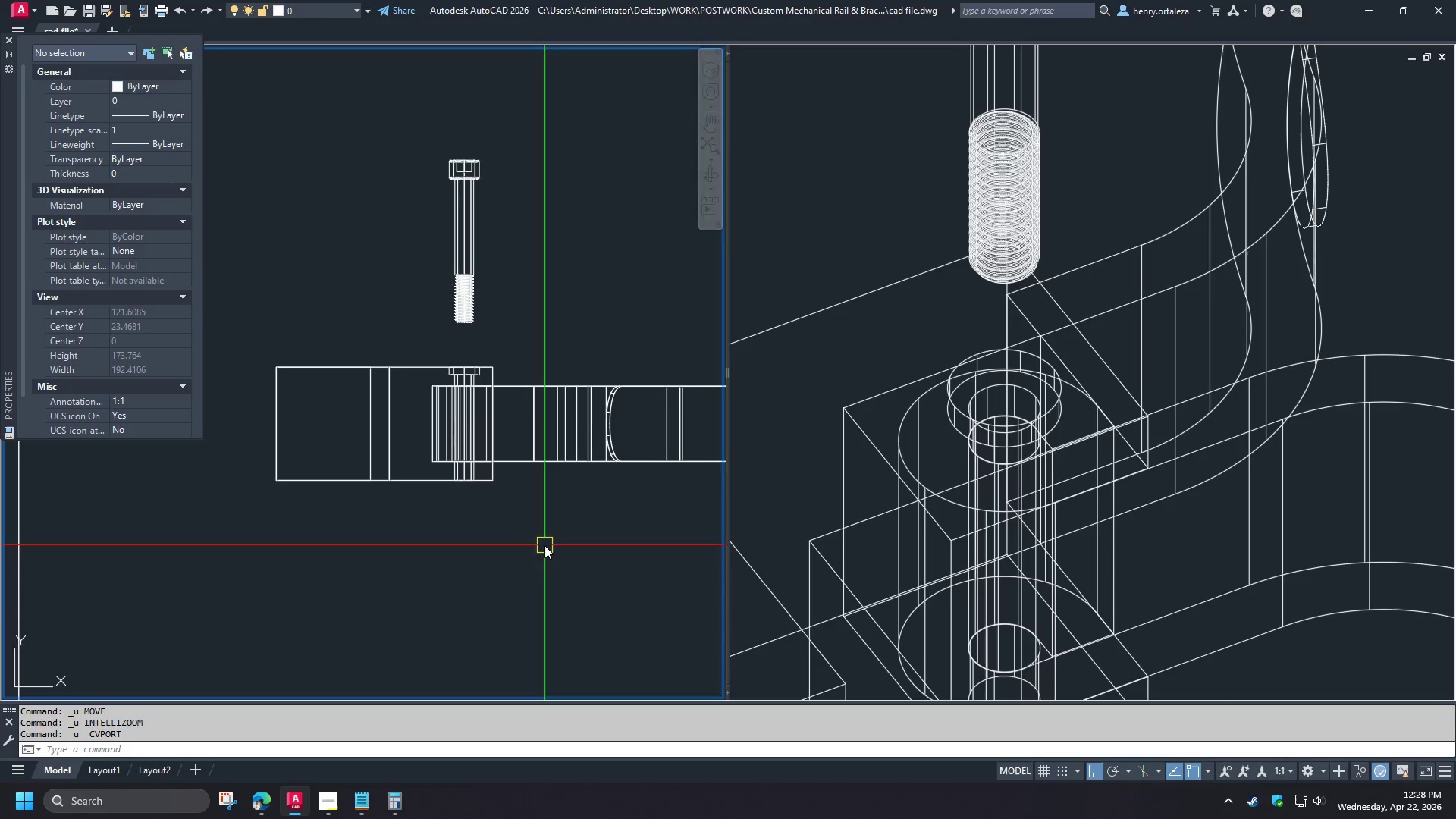 
key(Control+Z)
 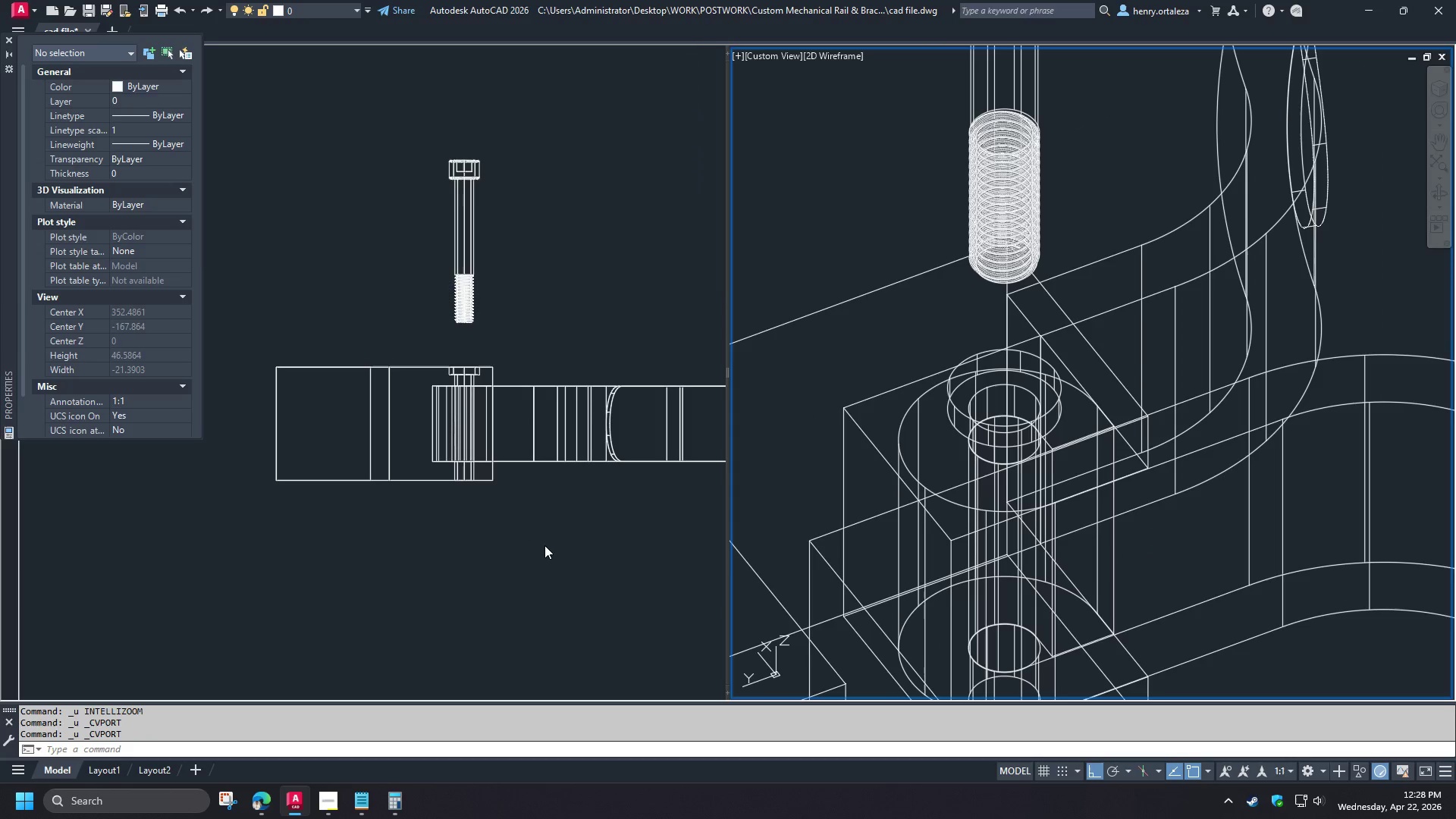 
key(Control+Z)
 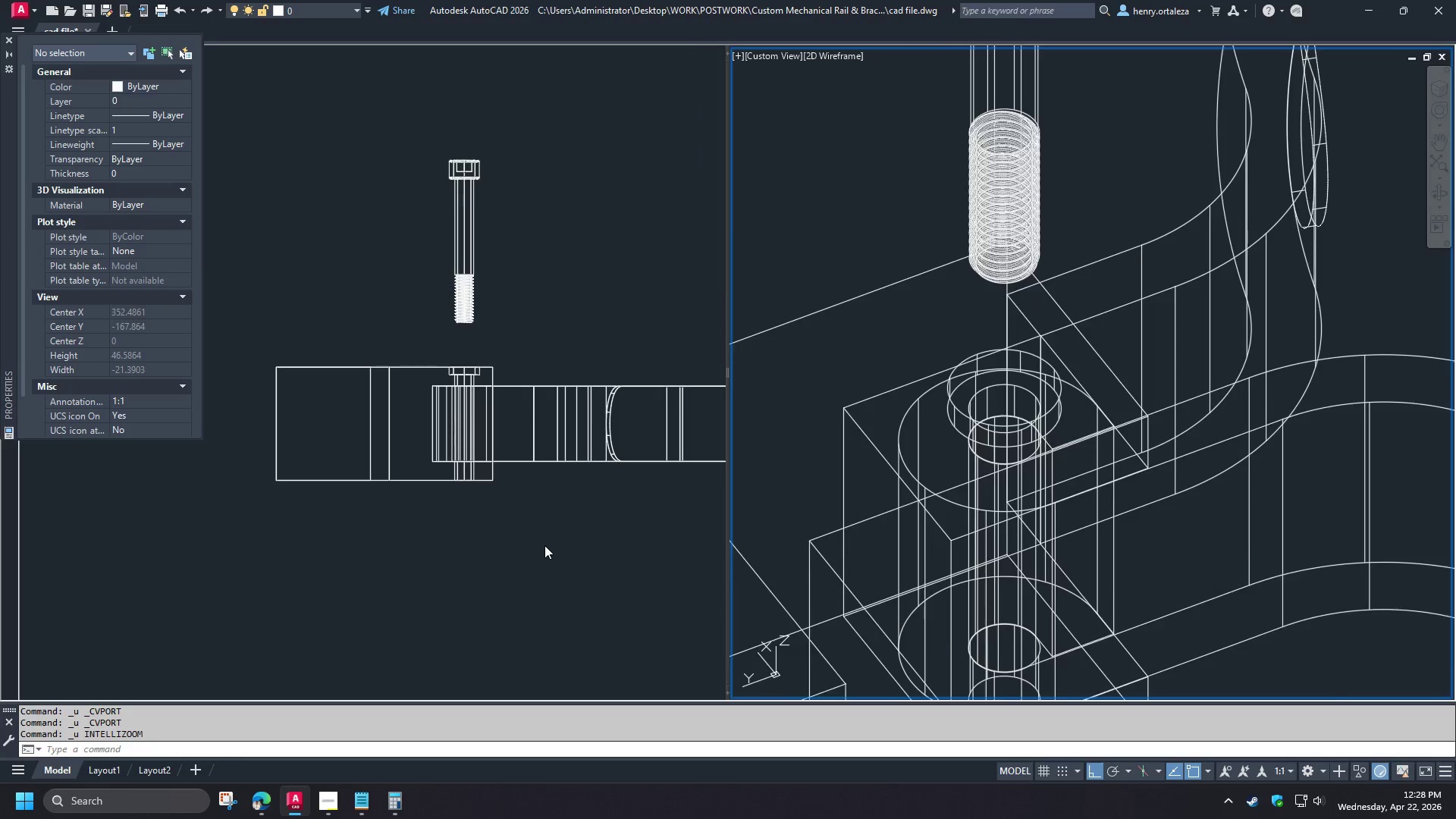 
key(Control+Z)
 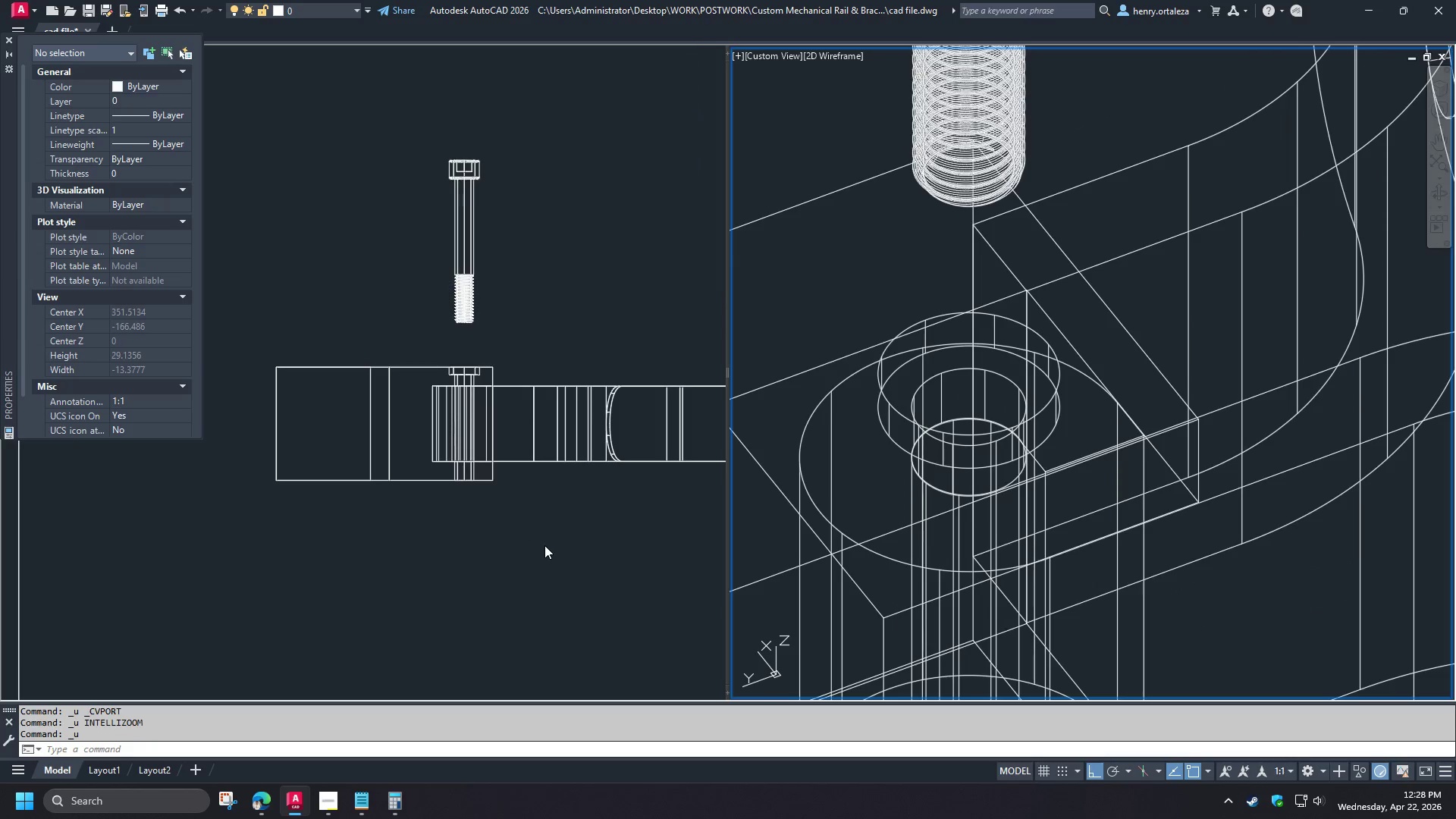 
key(Control+Z)
 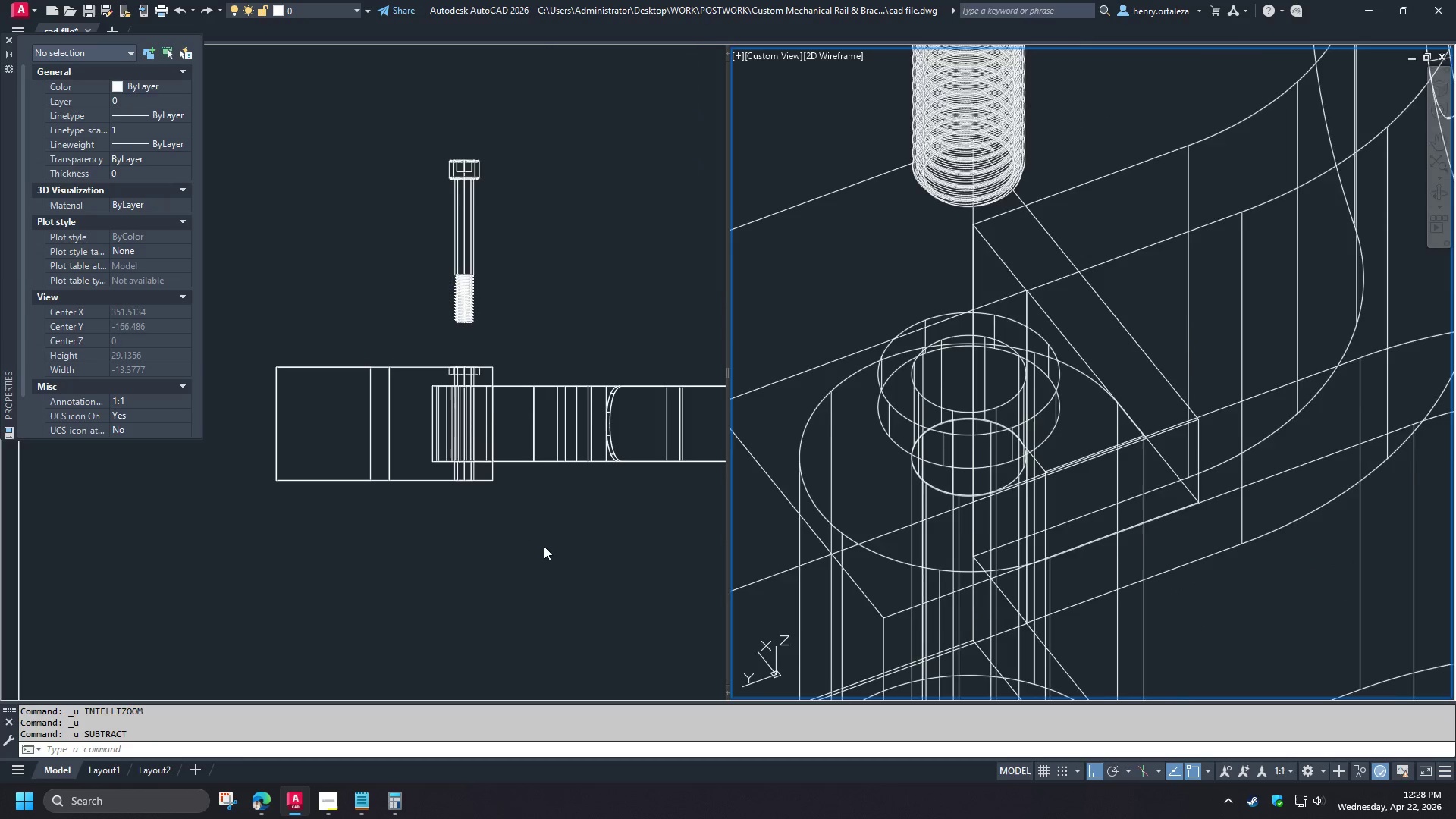 
key(Control+Z)
 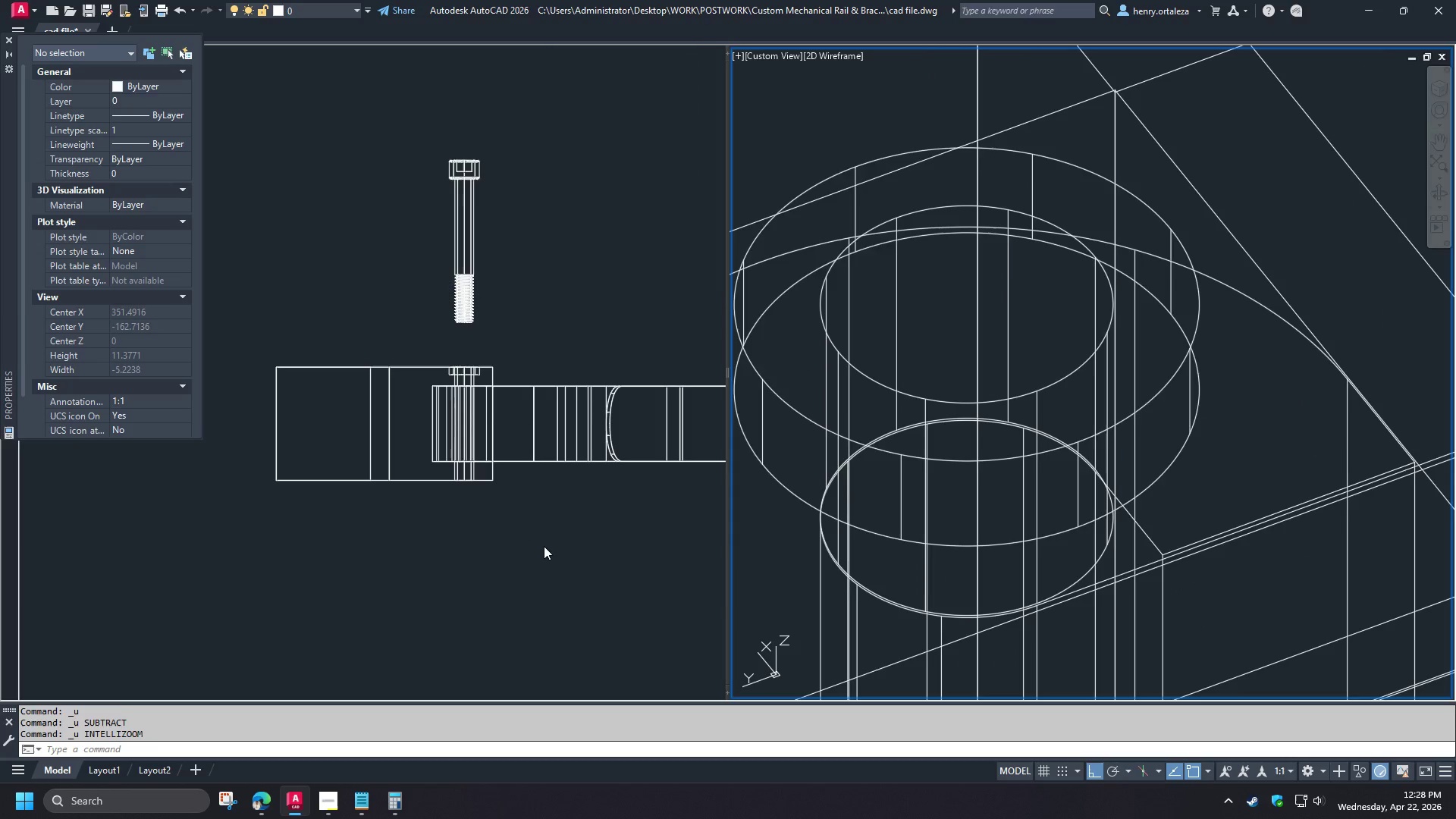 
key(Control+Z)
 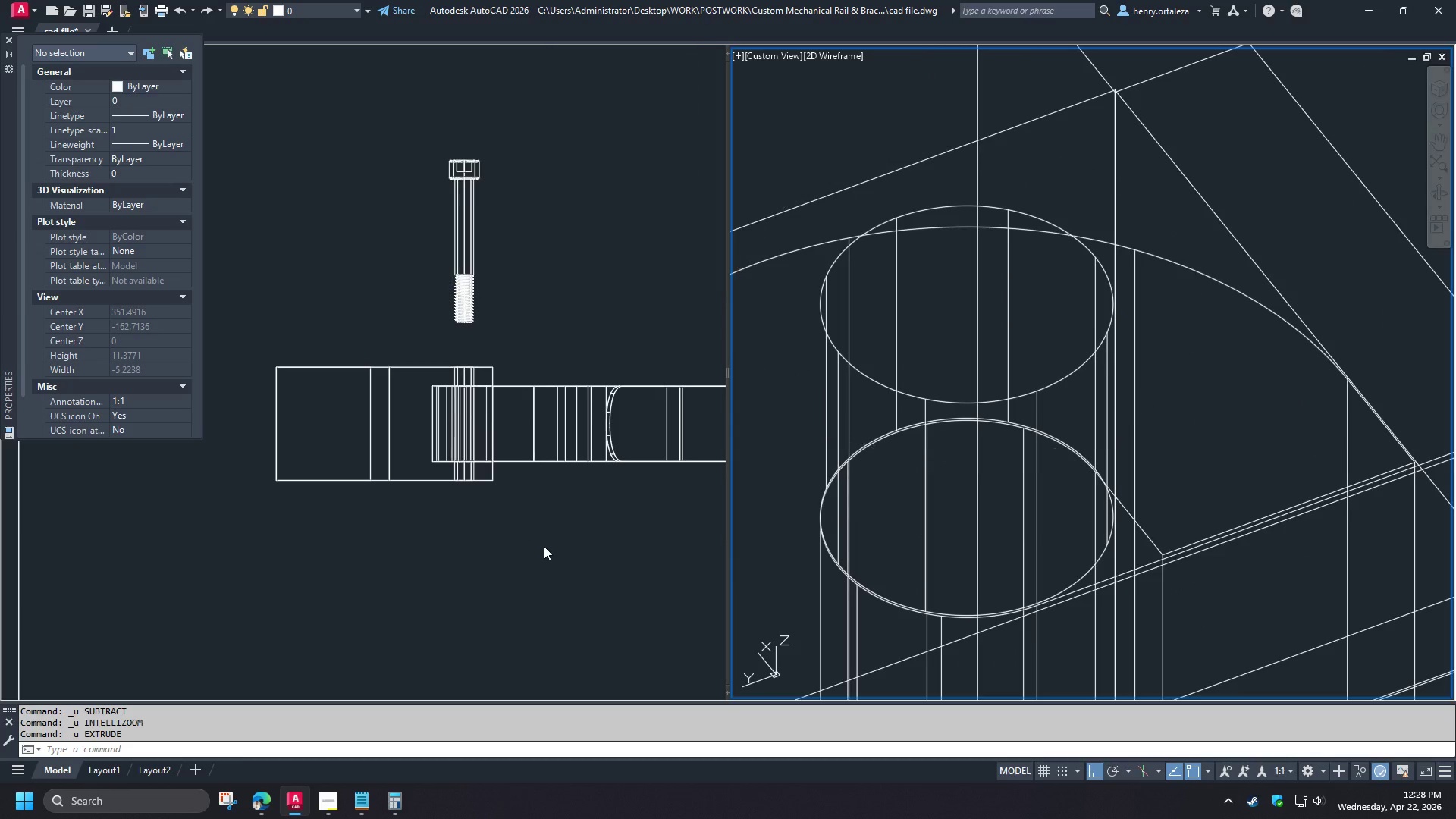 
key(Control+Z)
 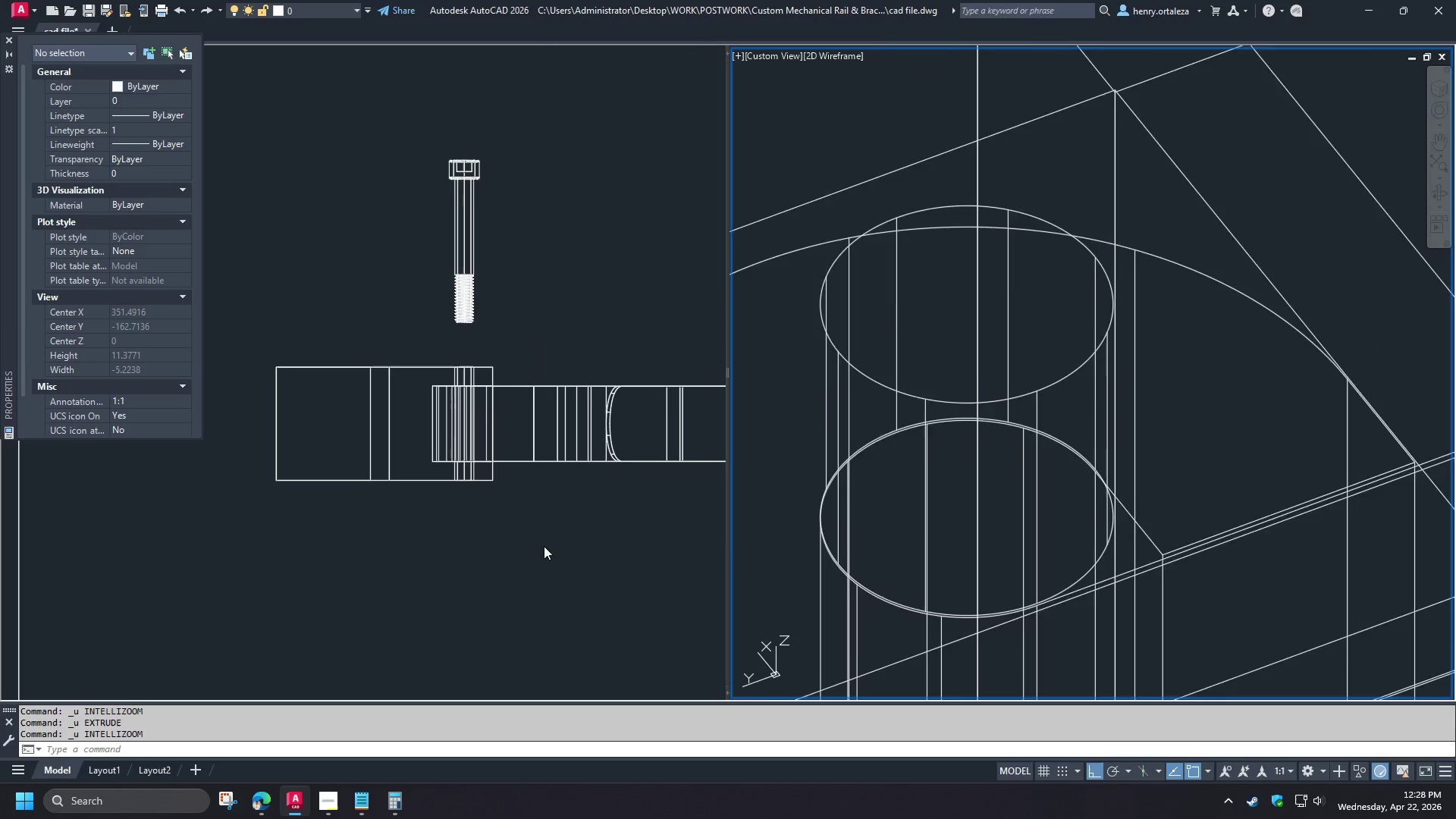 
key(Control+Z)
 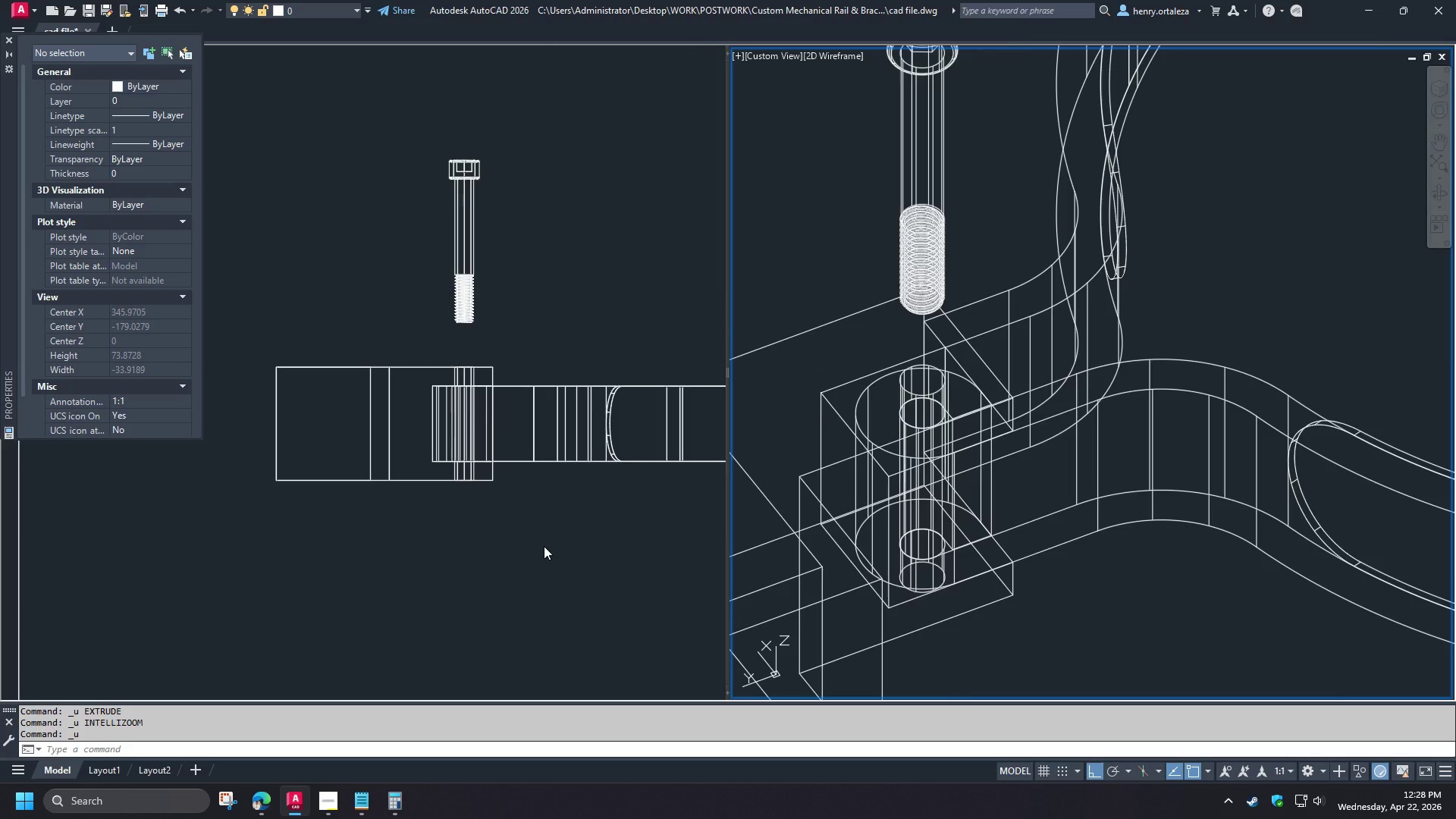 
key(Control+Z)
 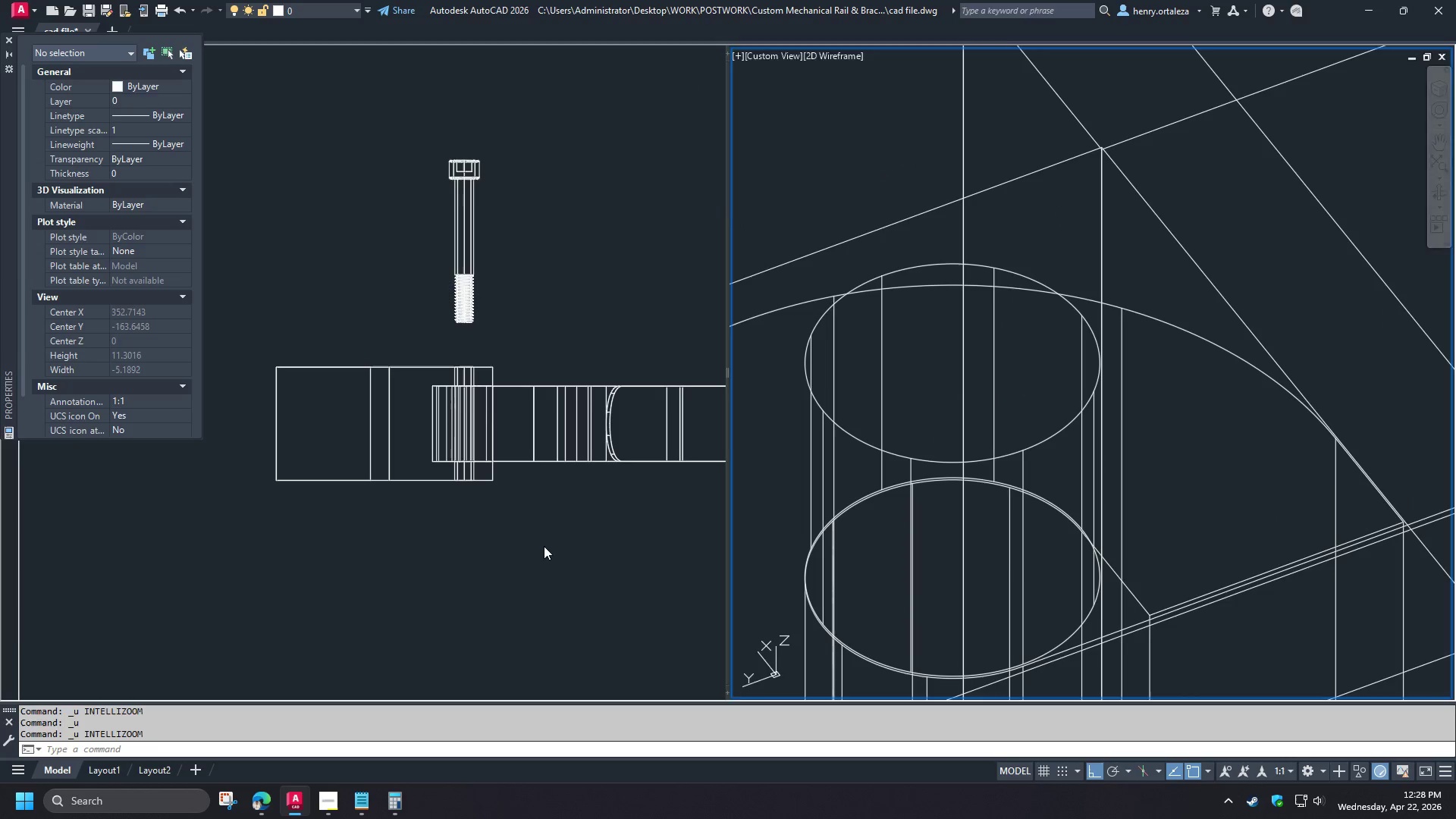 
key(Control+Z)
 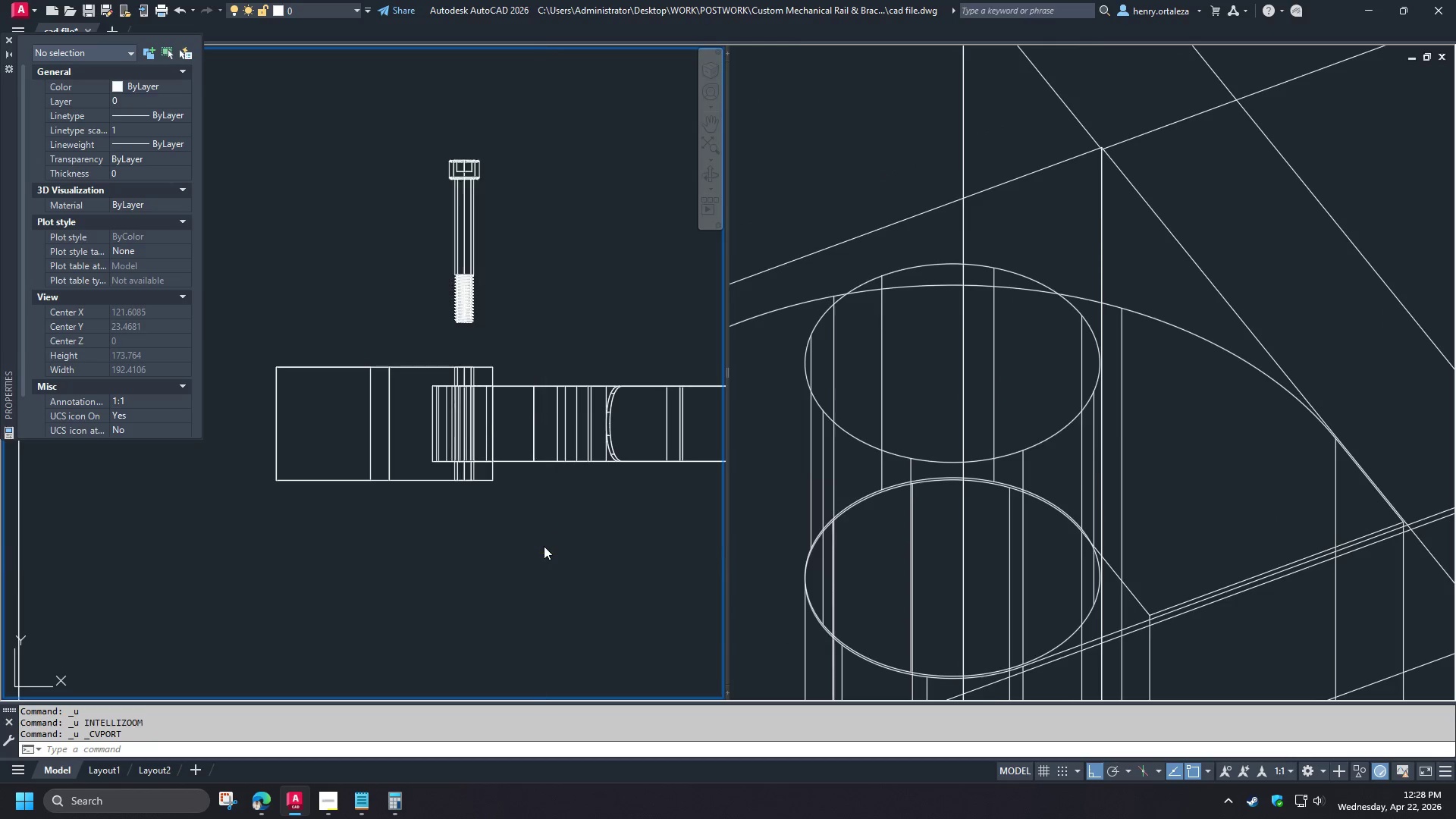 
key(Control+Z)
 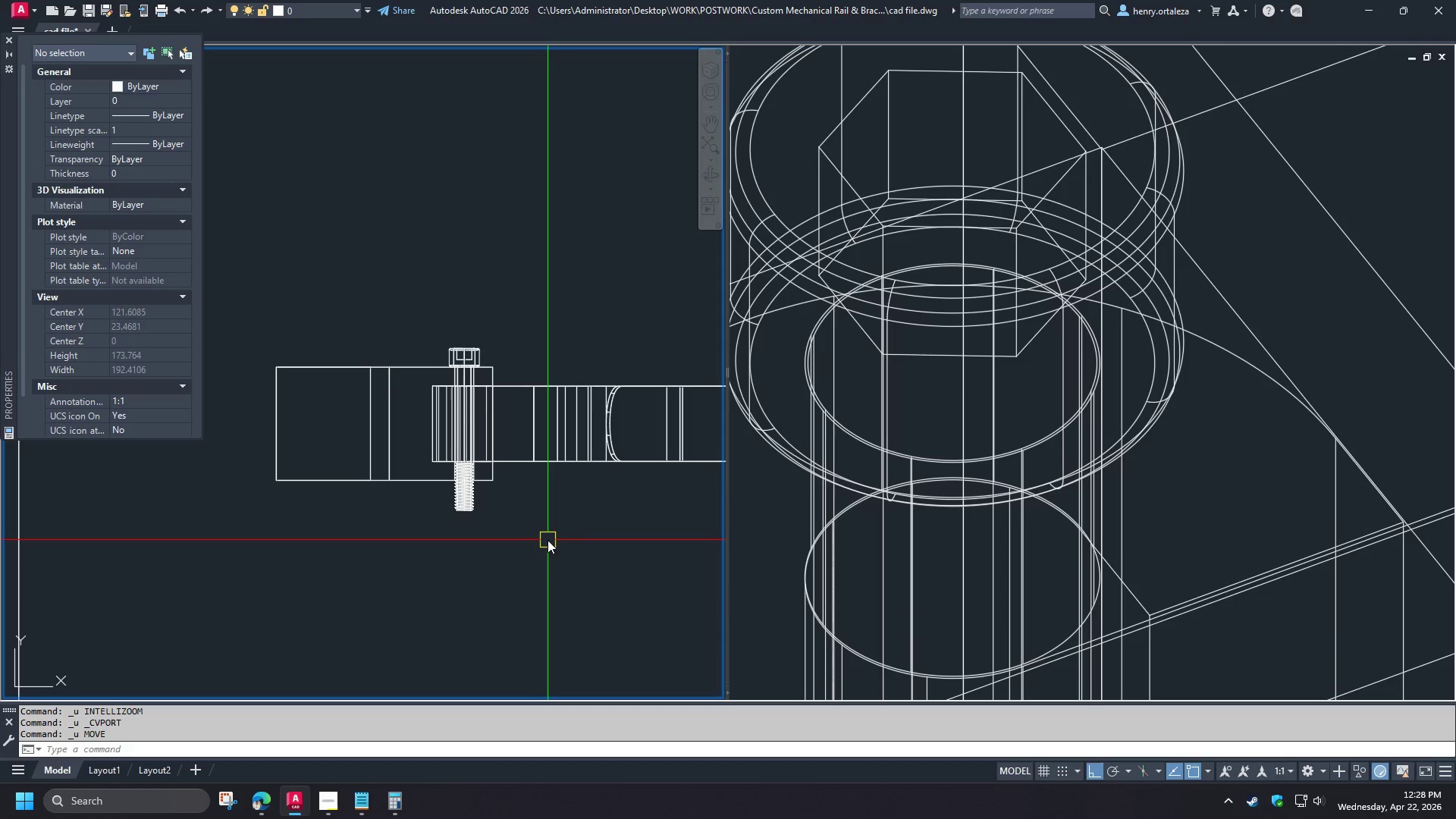 
left_click([253, 803])
 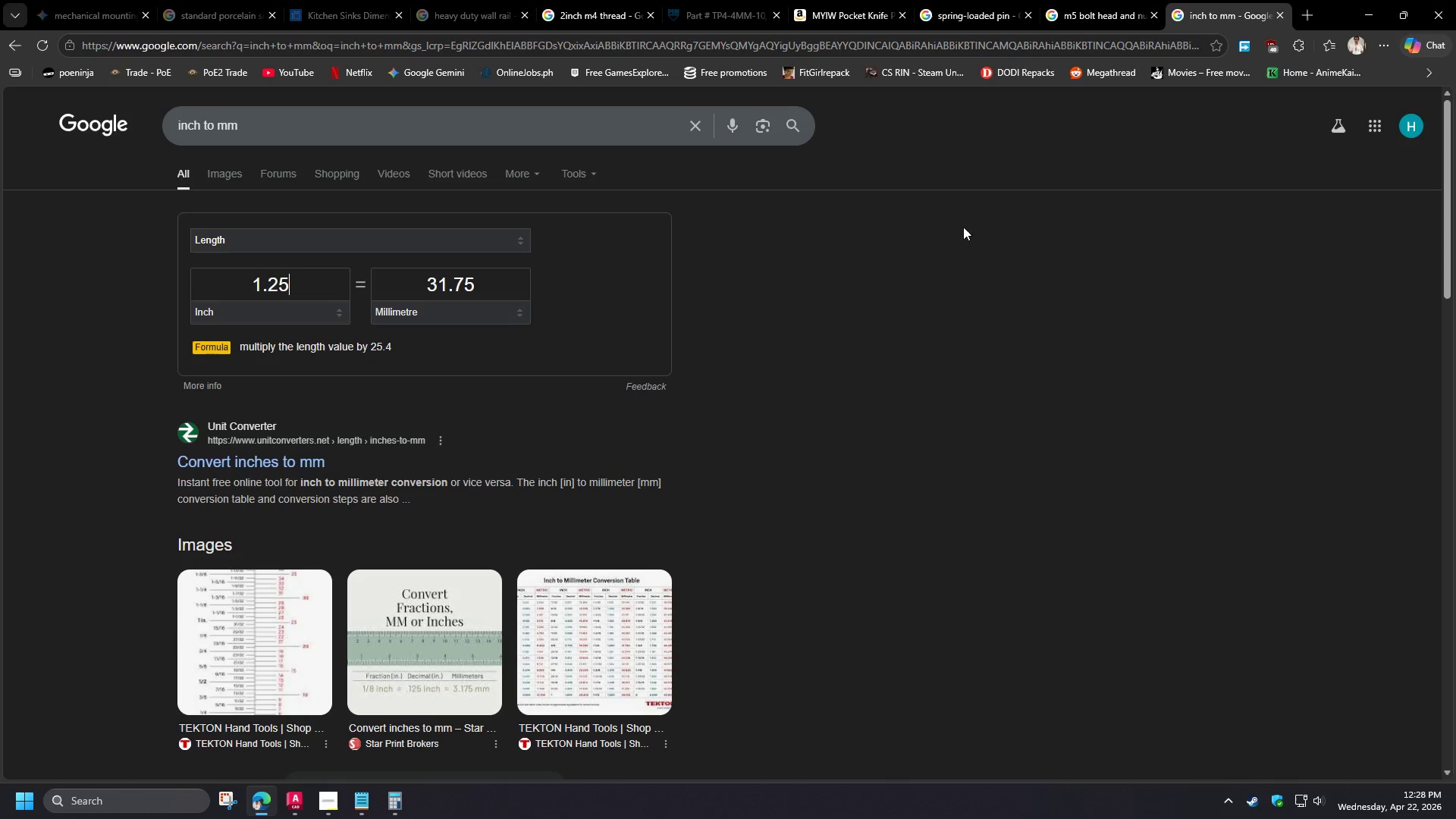 
left_click([1086, 0])
 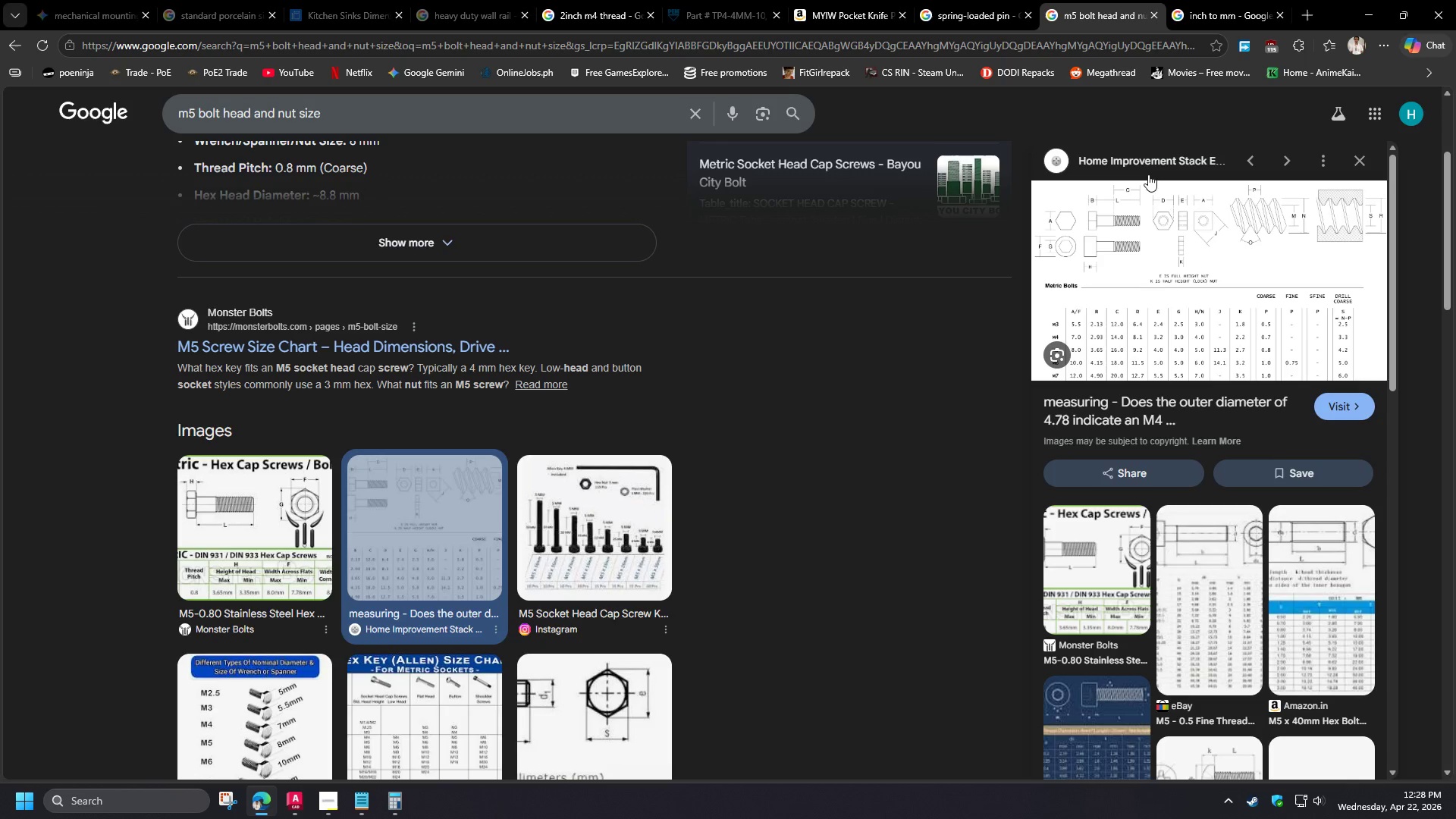 
key(Control+ControlLeft)
 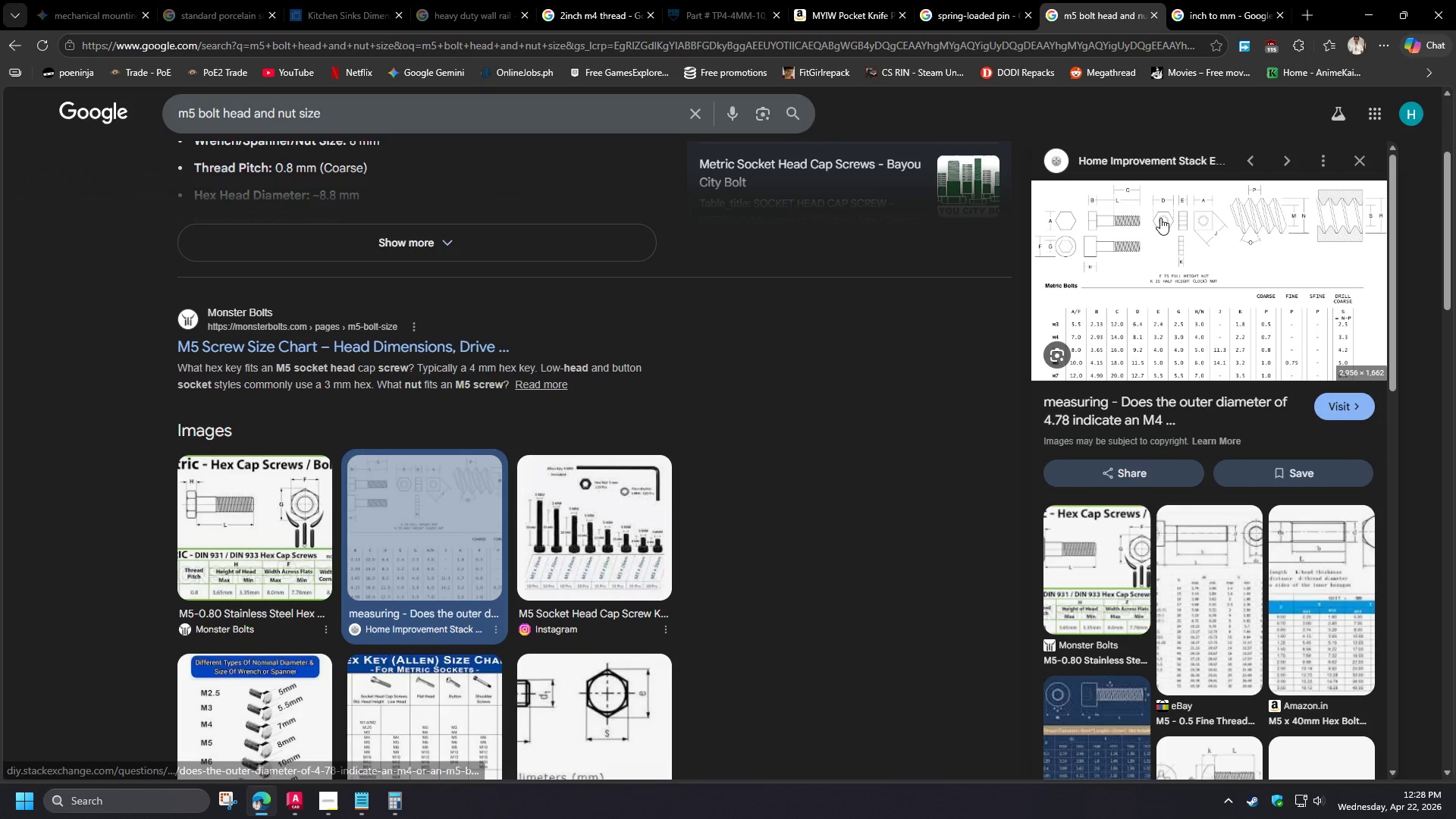 
key(Control+ControlLeft)
 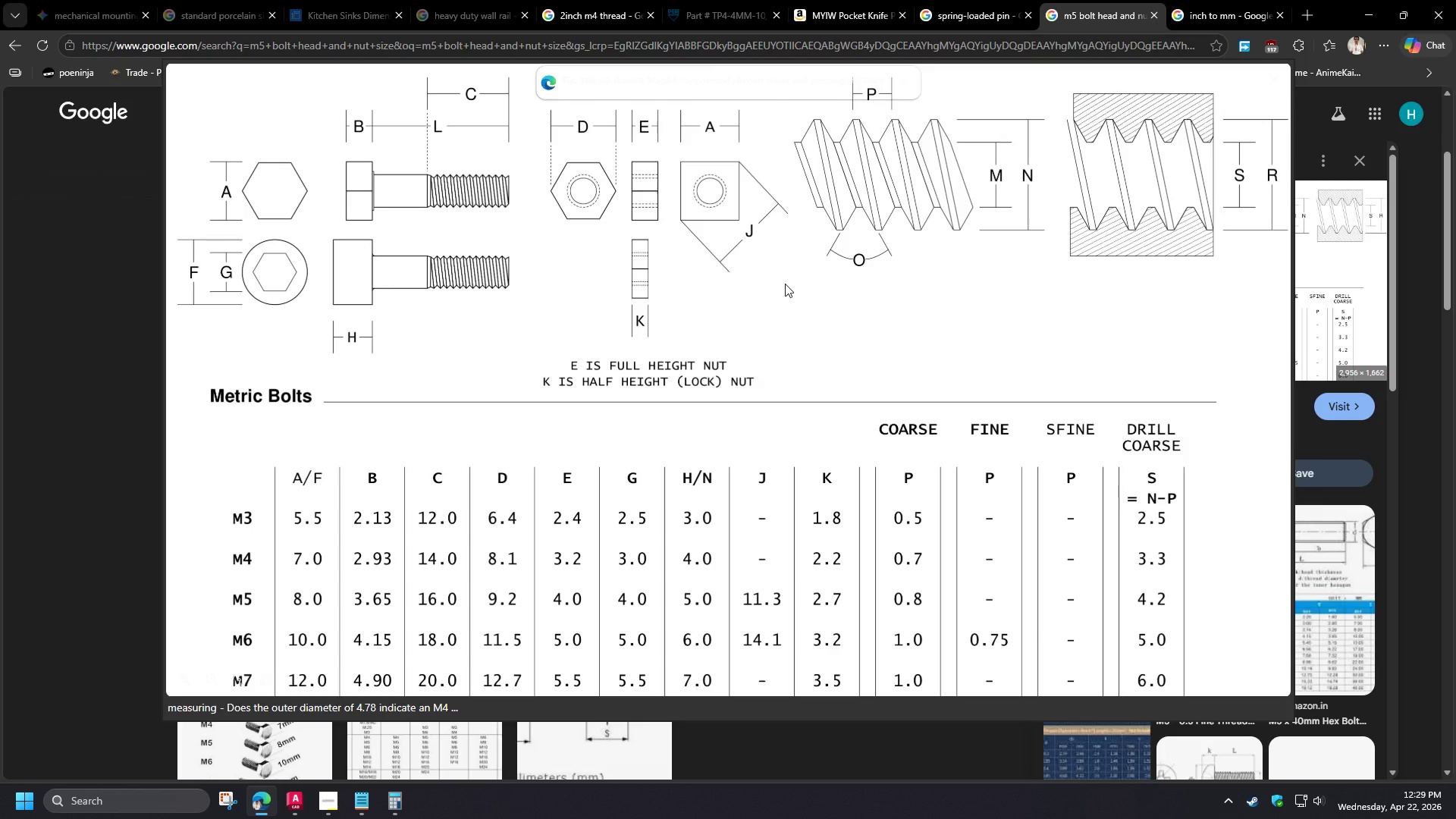 
wait(45.59)
 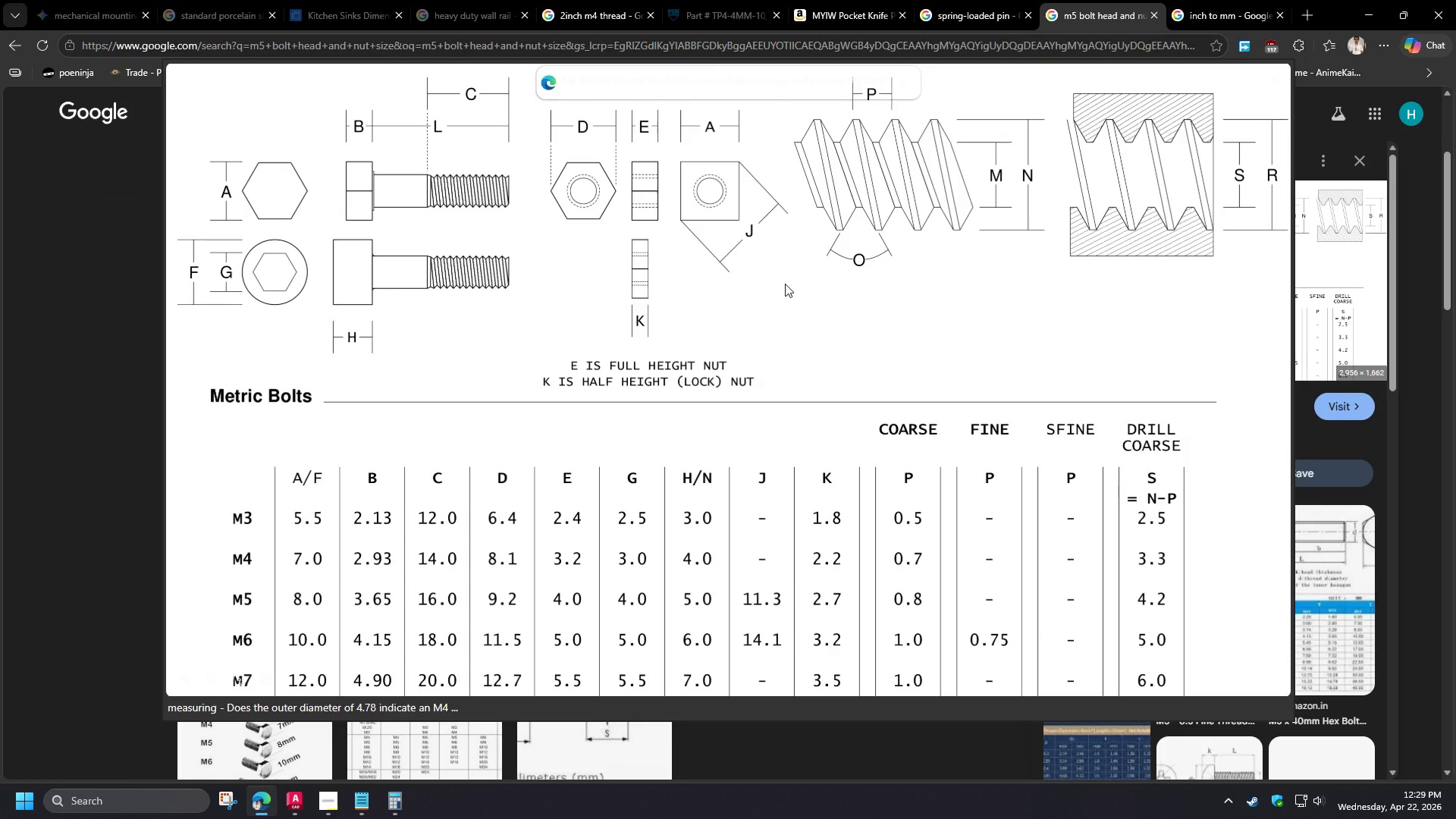 
left_click([292, 811])
 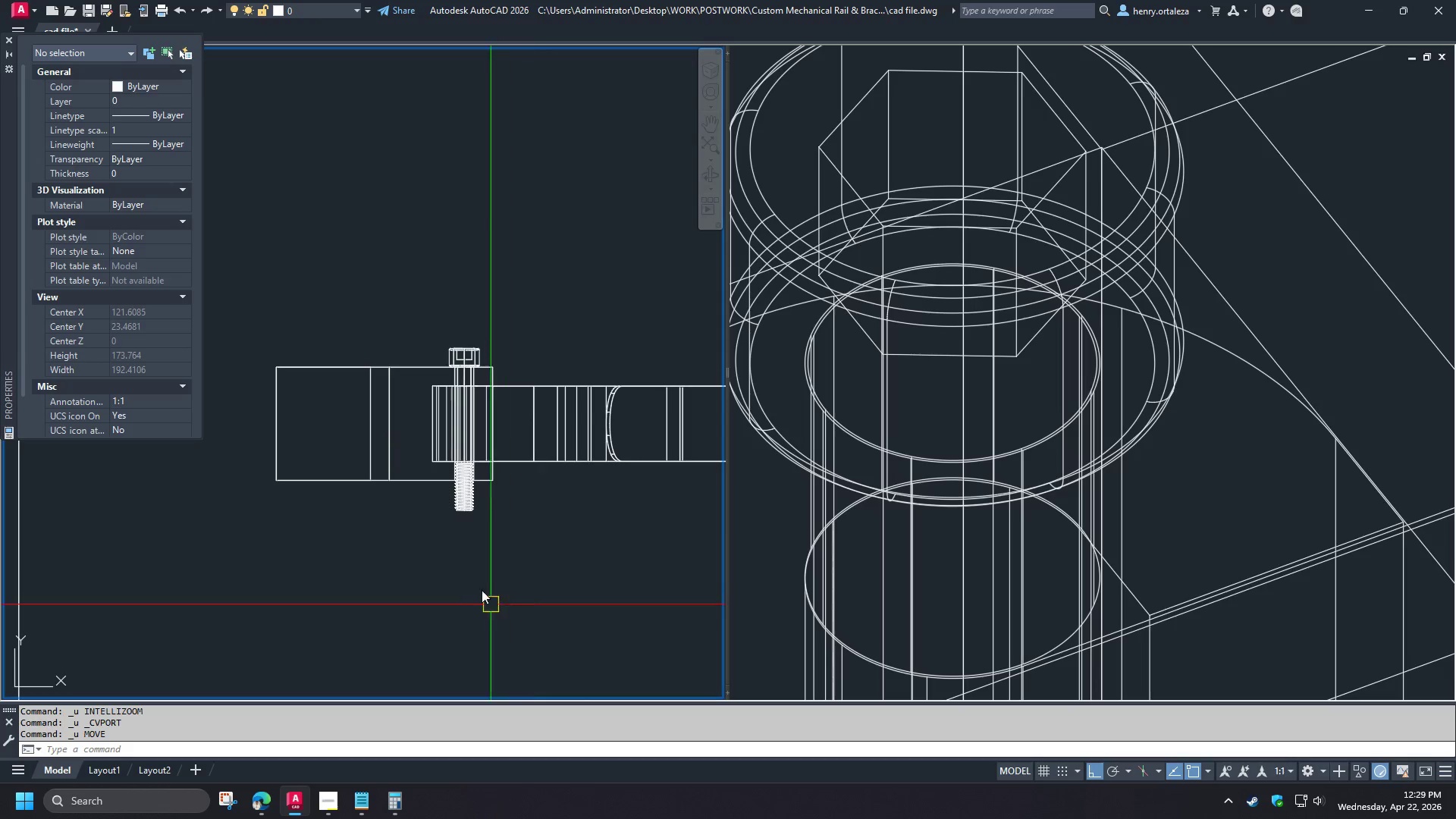 
key(C)
 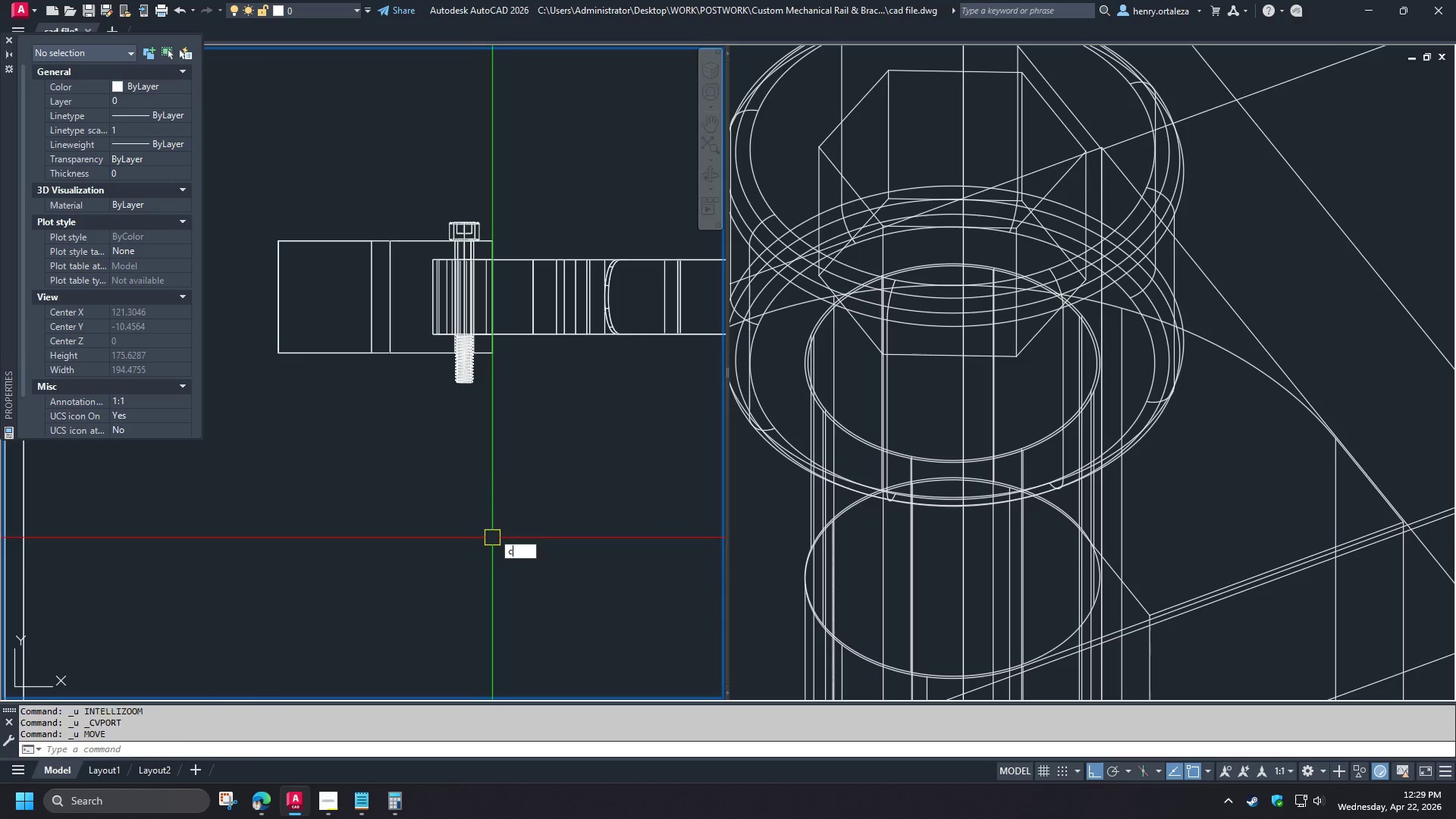 
key(Space)
 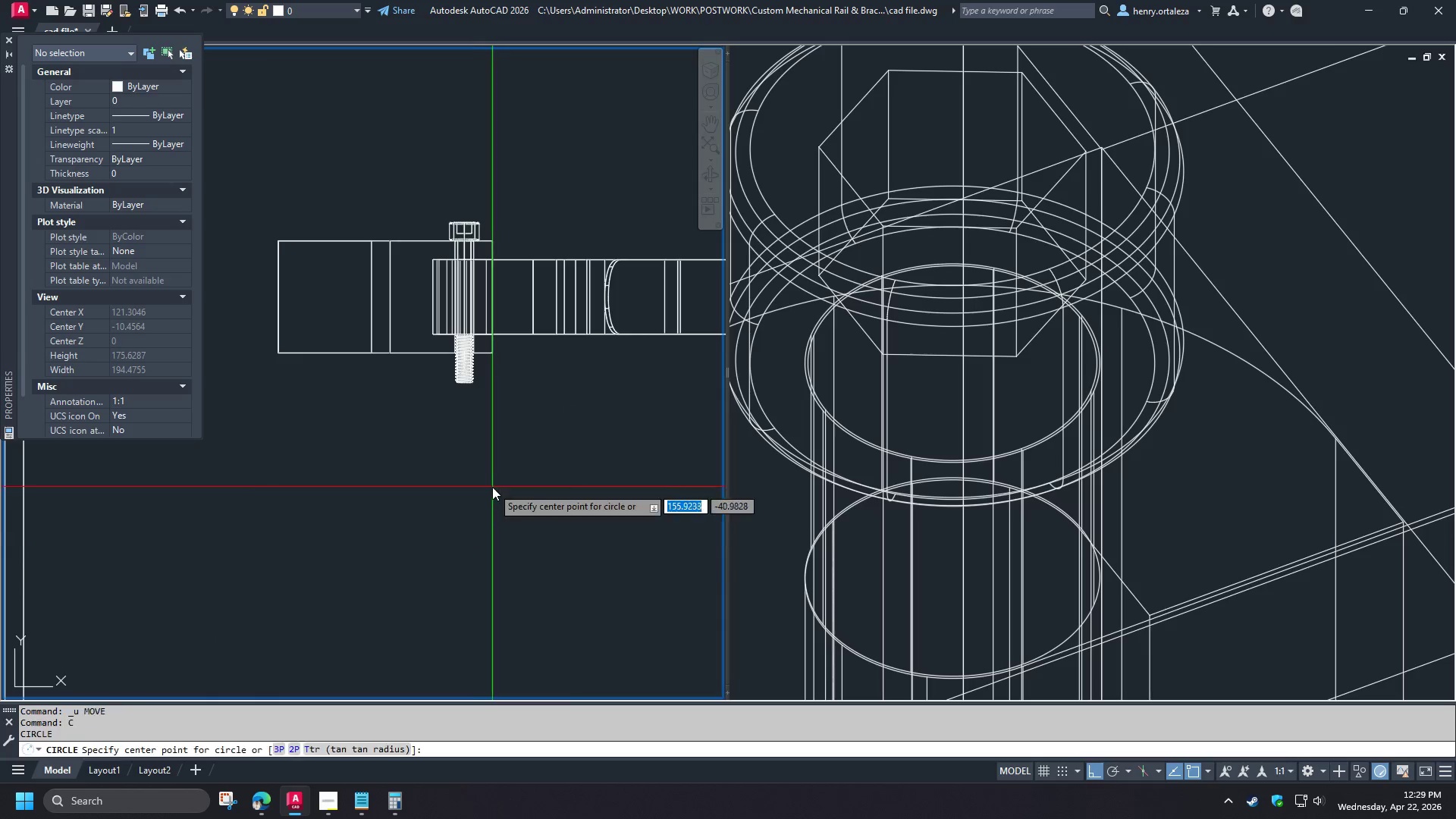 
left_click_drag(start_coordinate=[492, 487], to_coordinate=[494, 494])
 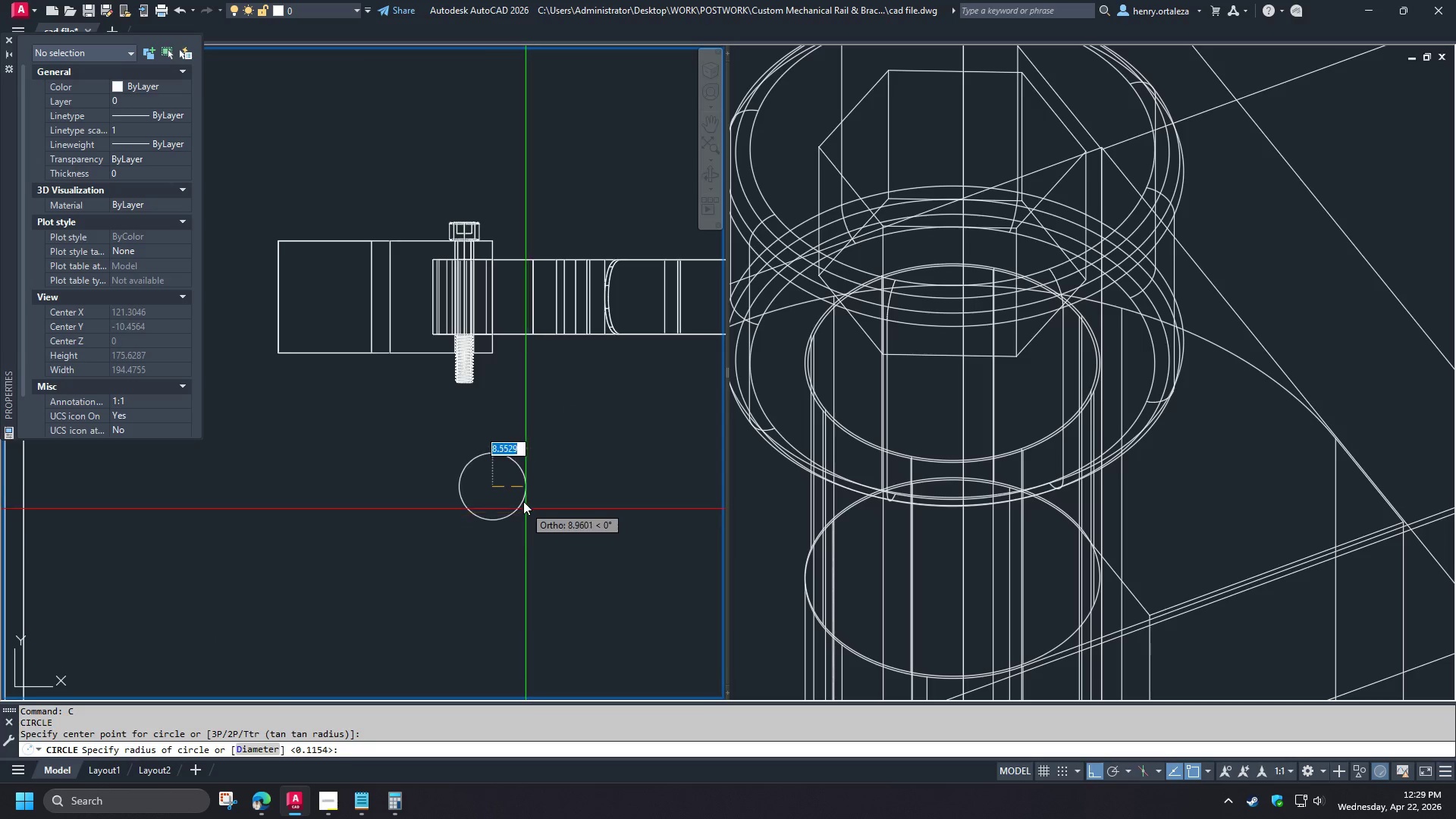 
key(D)
 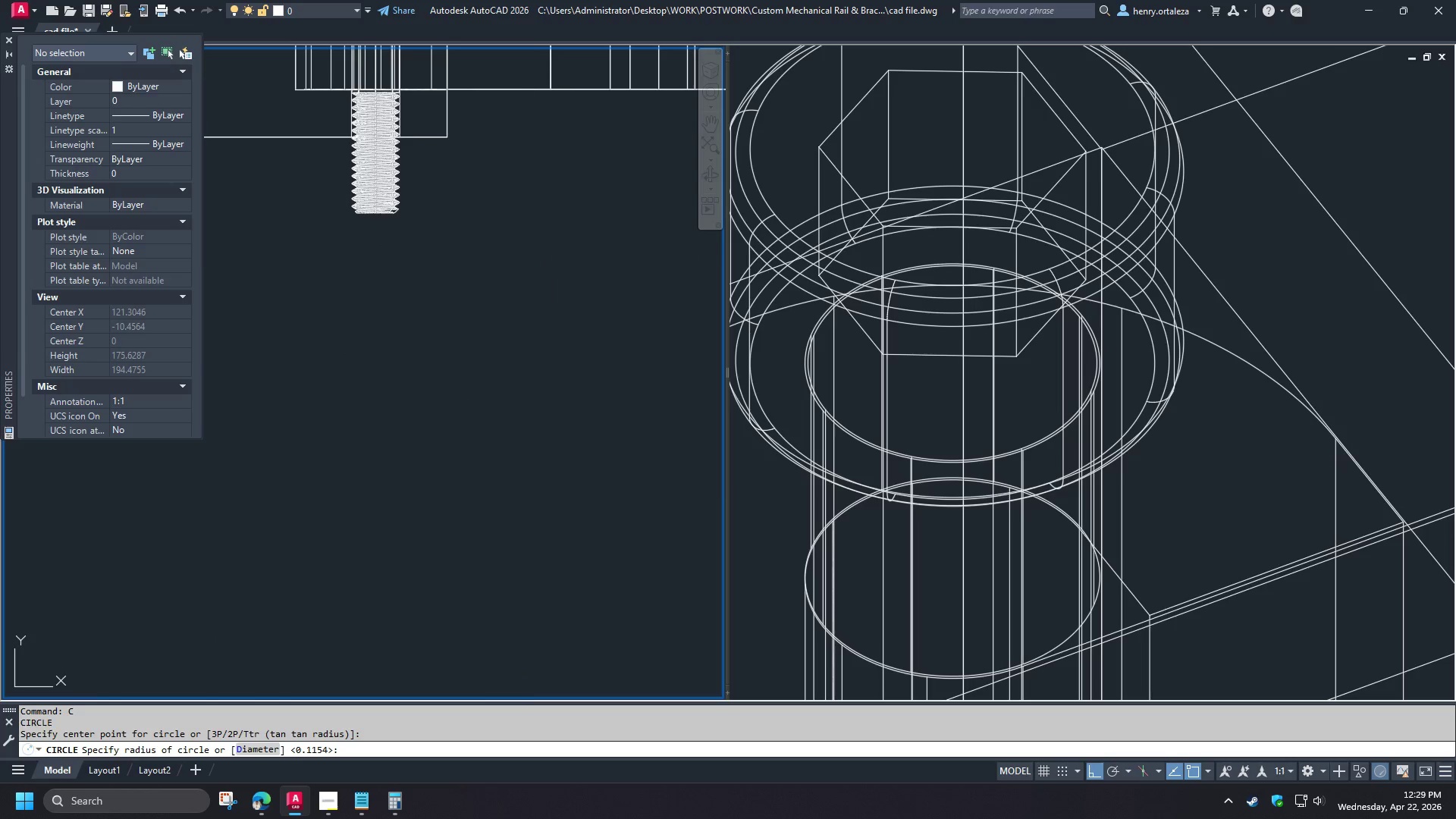 
key(Space)
 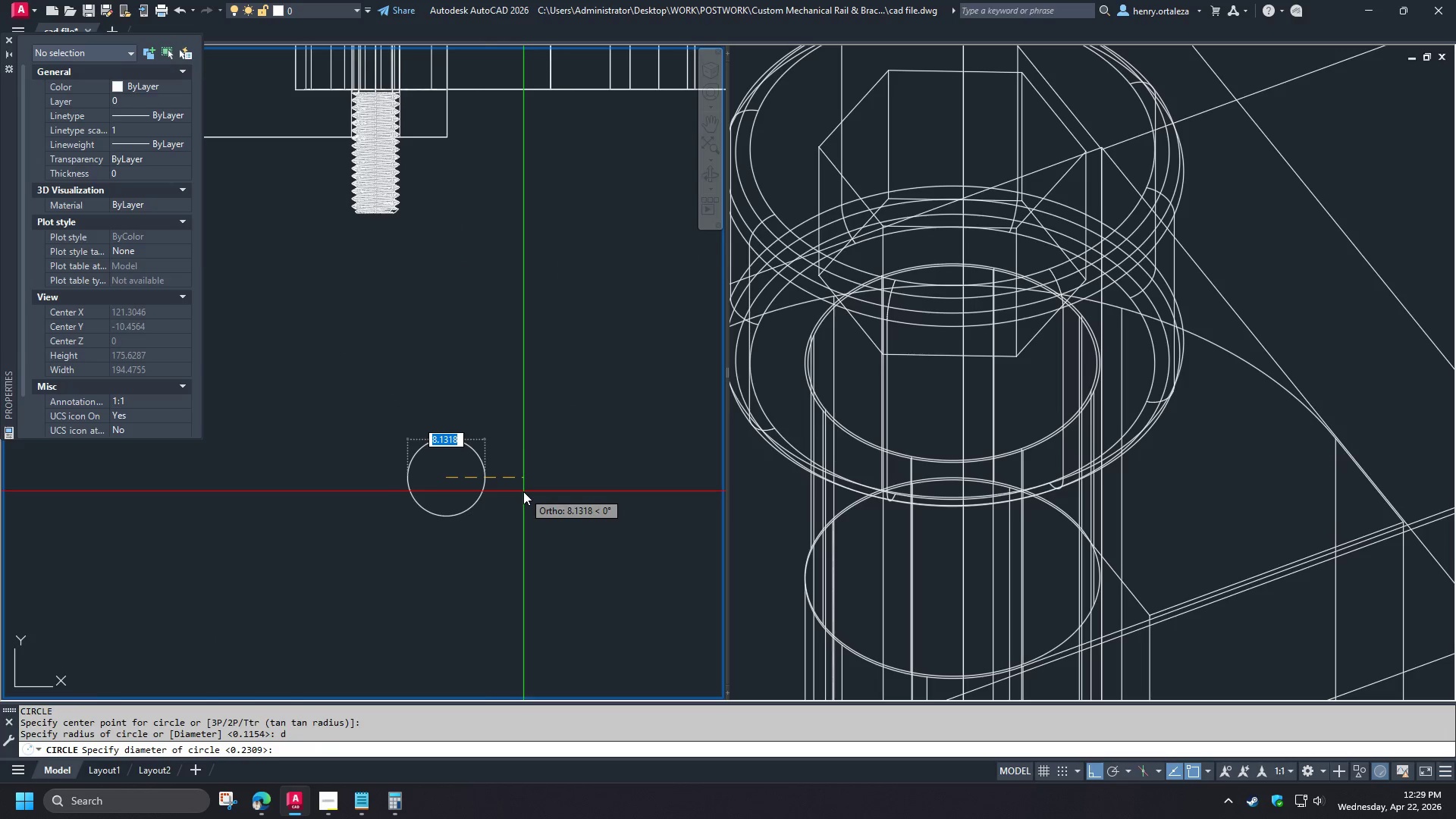 
key(Numpad9)
 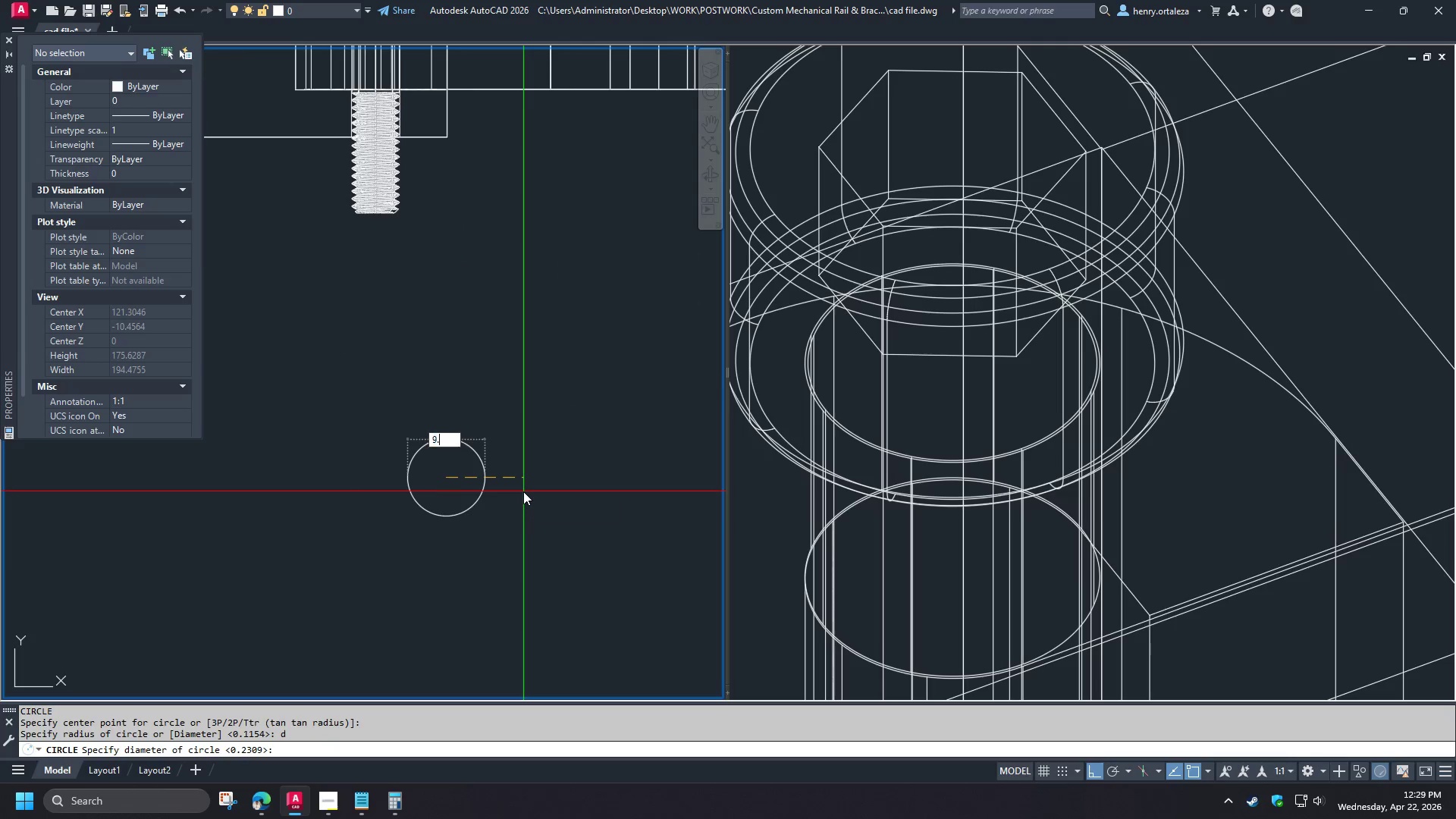 
key(NumpadDecimal)
 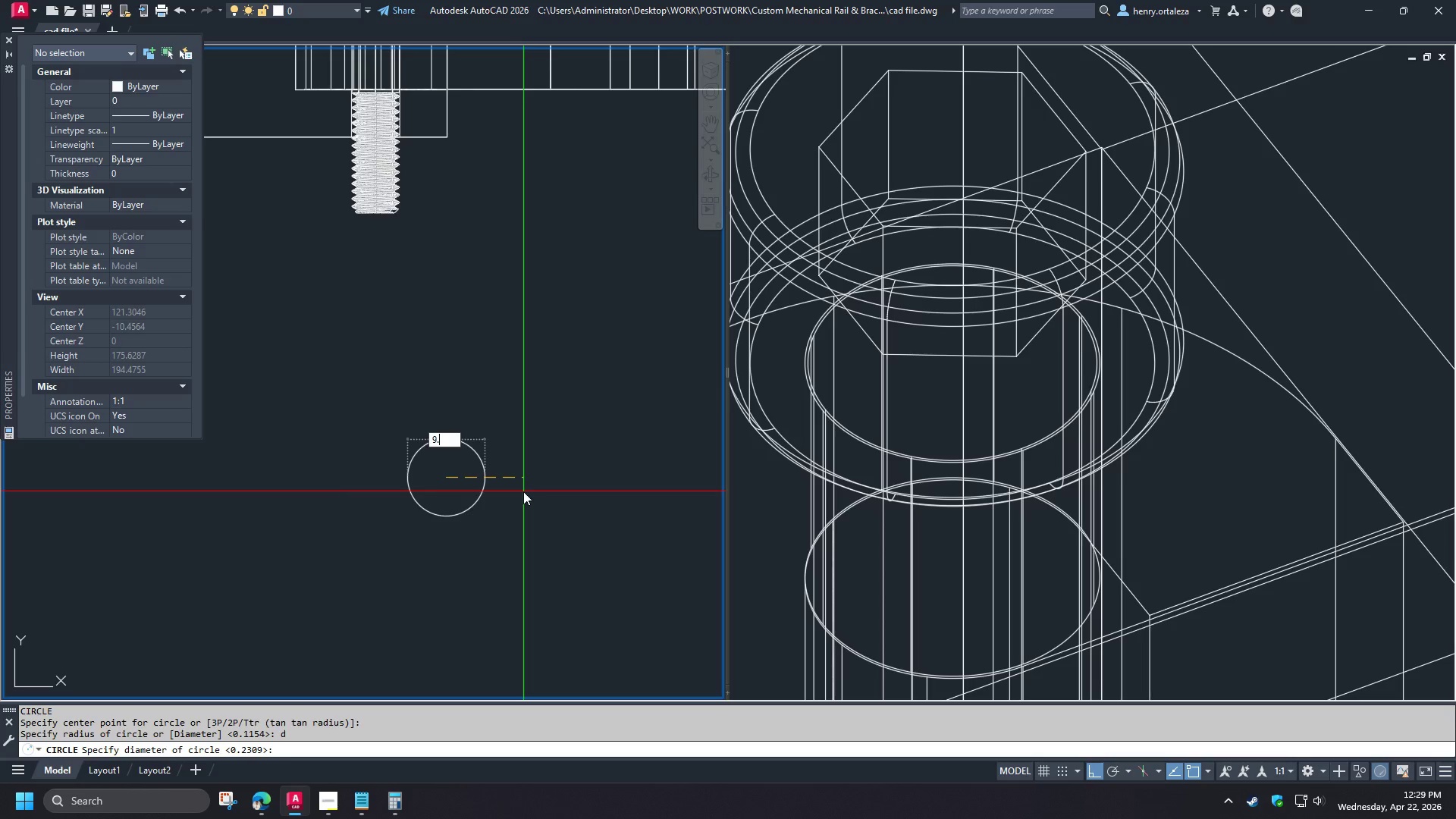 
key(Numpad2)
 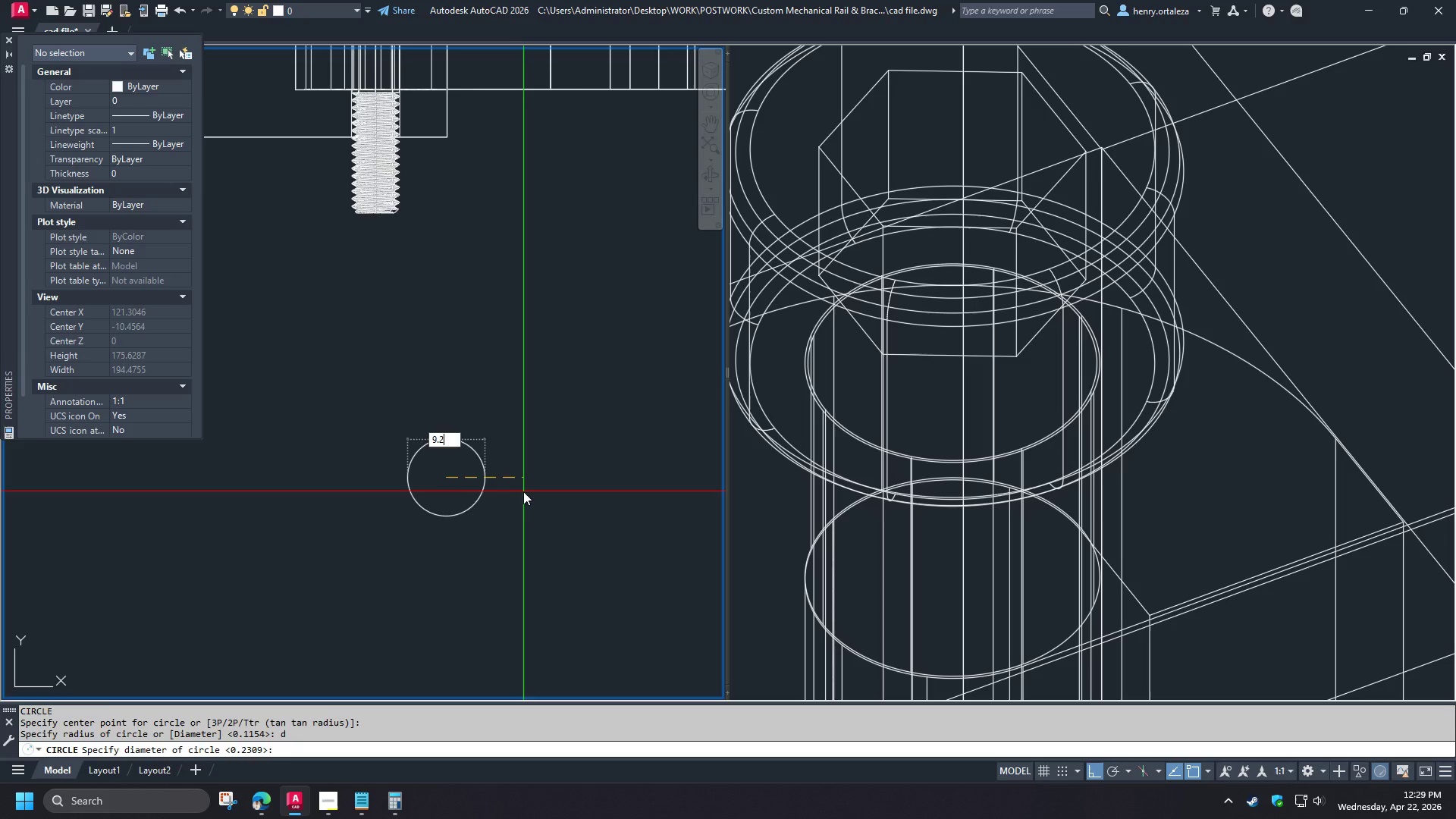 
key(NumpadEnter)
 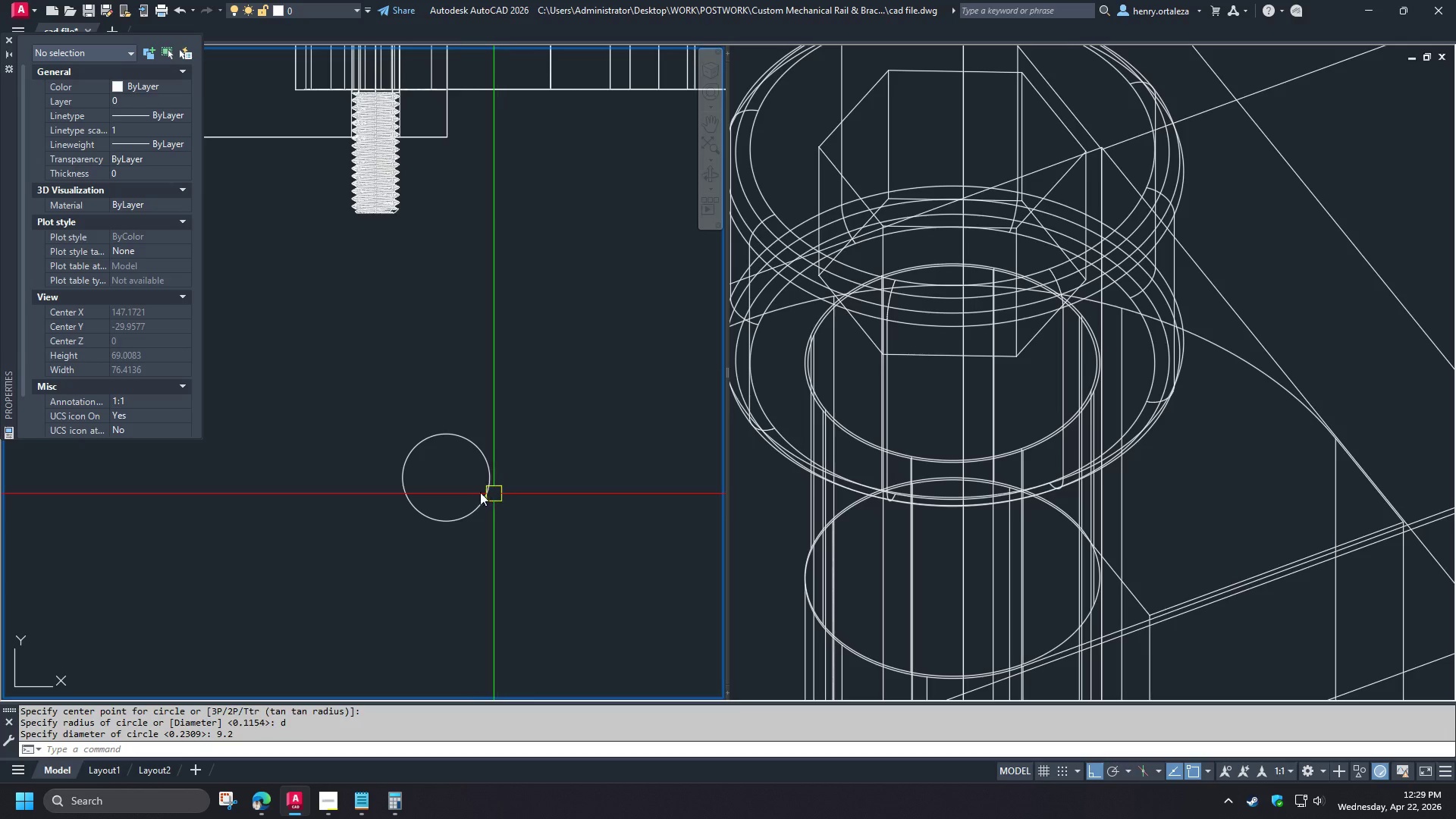 
scroll: coordinate [487, 577], scroll_direction: up, amount: 1.0
 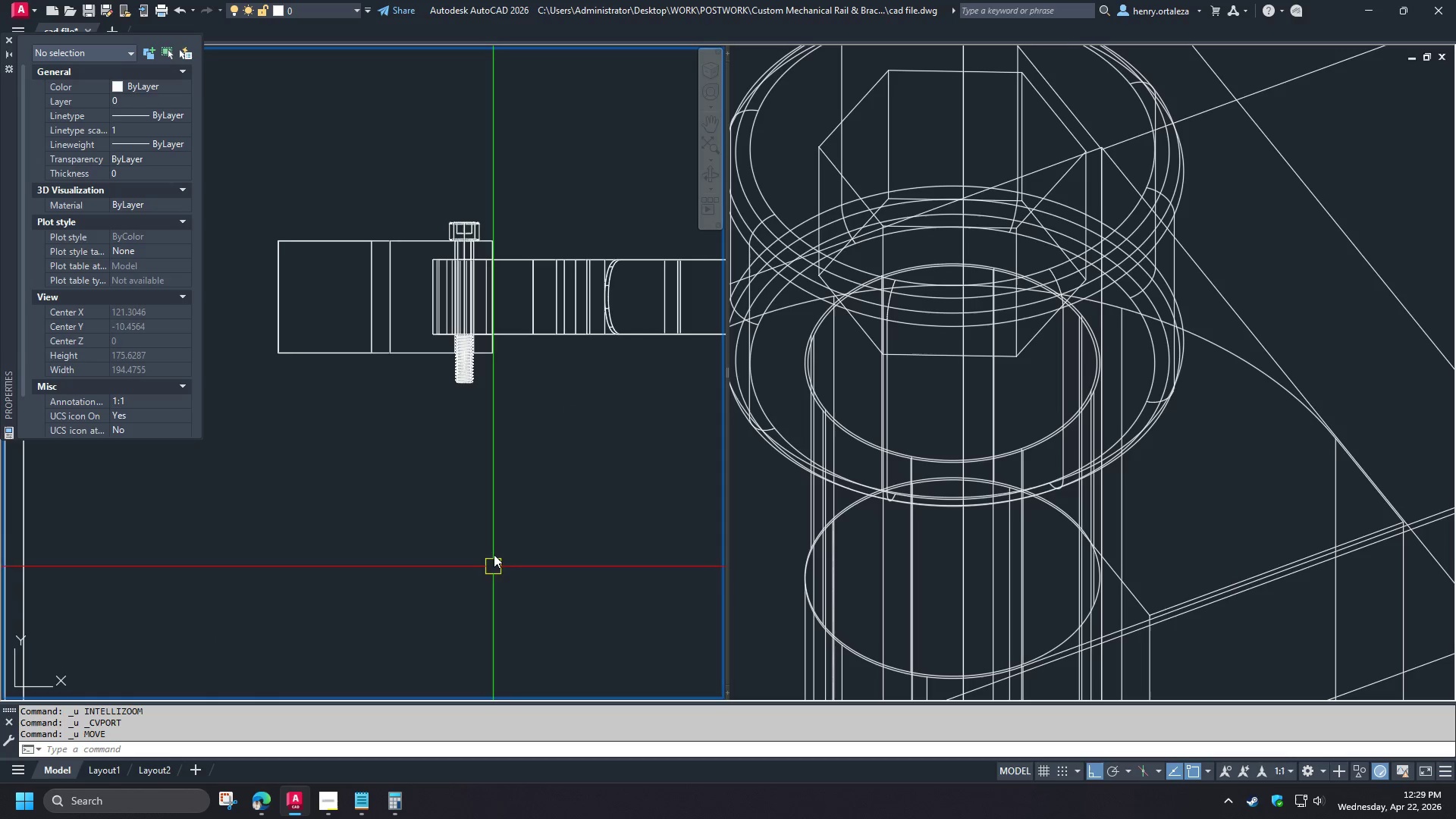 
type(pol)
 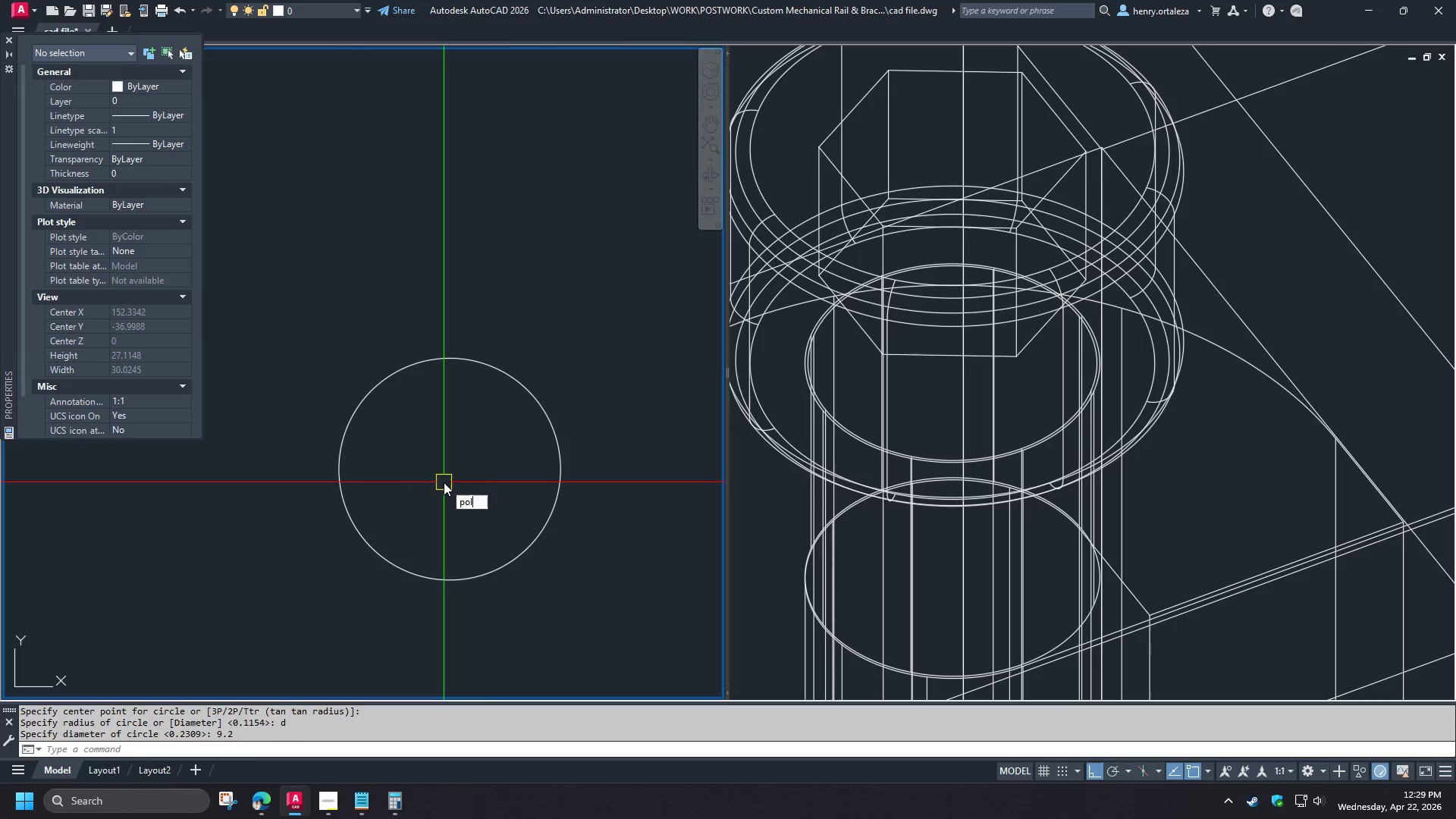 
scroll: coordinate [522, 494], scroll_direction: up, amount: 2.0
 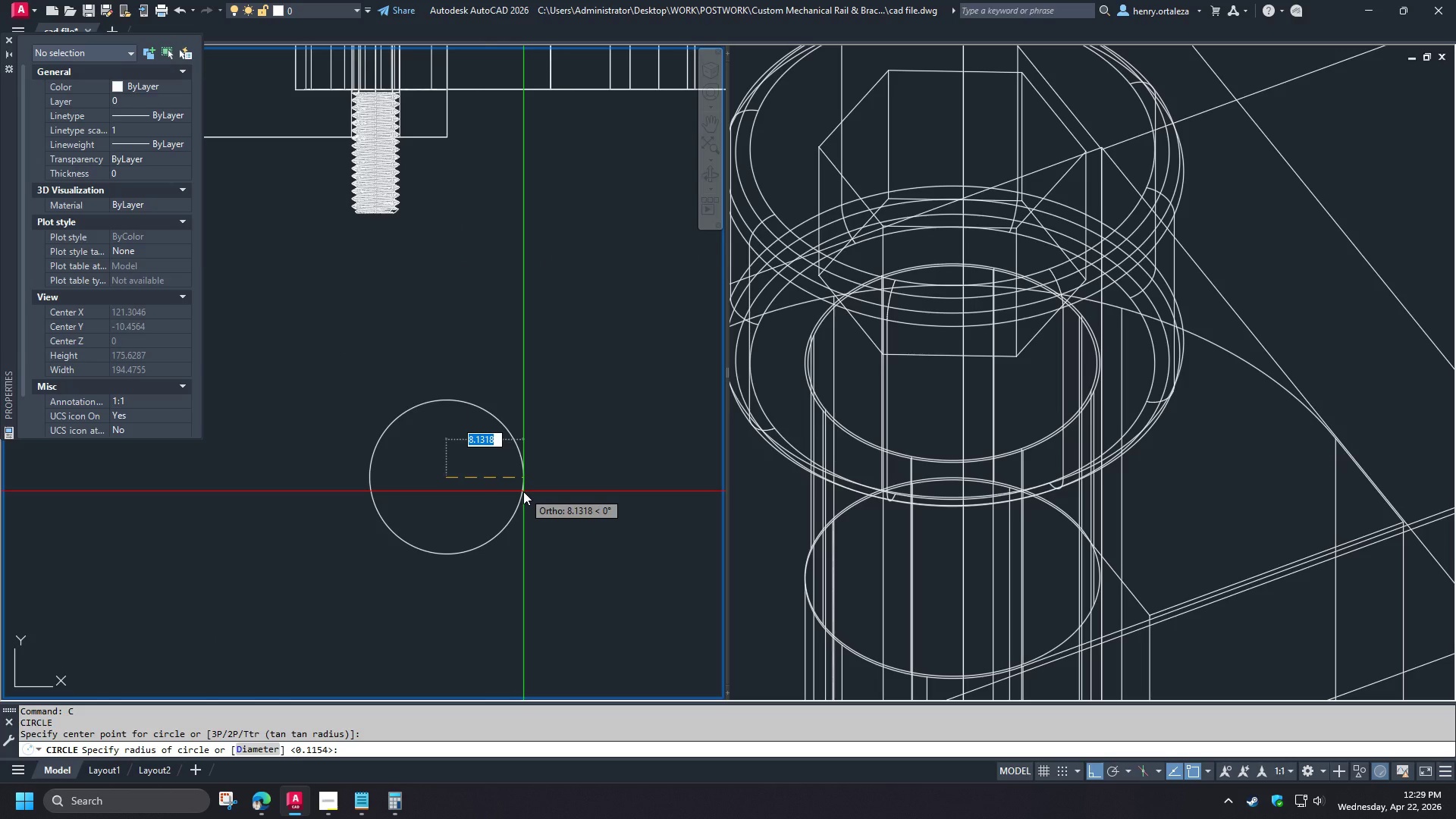 
key(Space)
 